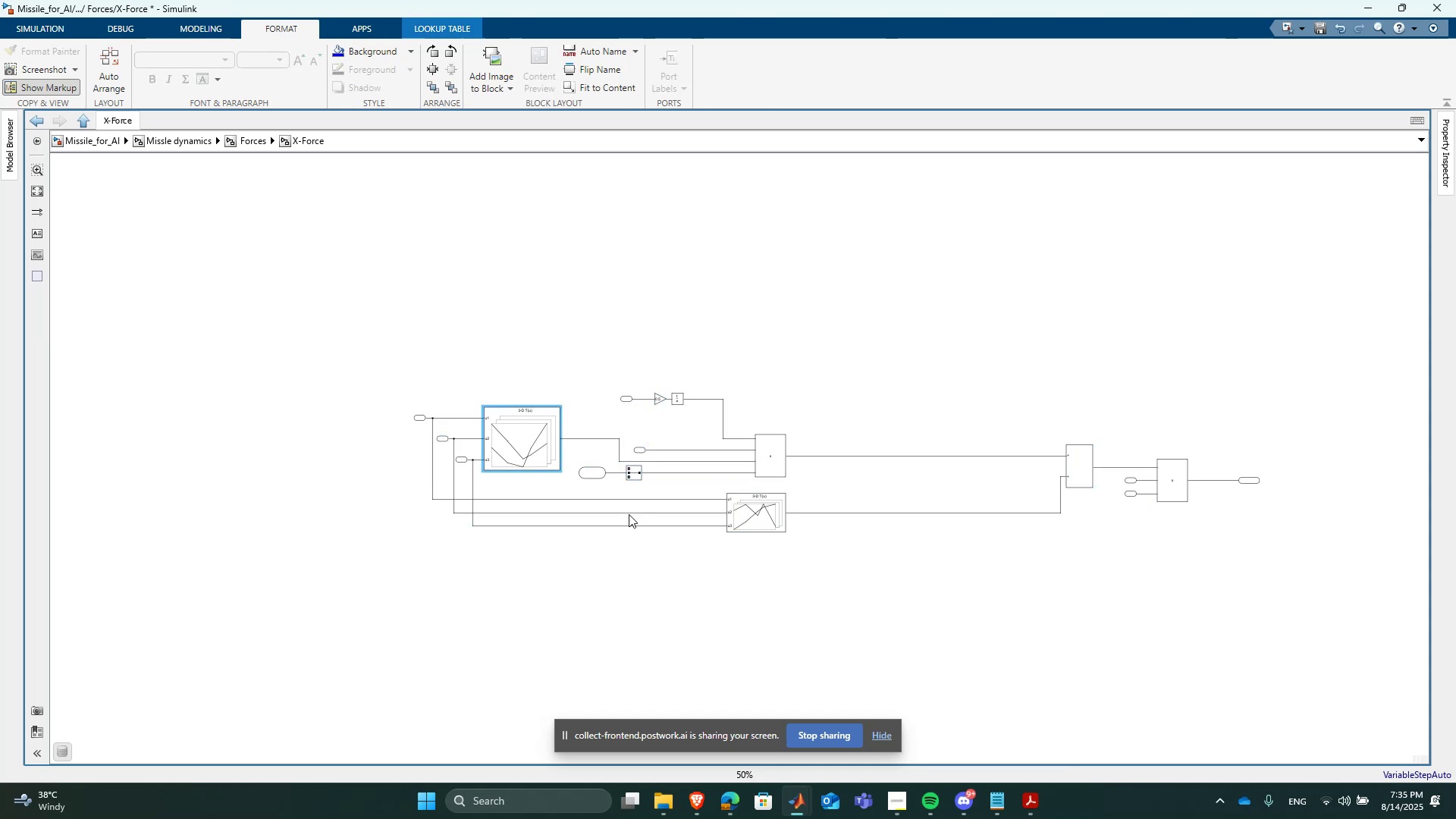 
left_click([300, 328])
 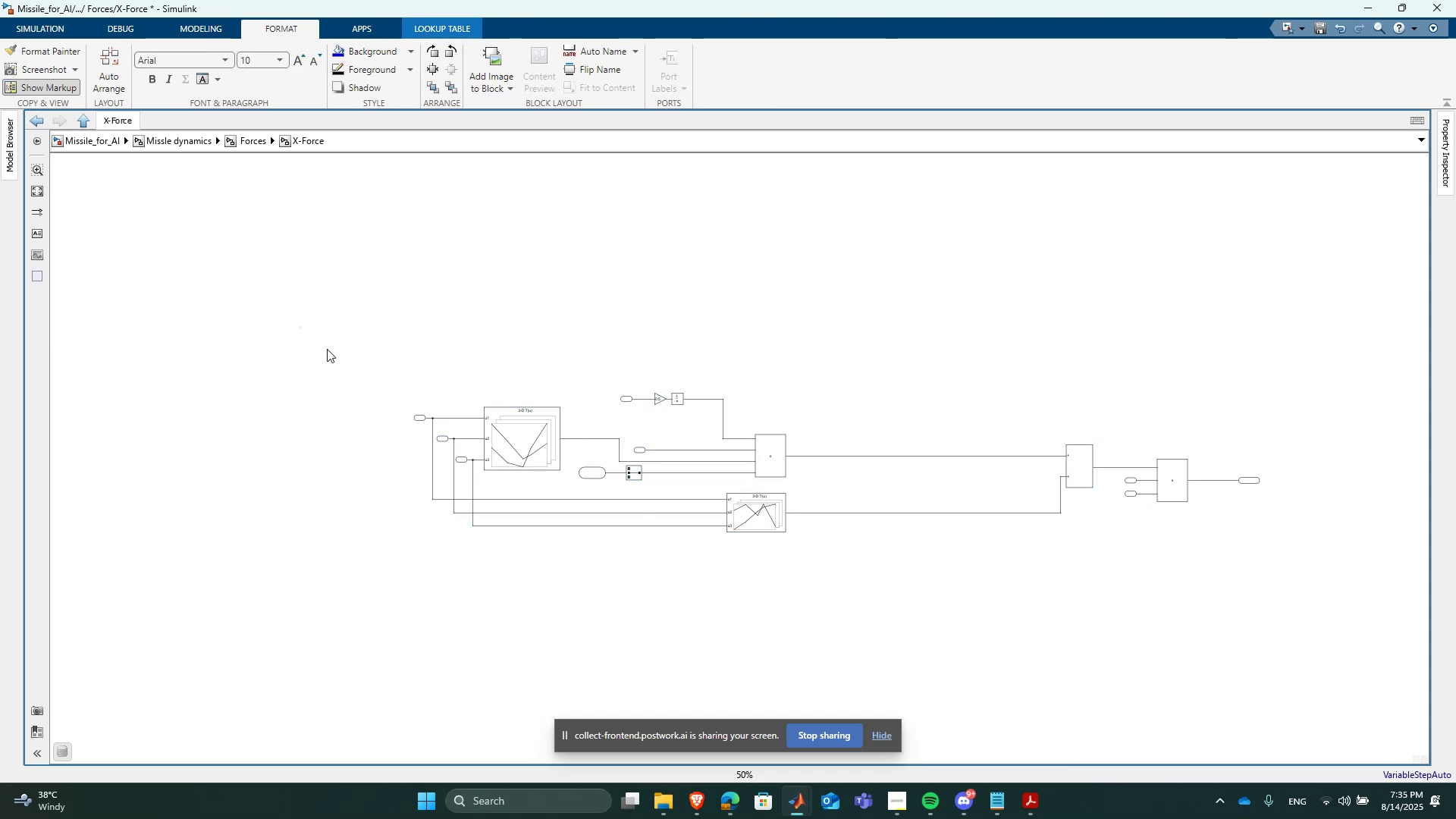 
left_click_drag(start_coordinate=[381, 351], to_coordinate=[1308, 620])
 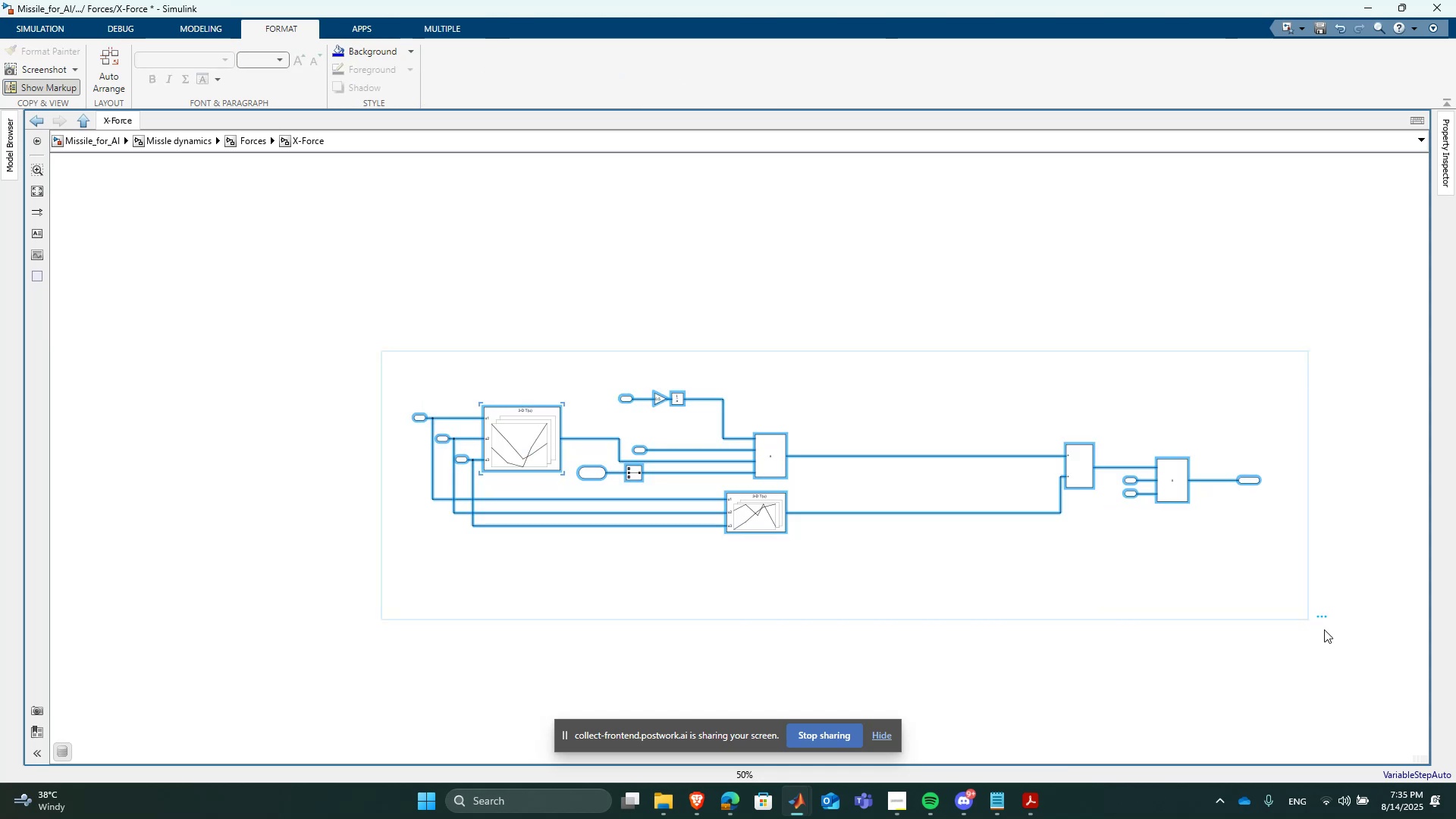 
mouse_move([1313, 618])
 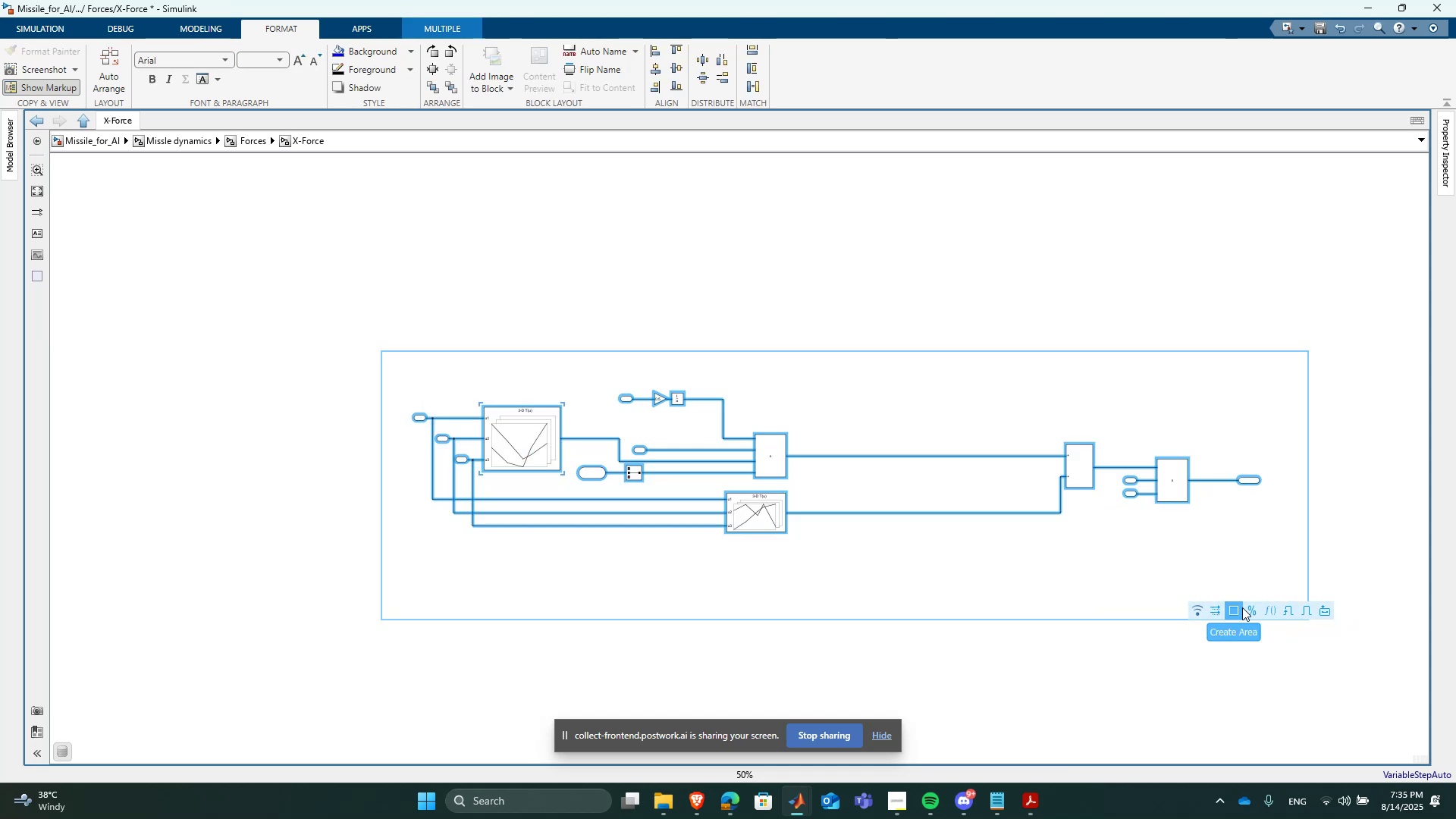 
left_click([1242, 607])
 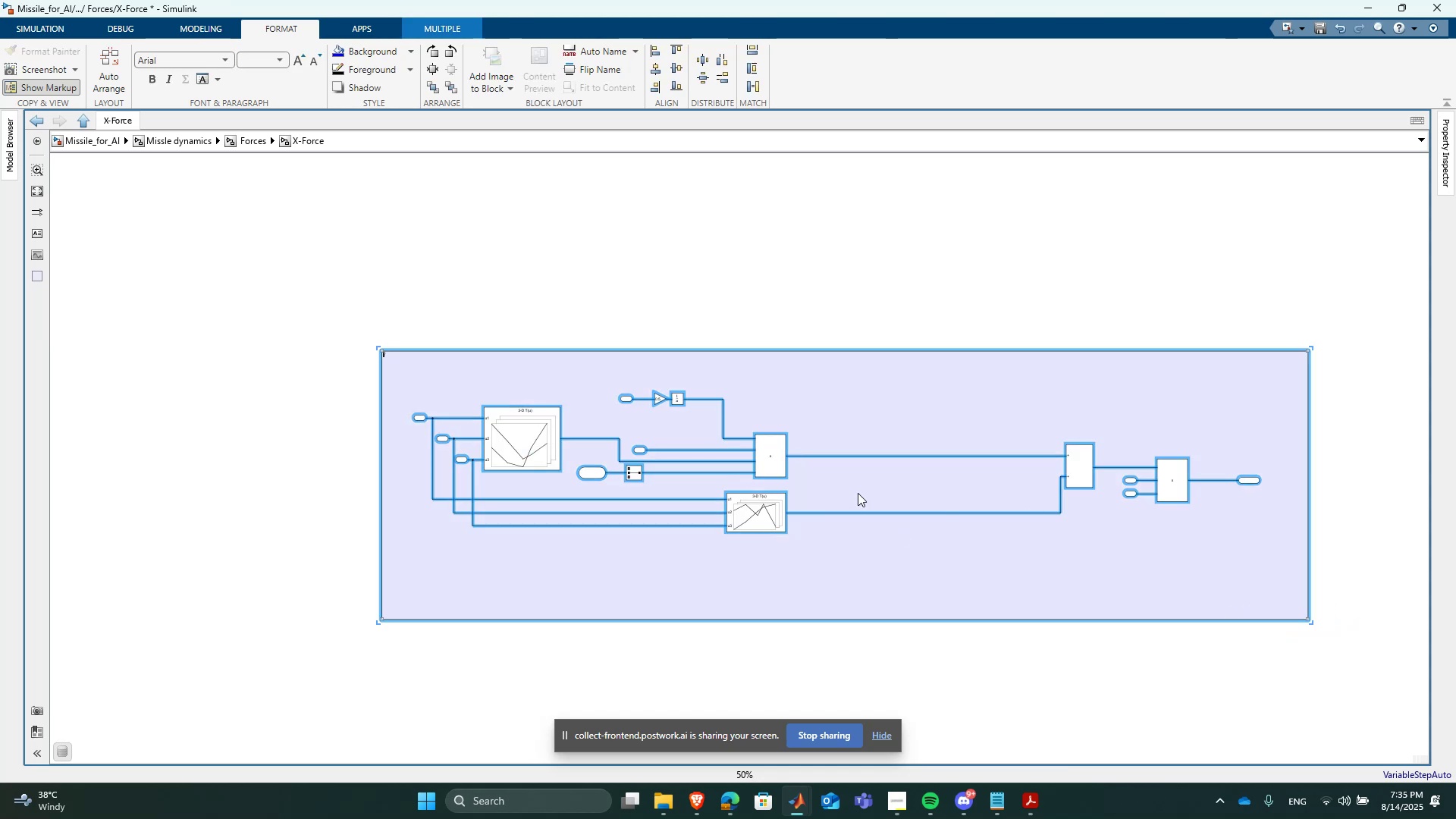 
type(Aerodynamic forces)
 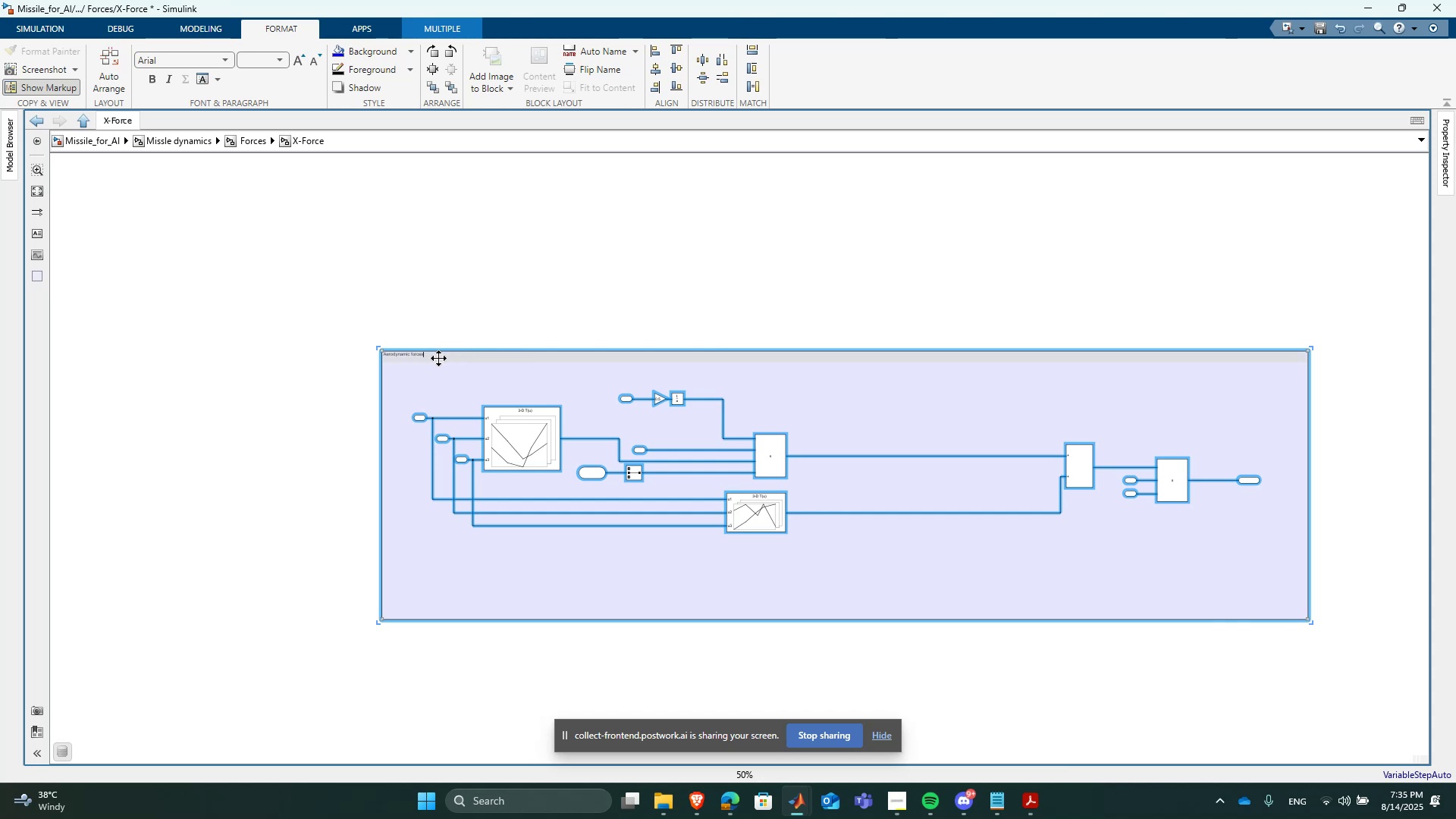 
left_click([412, 359])
 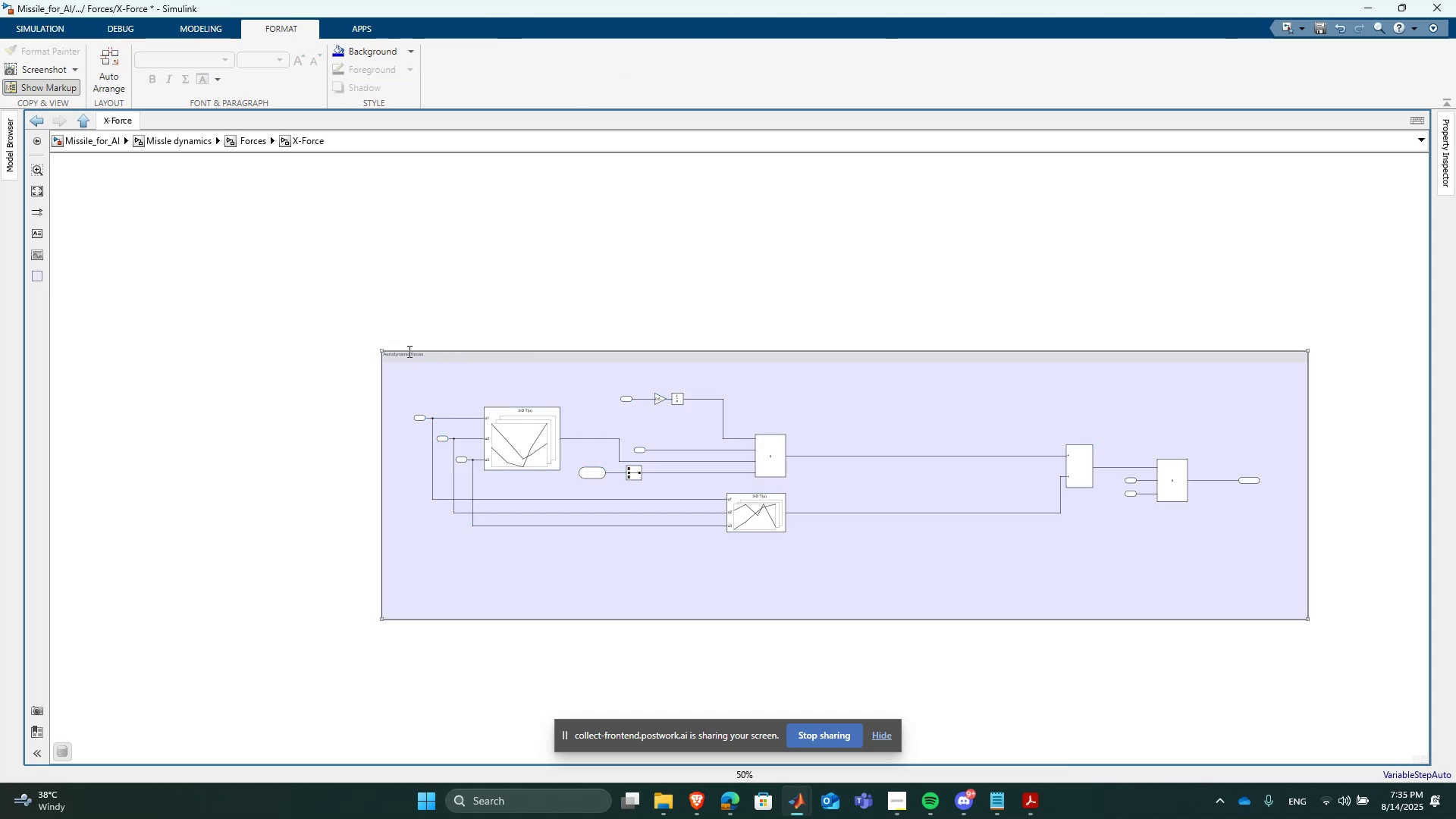 
double_click([408, 351])
 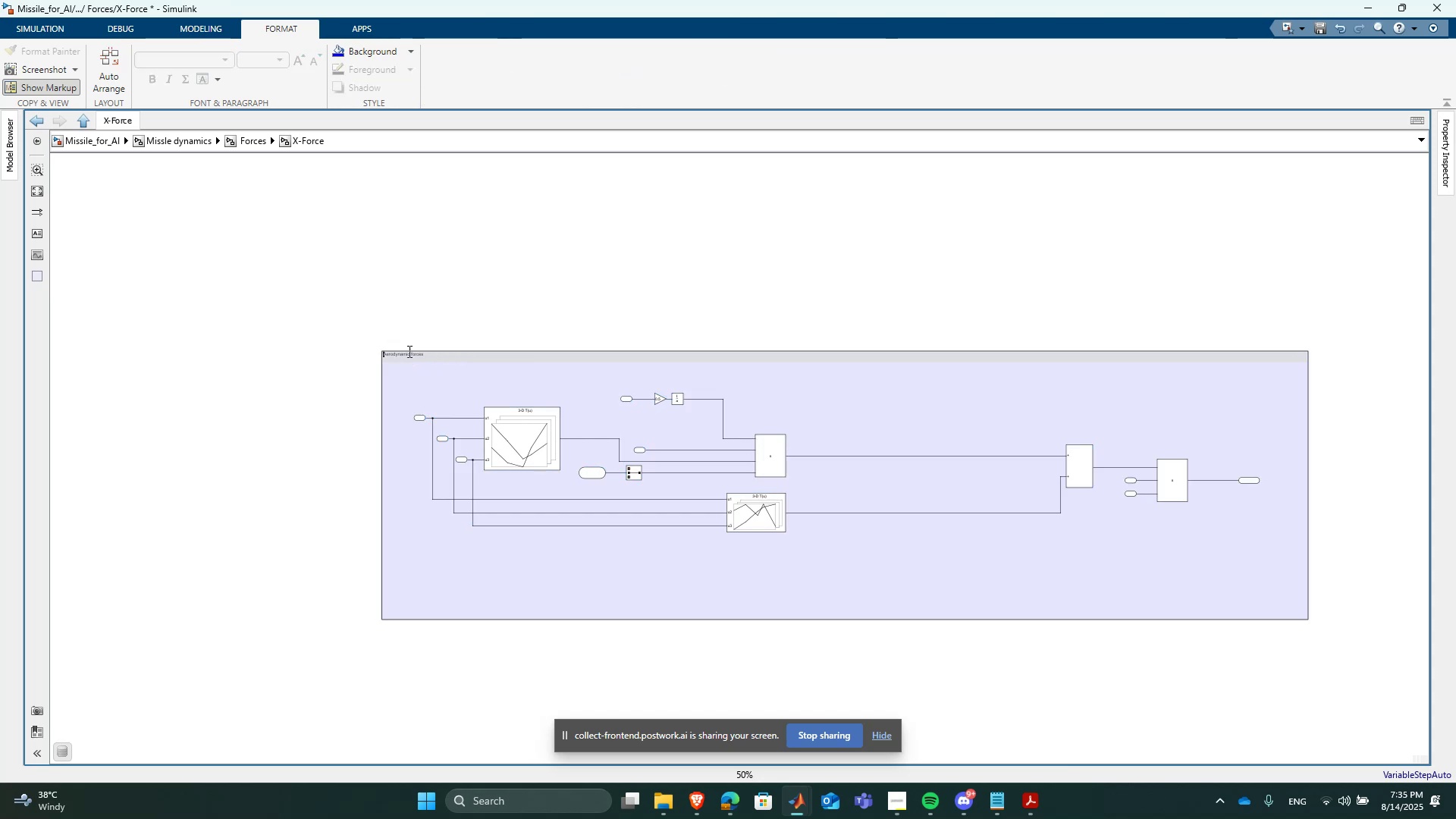 
triple_click([408, 351])
 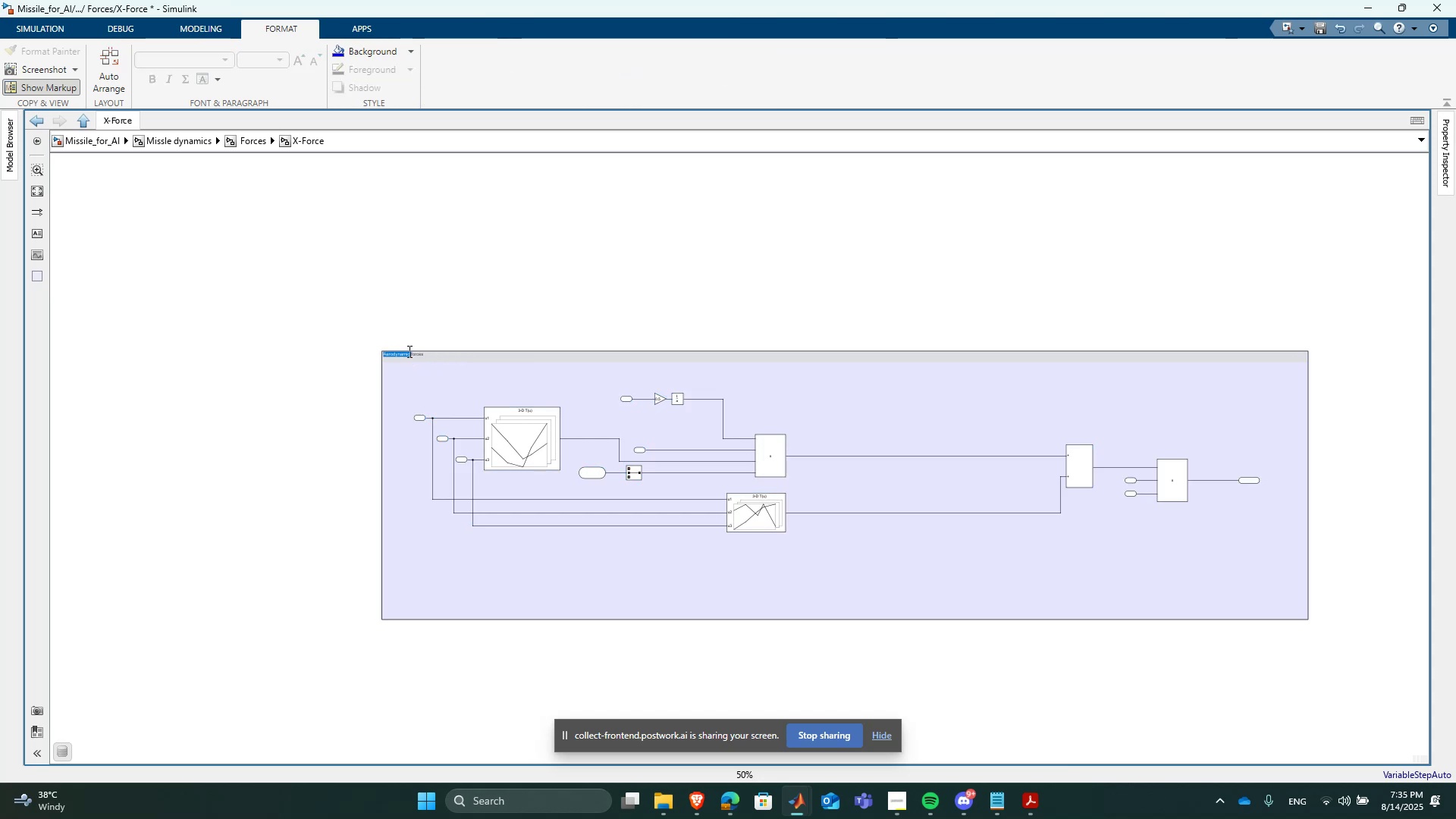 
triple_click([408, 351])
 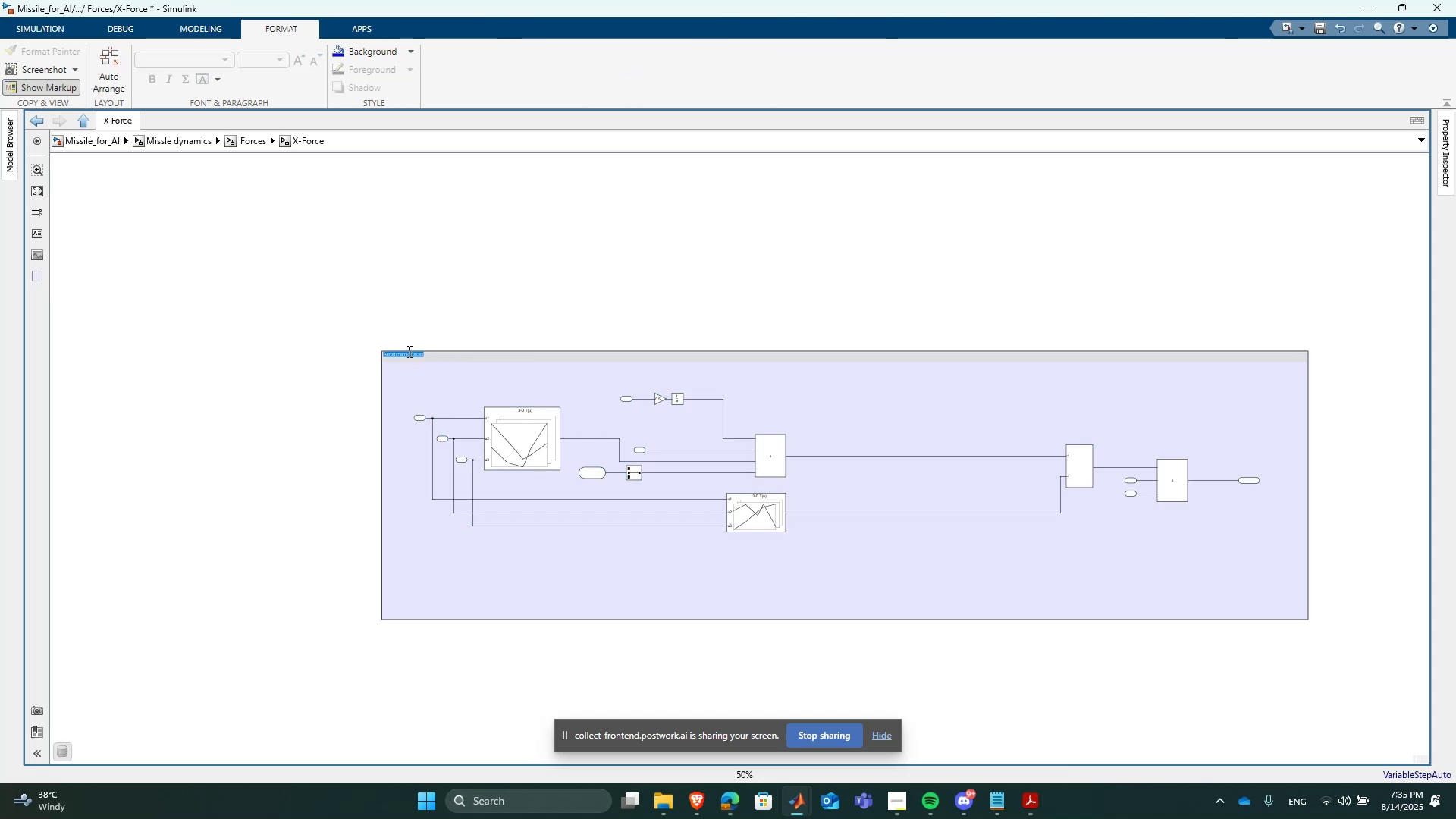 
right_click([408, 351])
 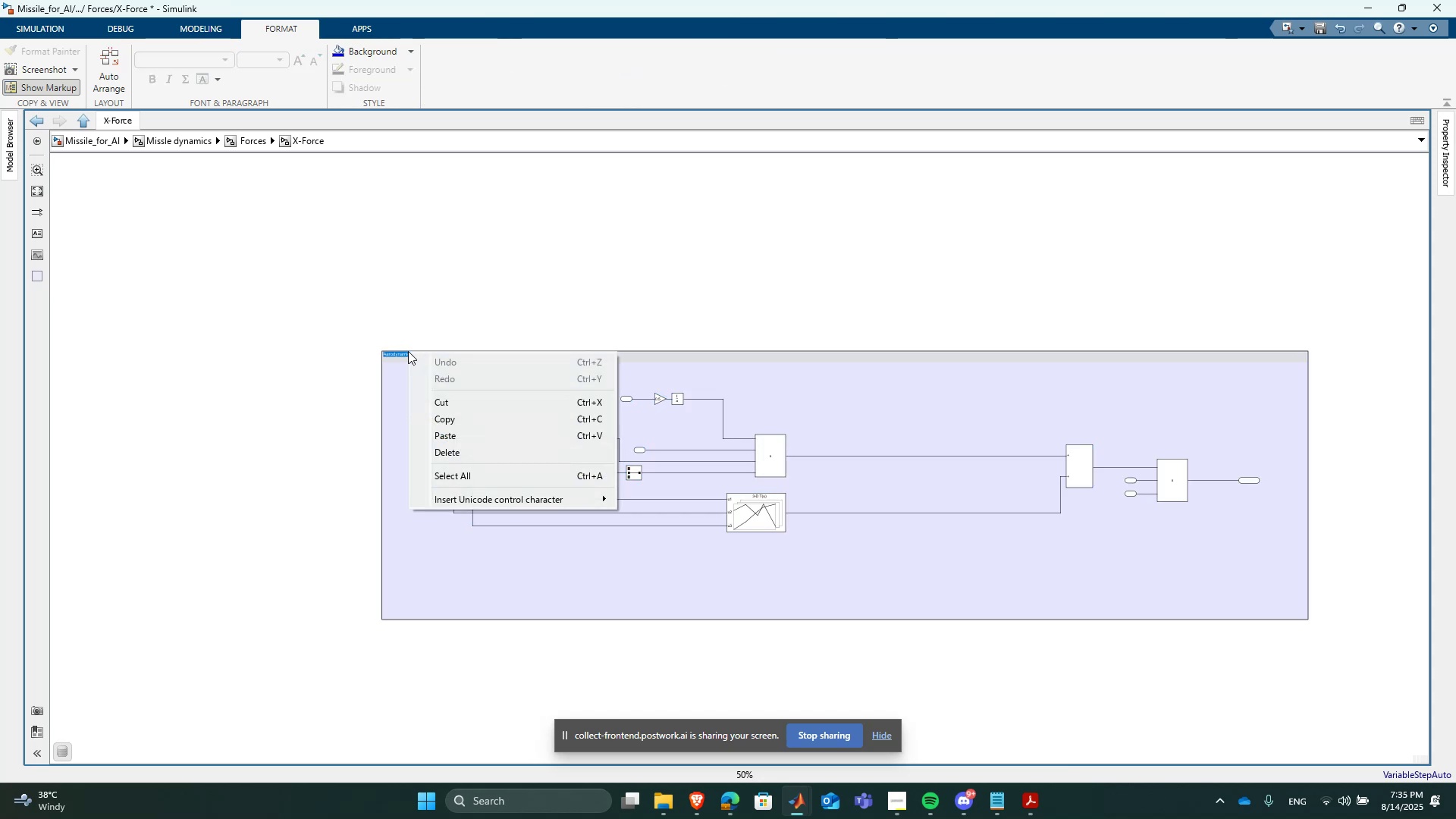 
double_click([408, 351])
 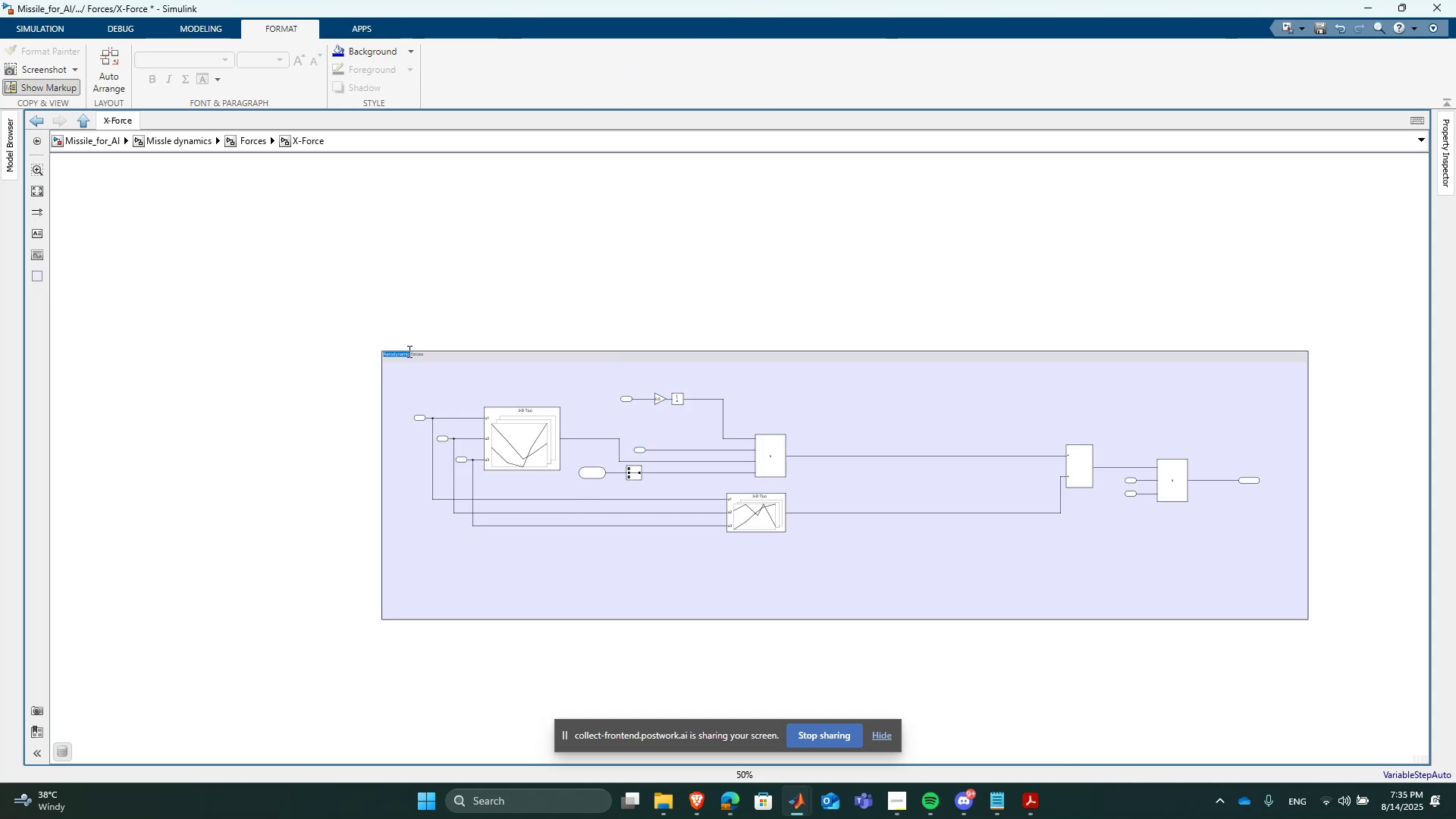 
triple_click([408, 351])
 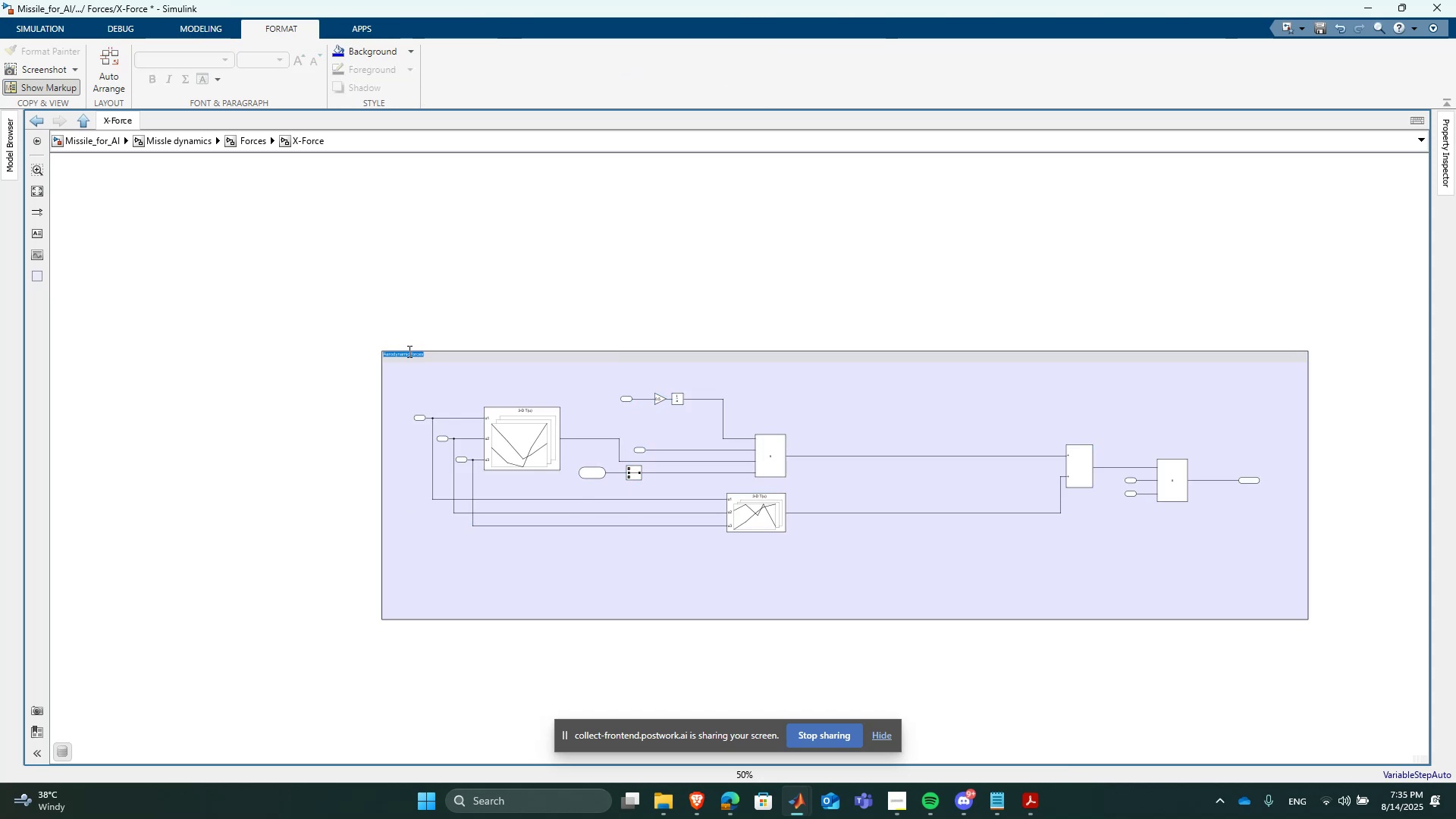 
scroll: coordinate [411, 356], scroll_direction: up, amount: 8.0
 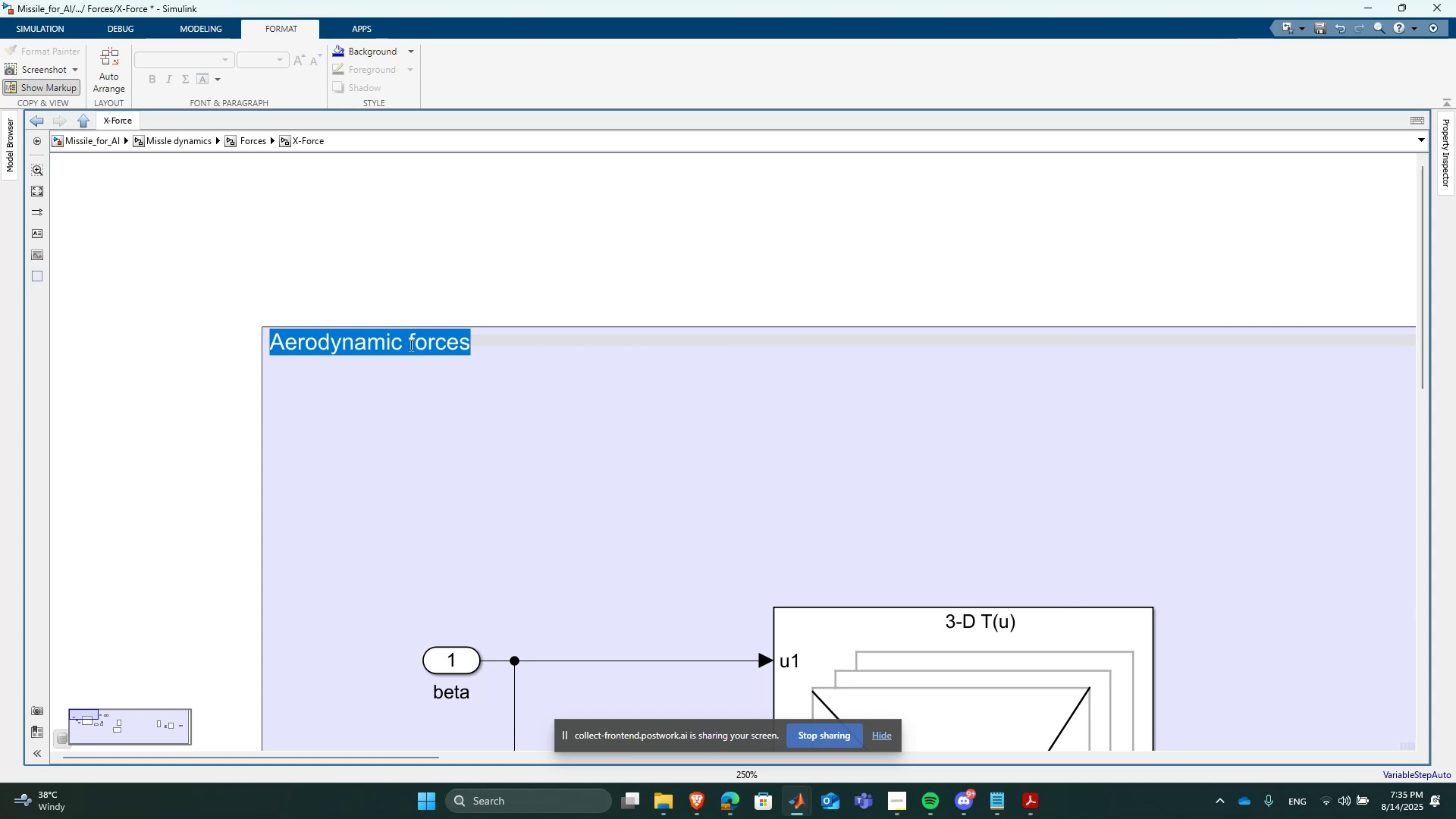 
double_click([409, 344])
 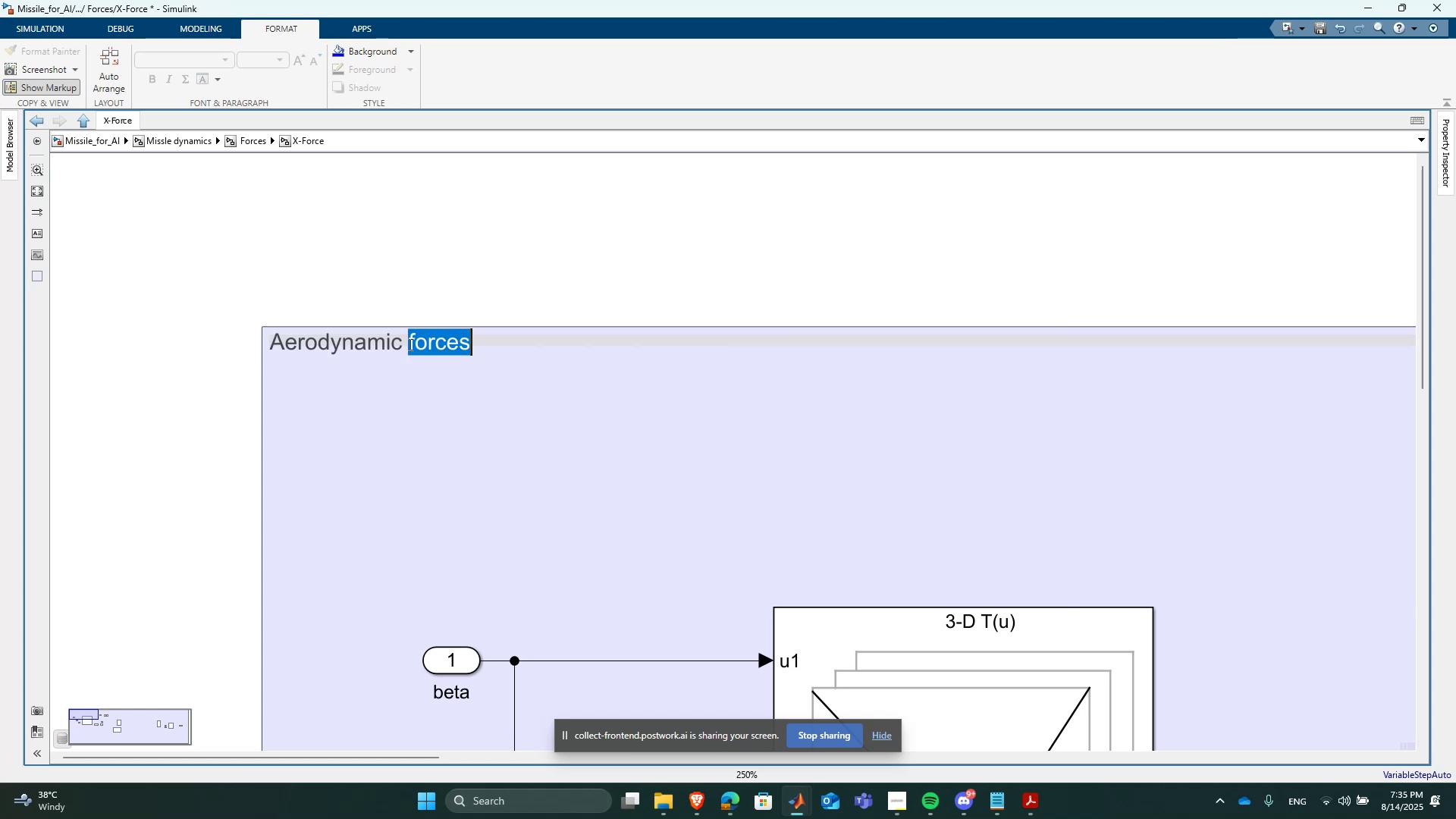 
triple_click([409, 344])
 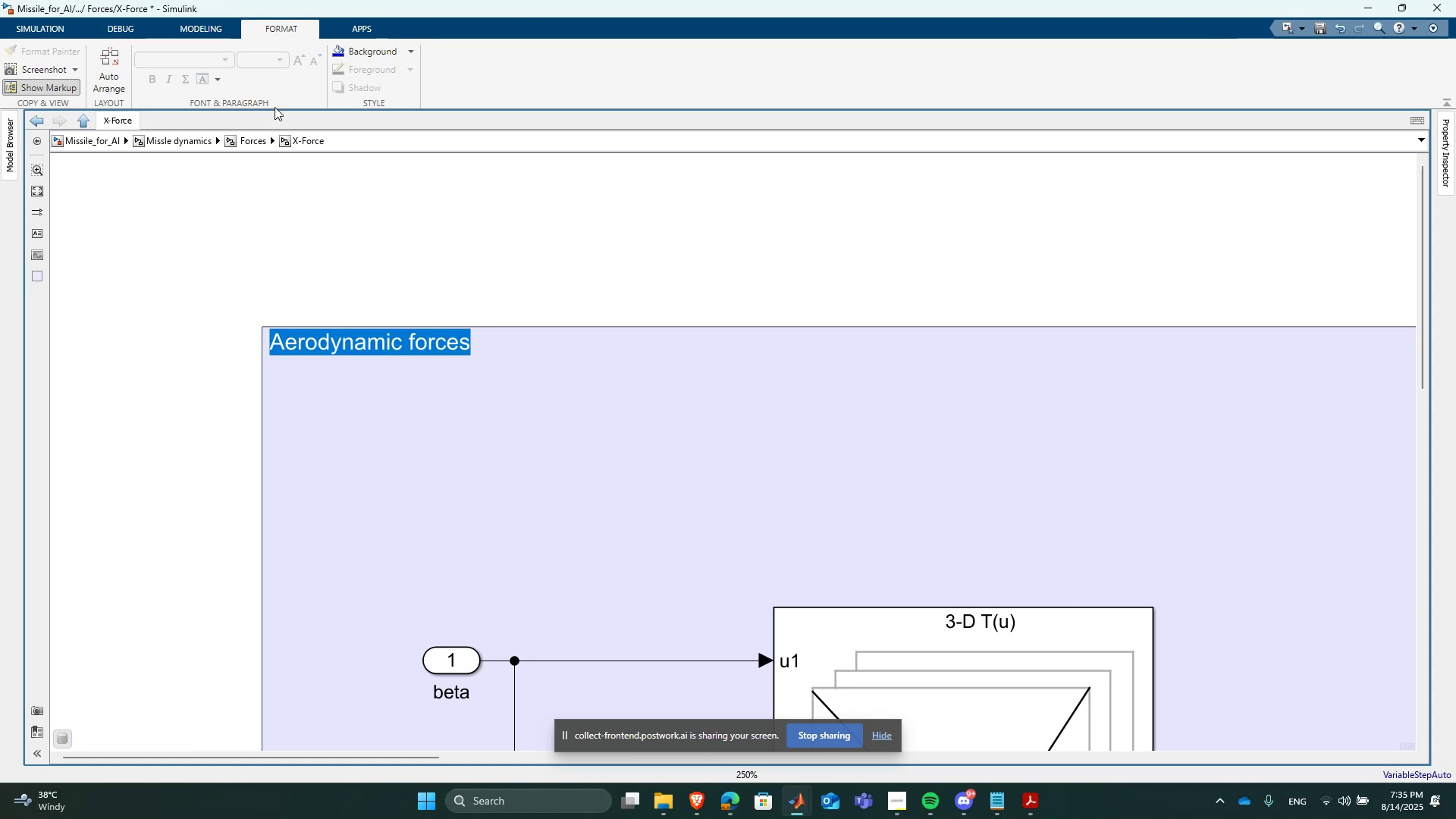 
right_click([413, 334])
 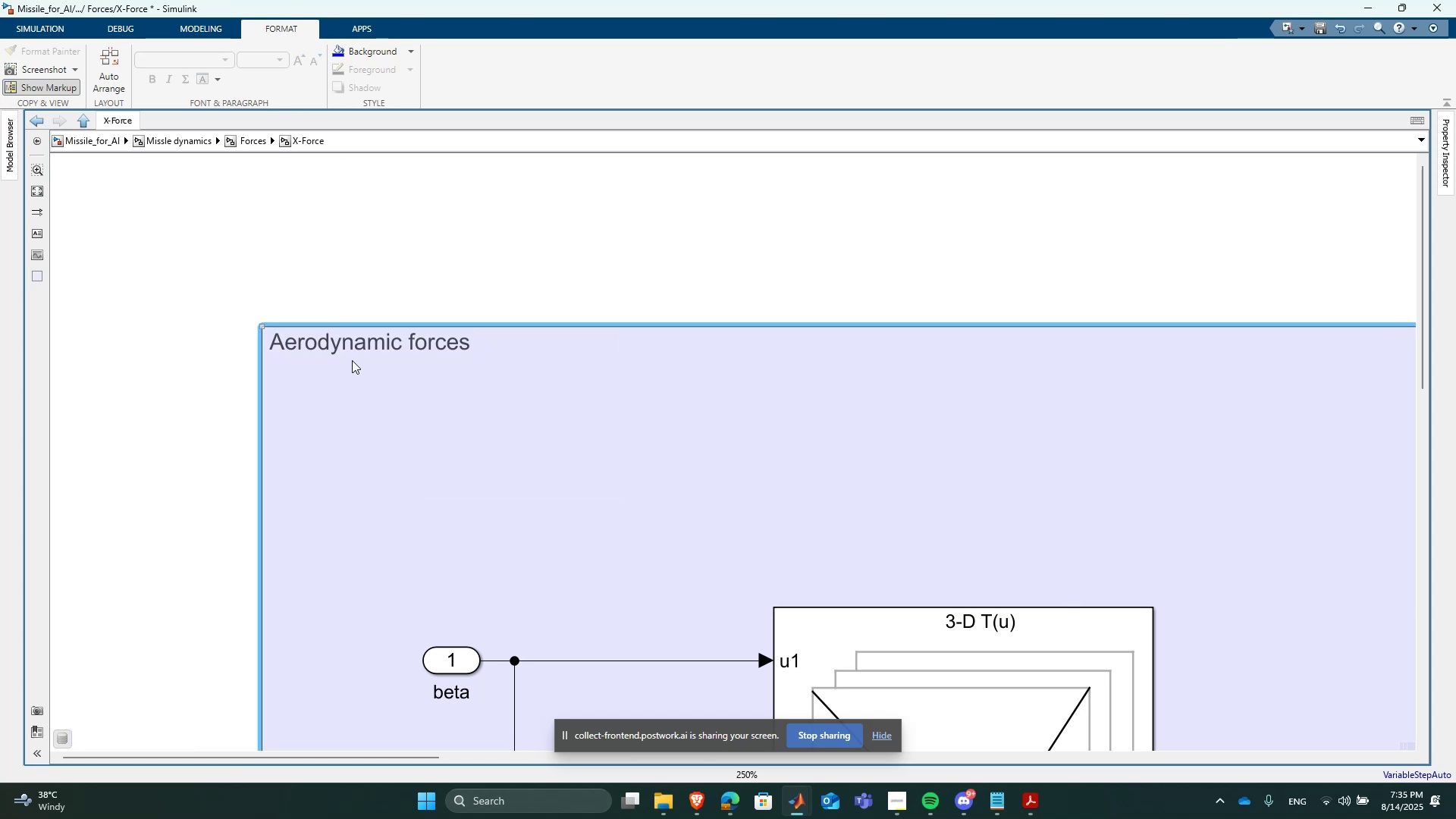 
double_click([350, 347])
 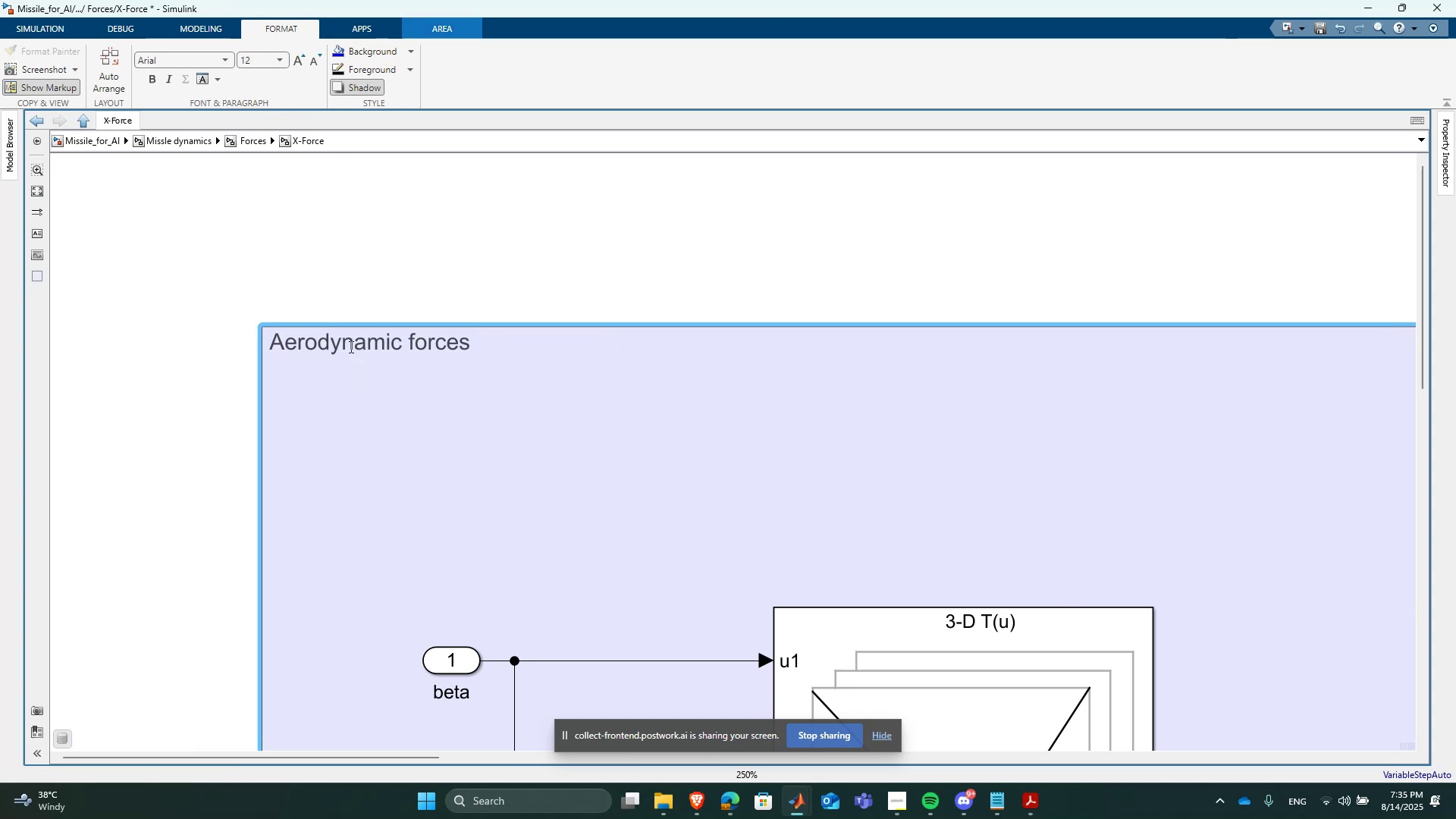 
double_click([350, 347])
 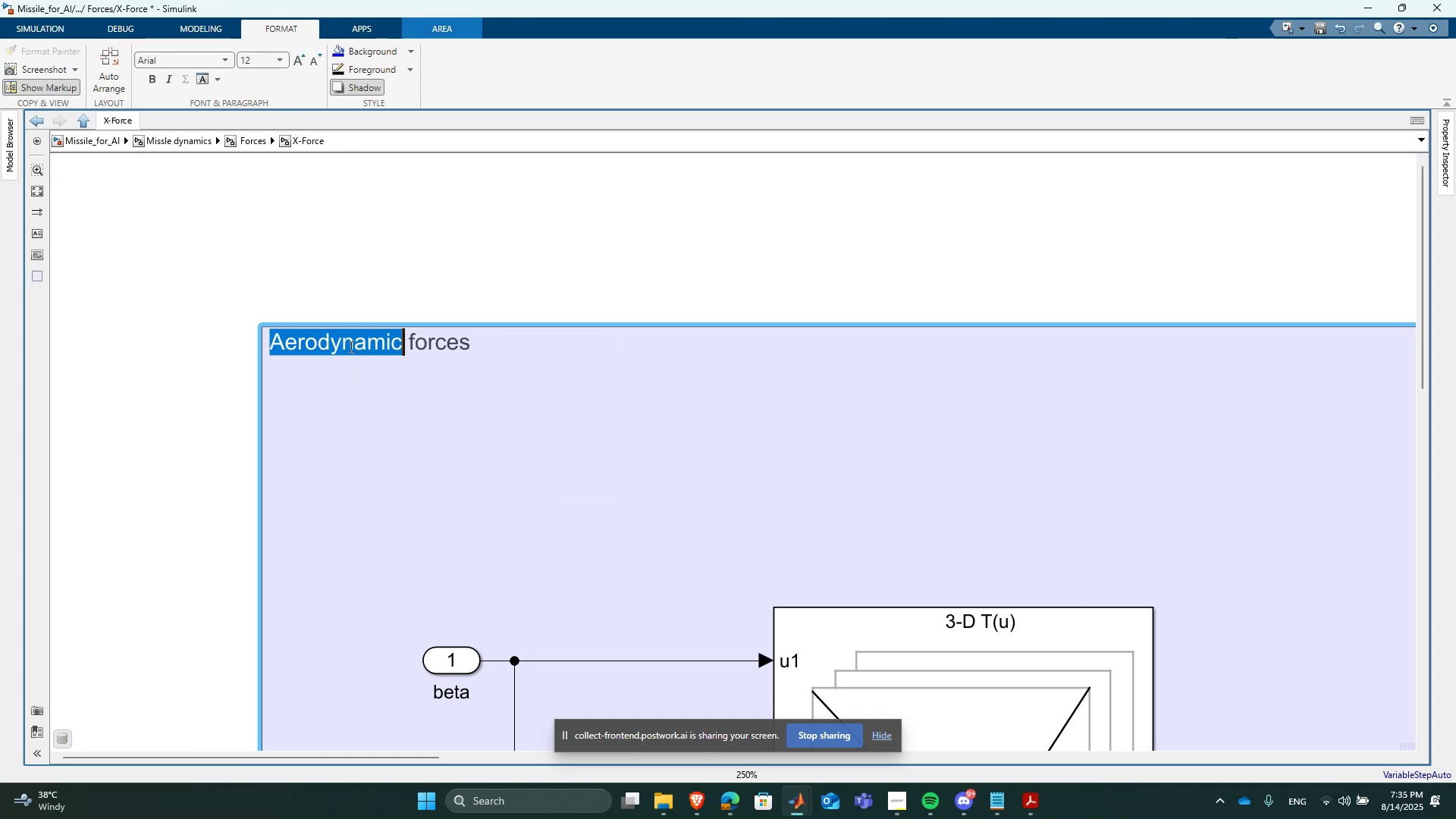 
triple_click([350, 347])
 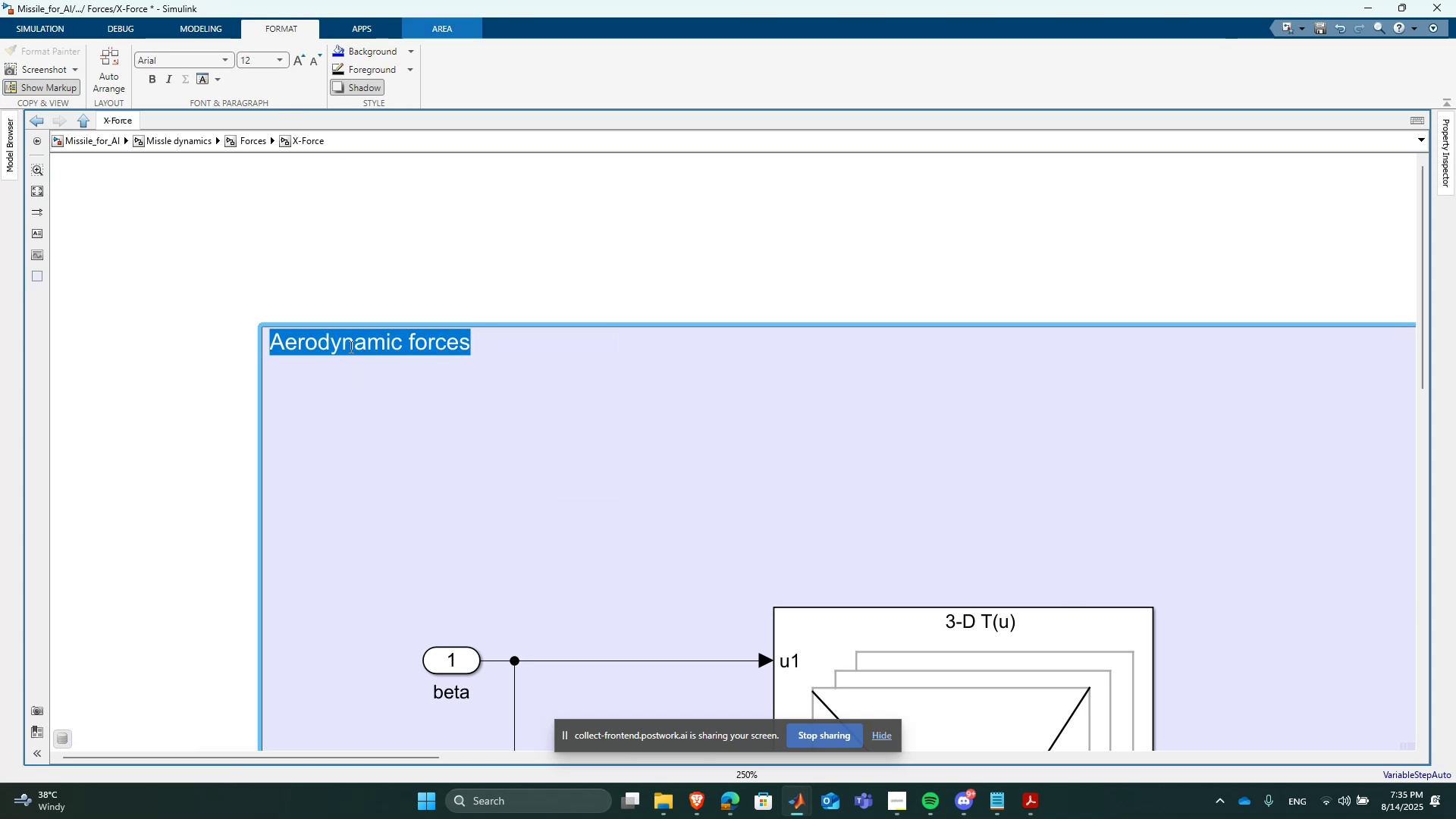 
right_click([350, 347])
 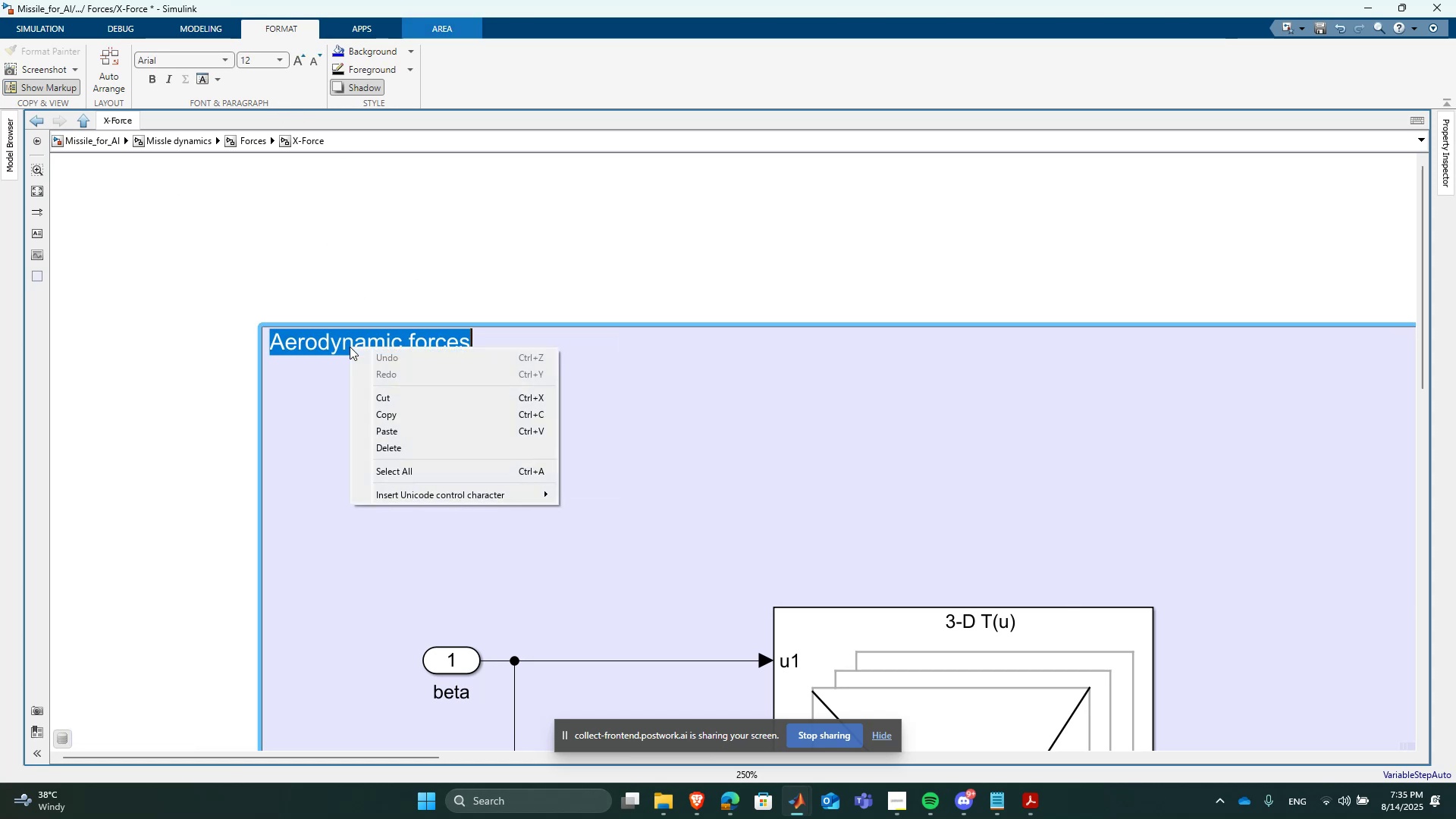 
left_click([350, 347])
 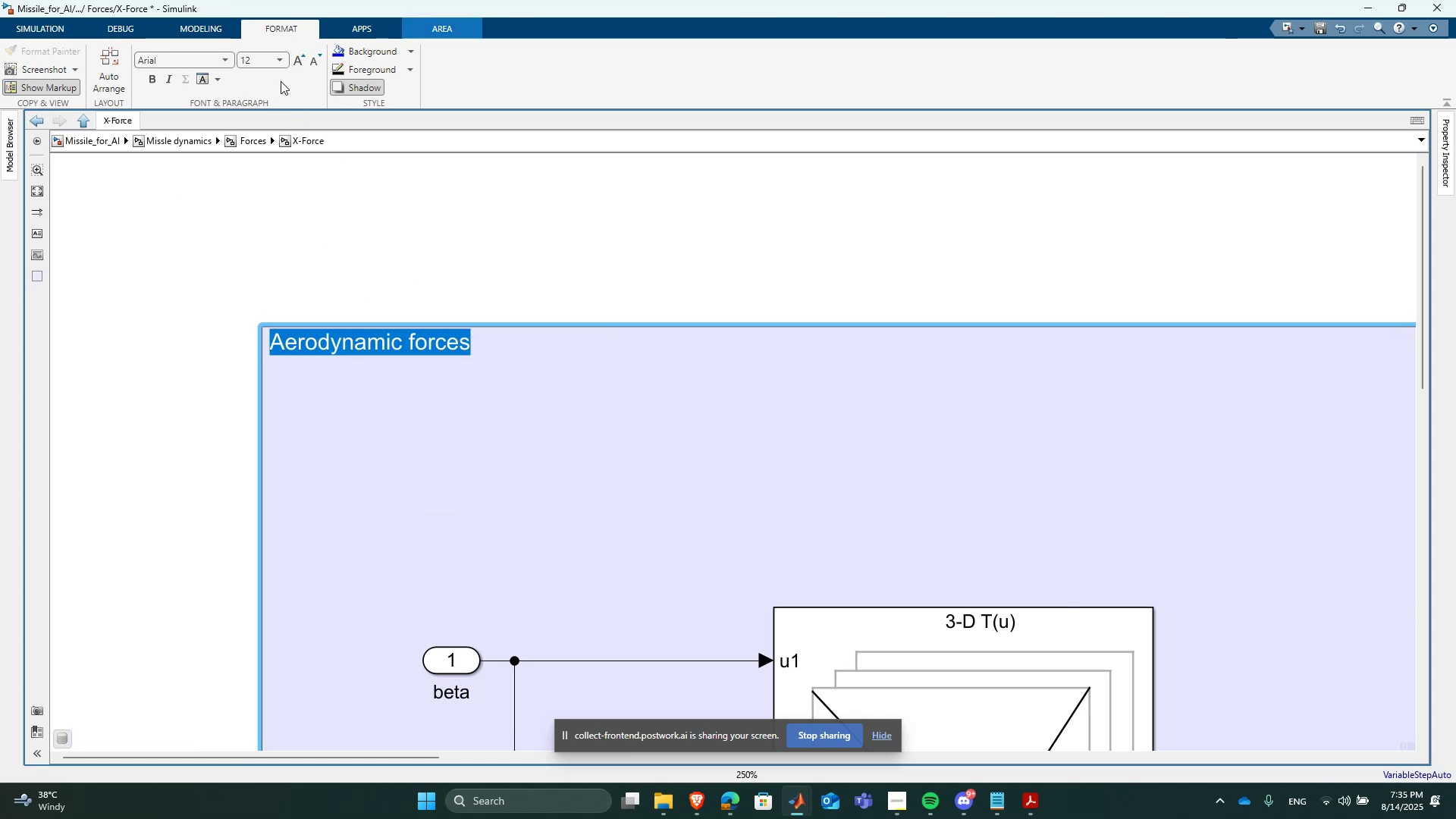 
double_click([299, 64])
 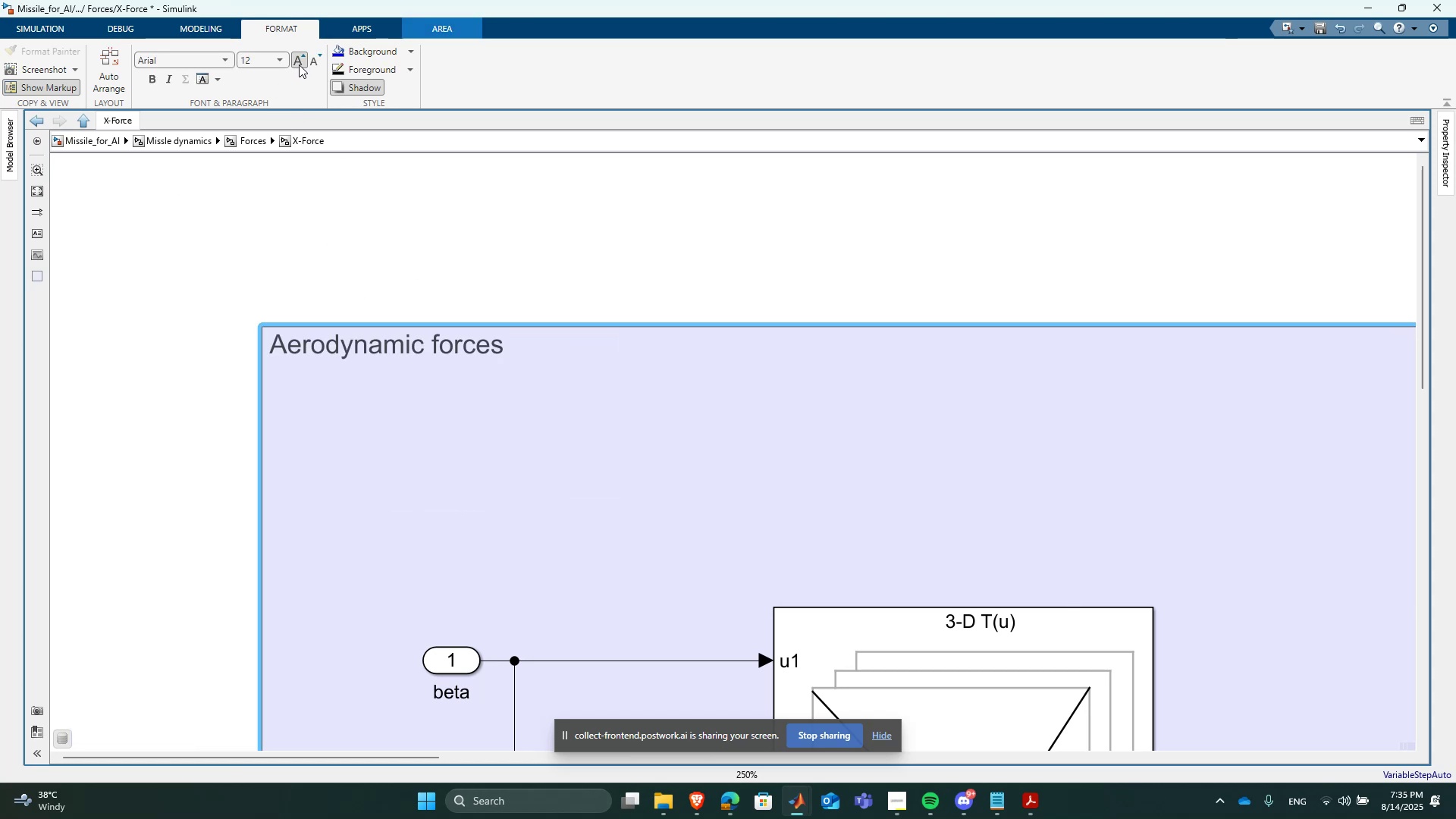 
triple_click([299, 64])
 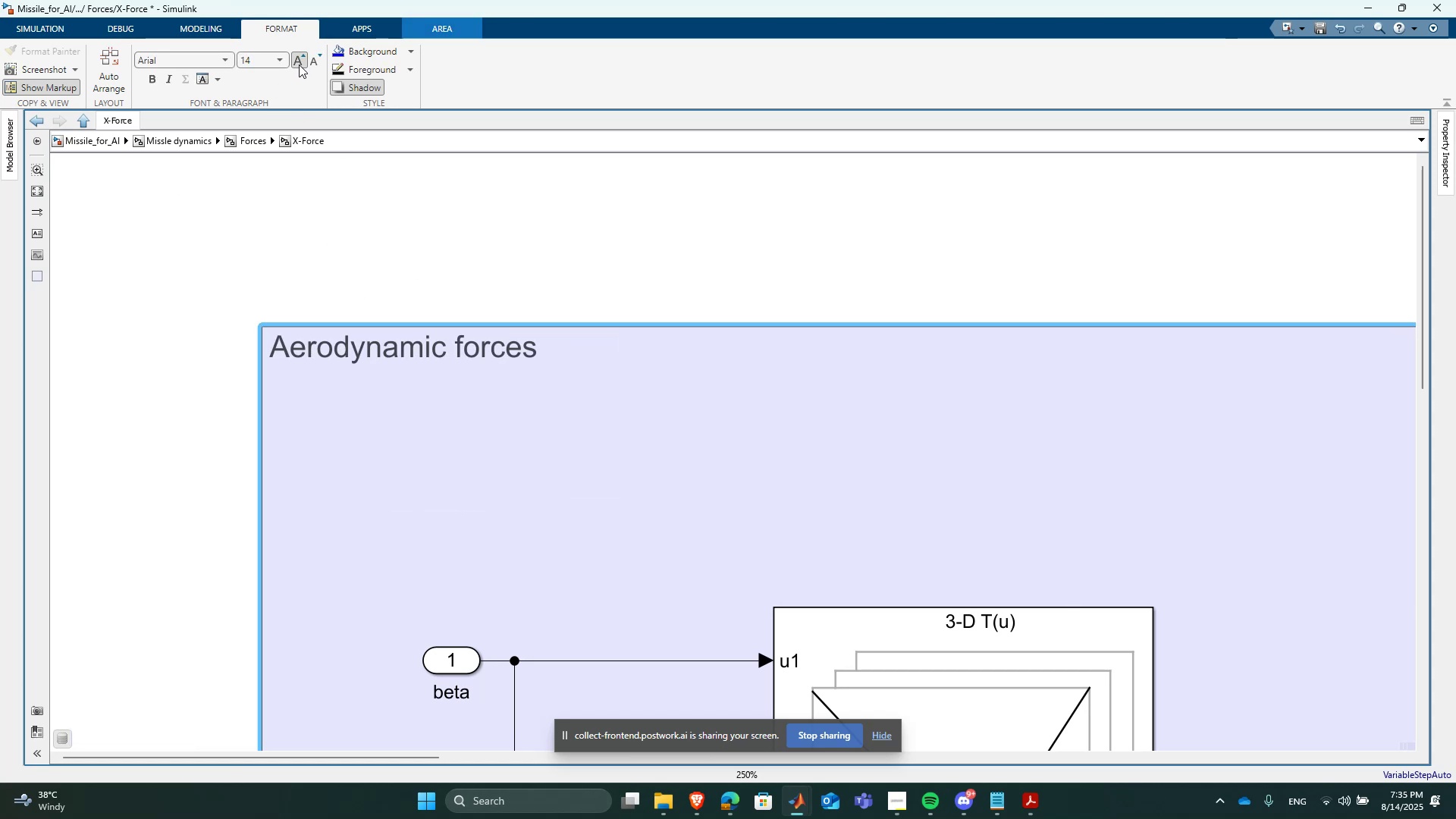 
triple_click([299, 64])
 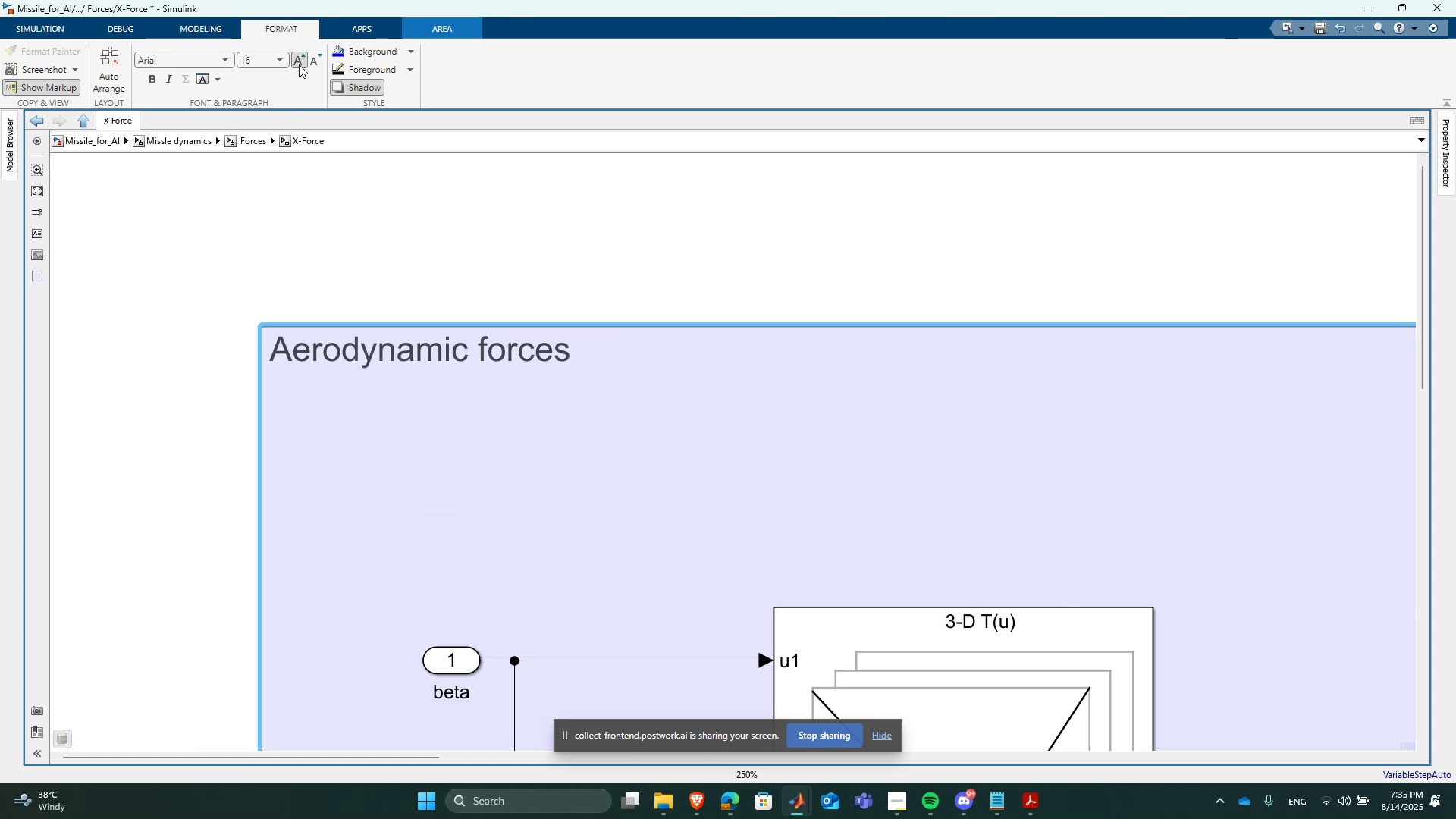 
triple_click([299, 64])
 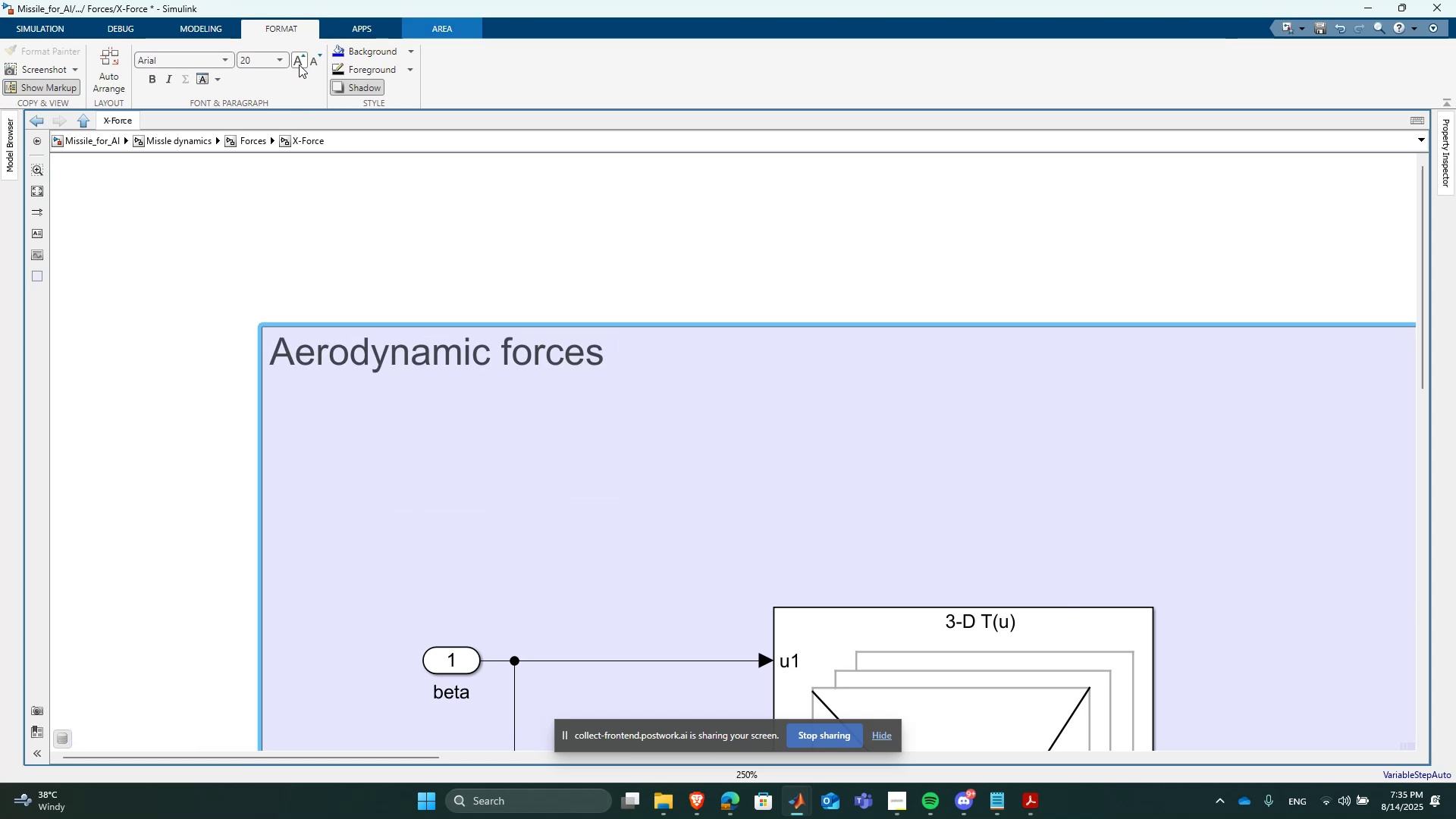 
triple_click([299, 64])
 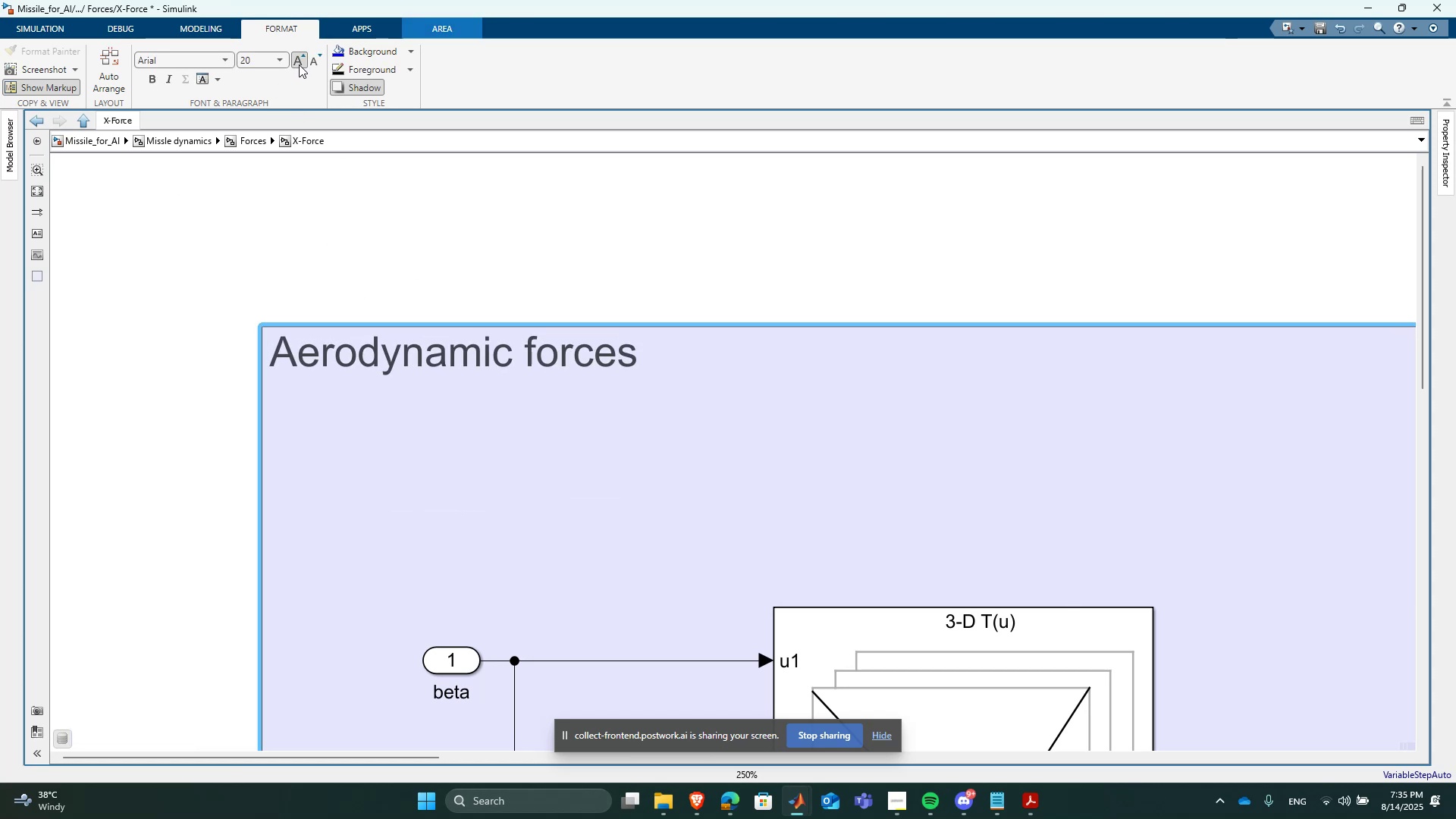 
triple_click([299, 64])
 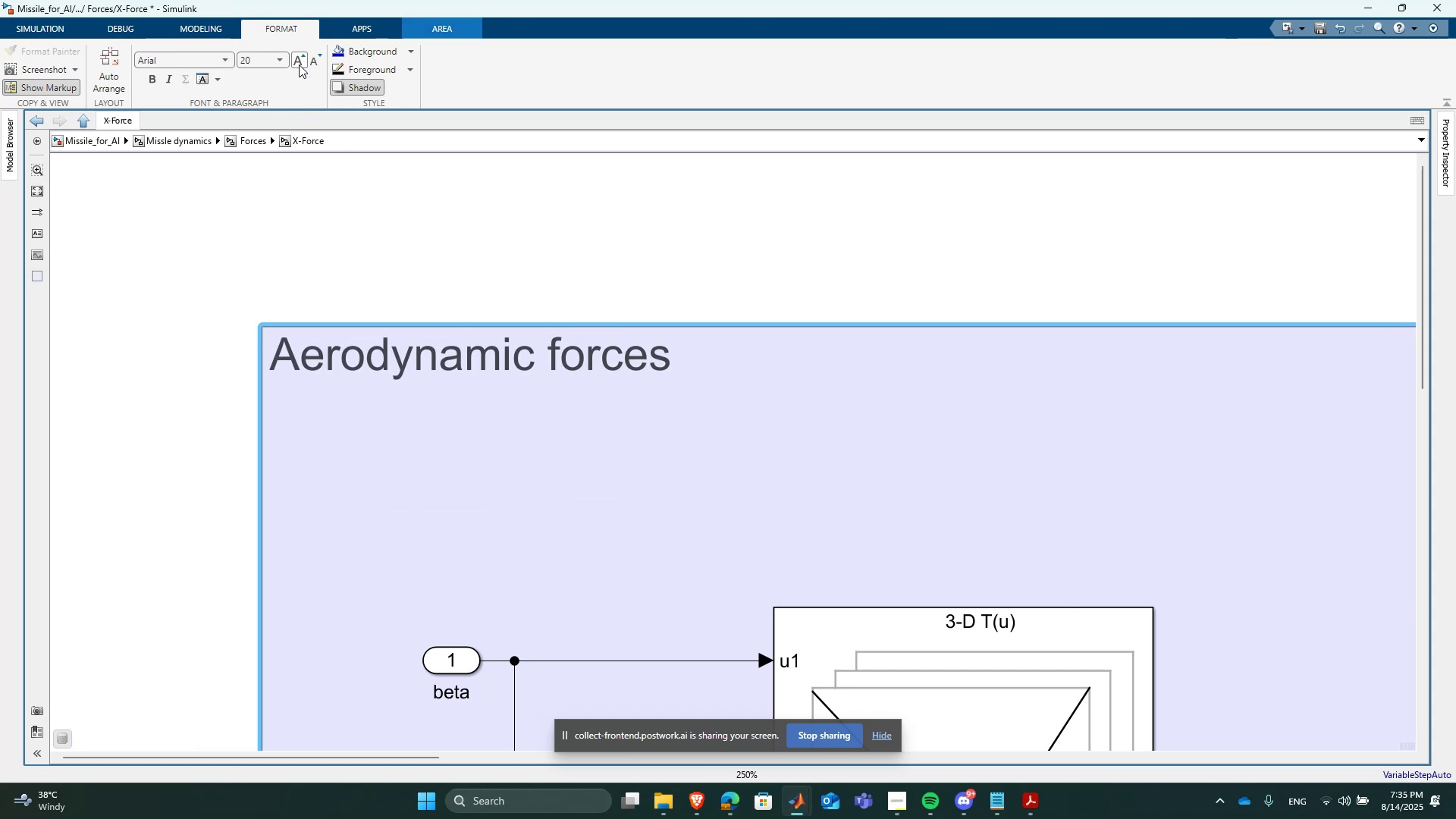 
triple_click([299, 64])
 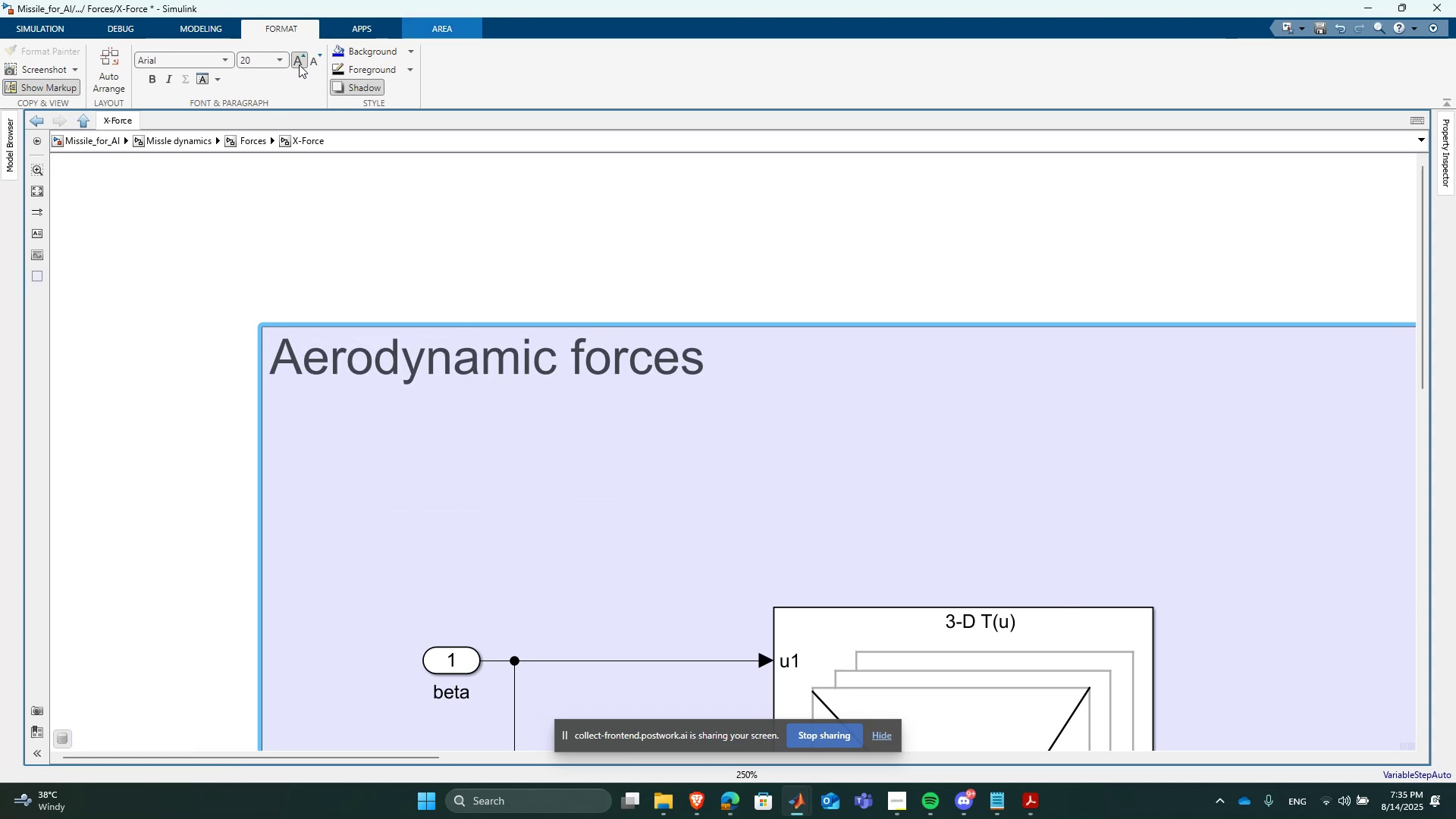 
triple_click([299, 64])
 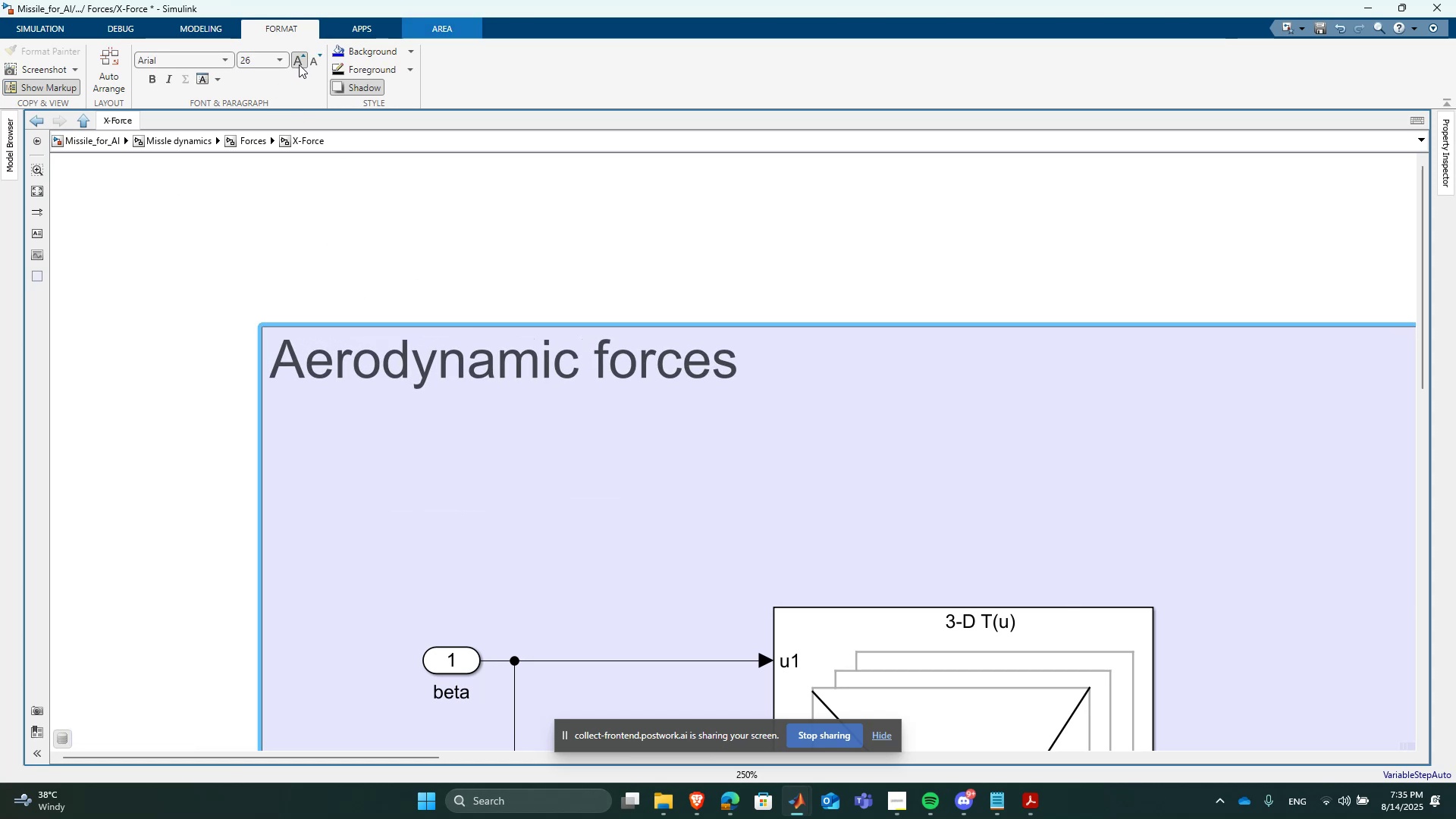 
triple_click([299, 64])
 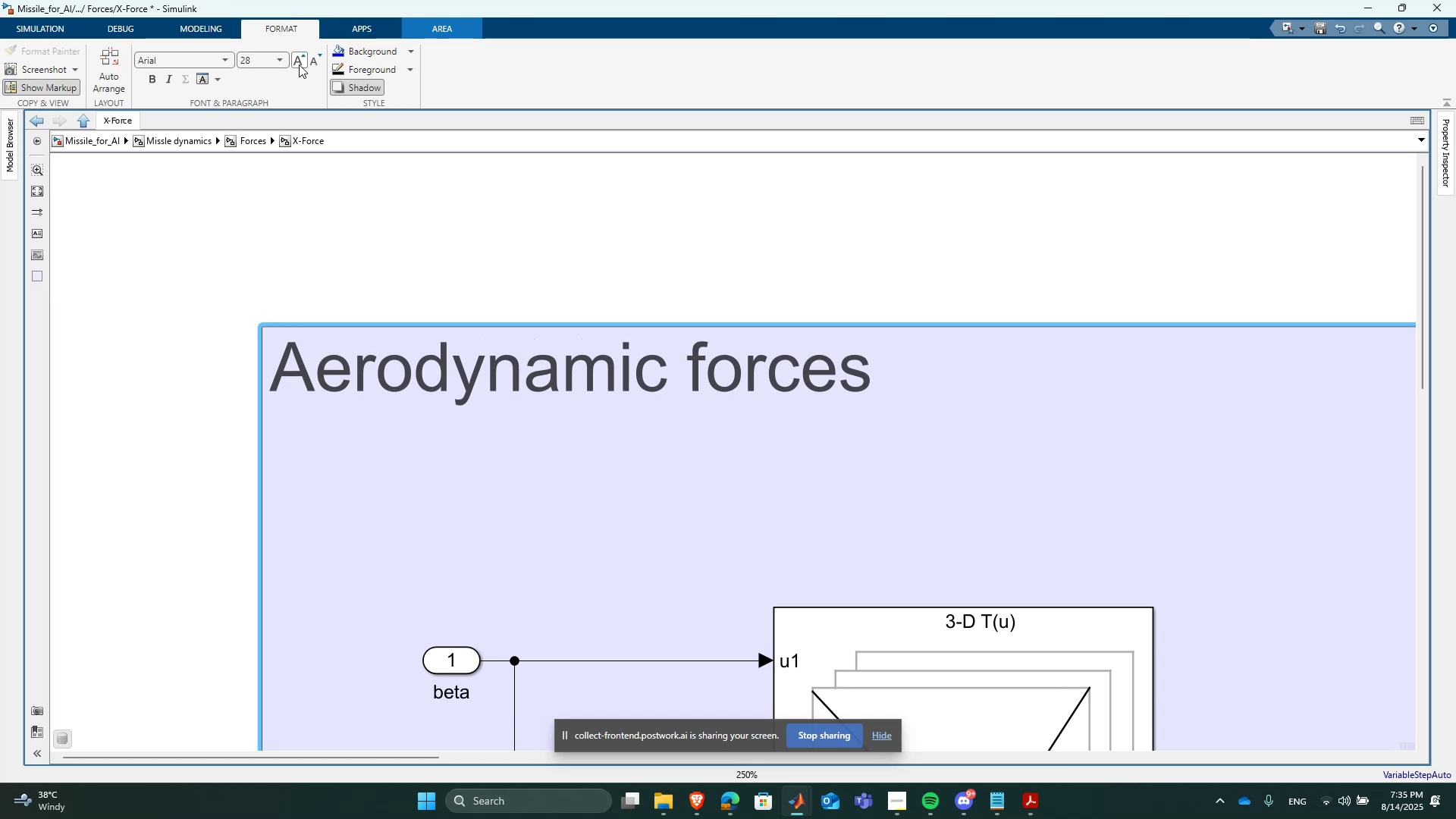 
triple_click([299, 64])
 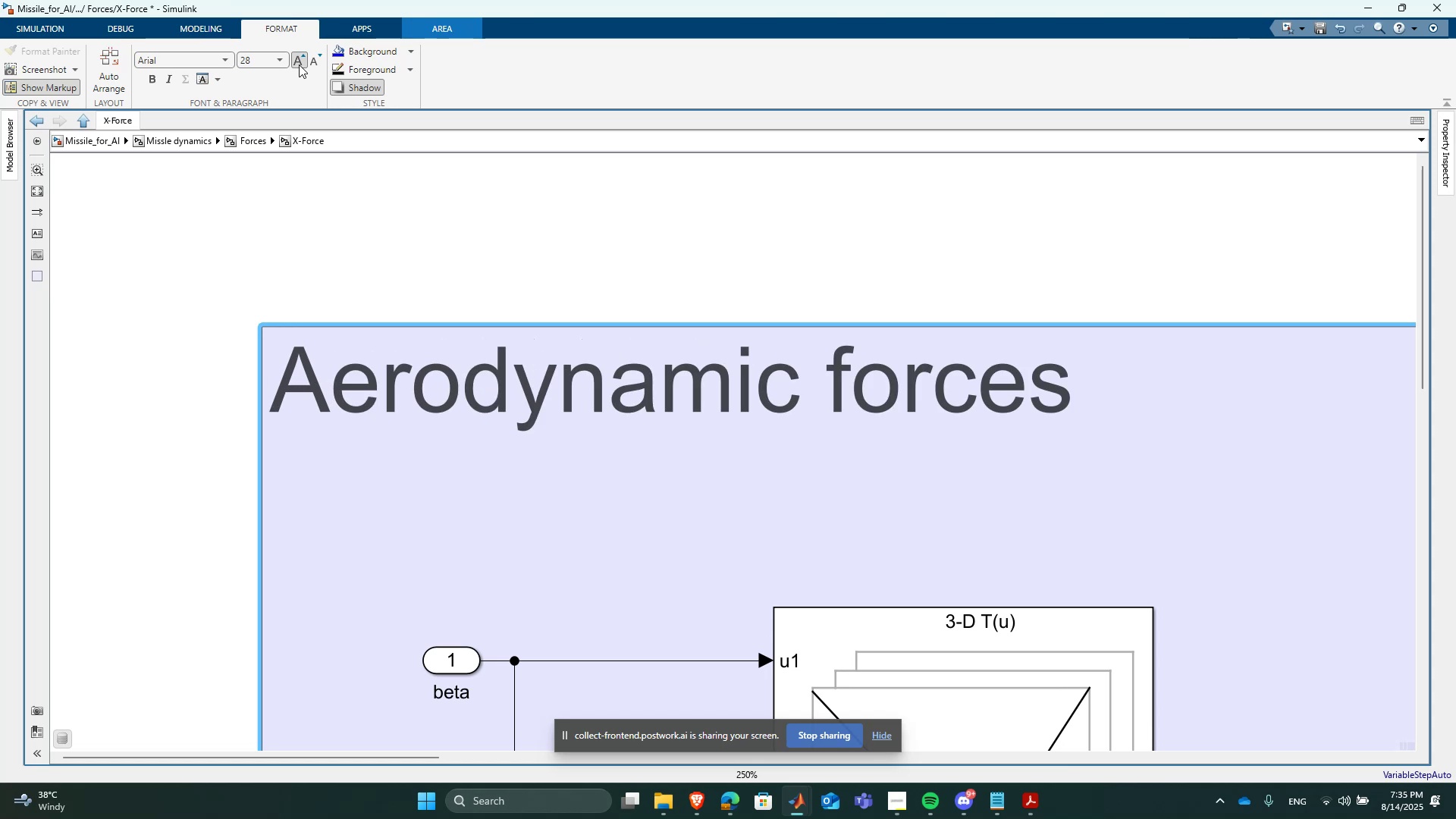 
triple_click([299, 64])
 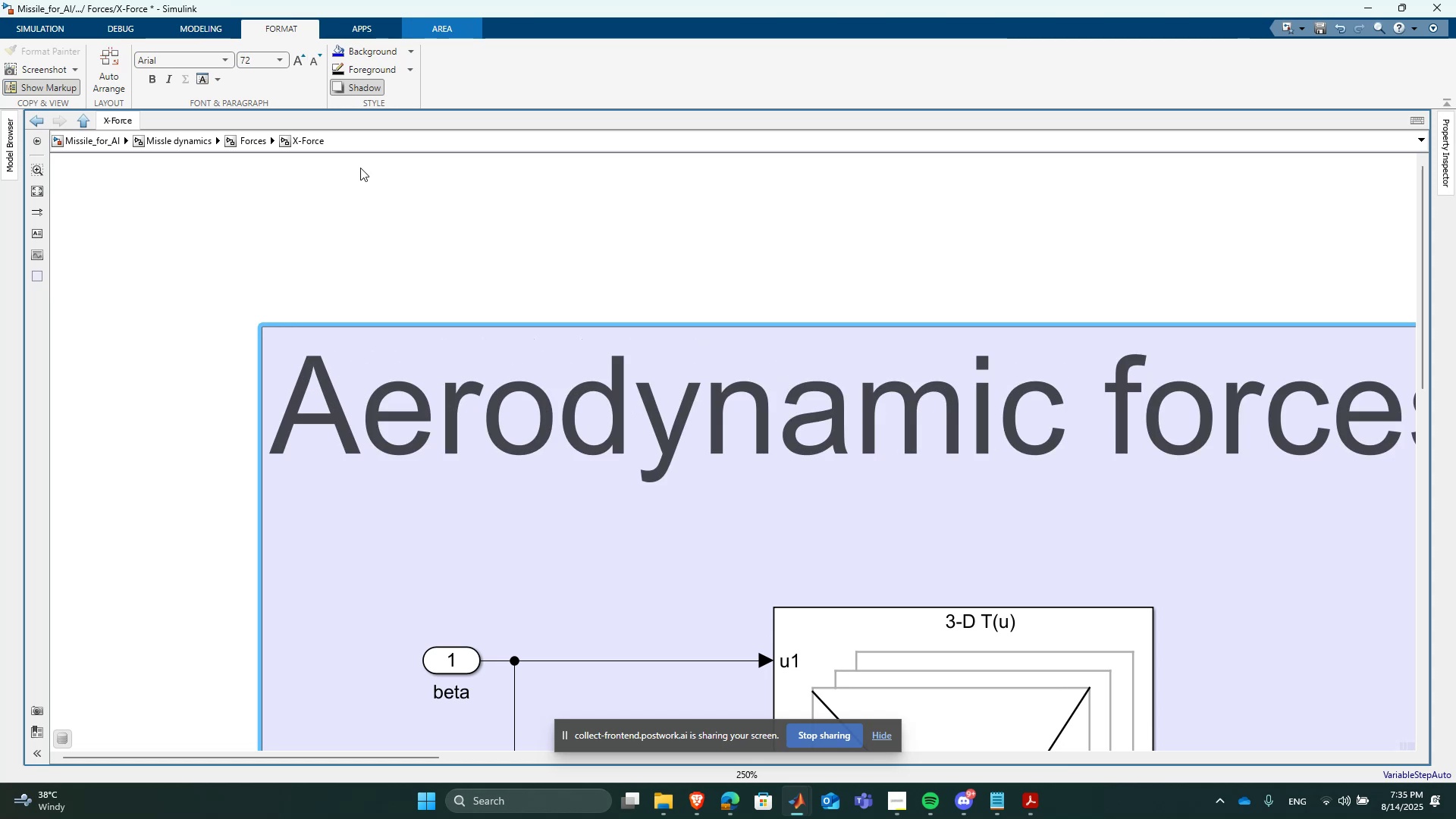 
left_click([364, 171])
 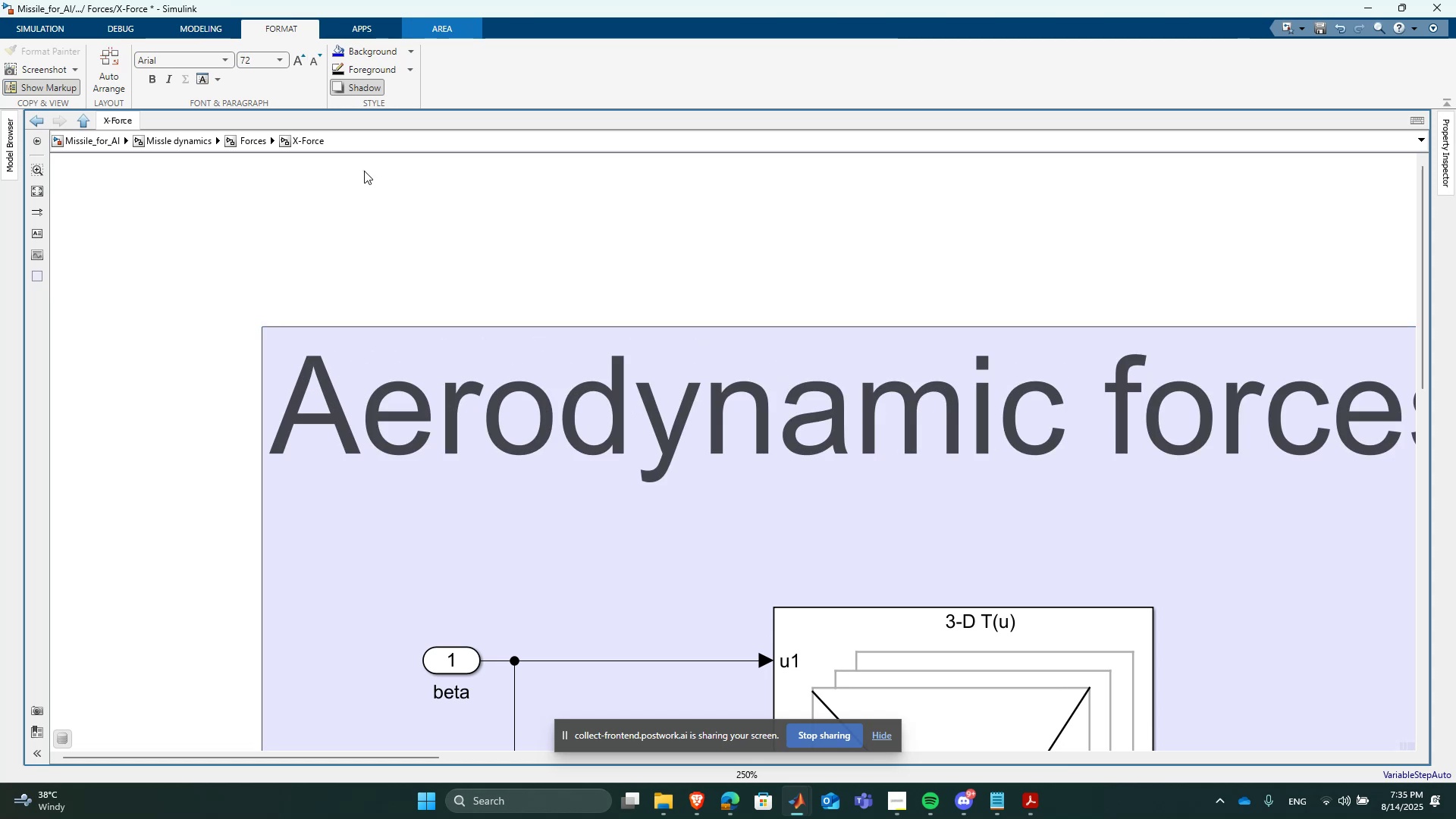 
key(Space)
 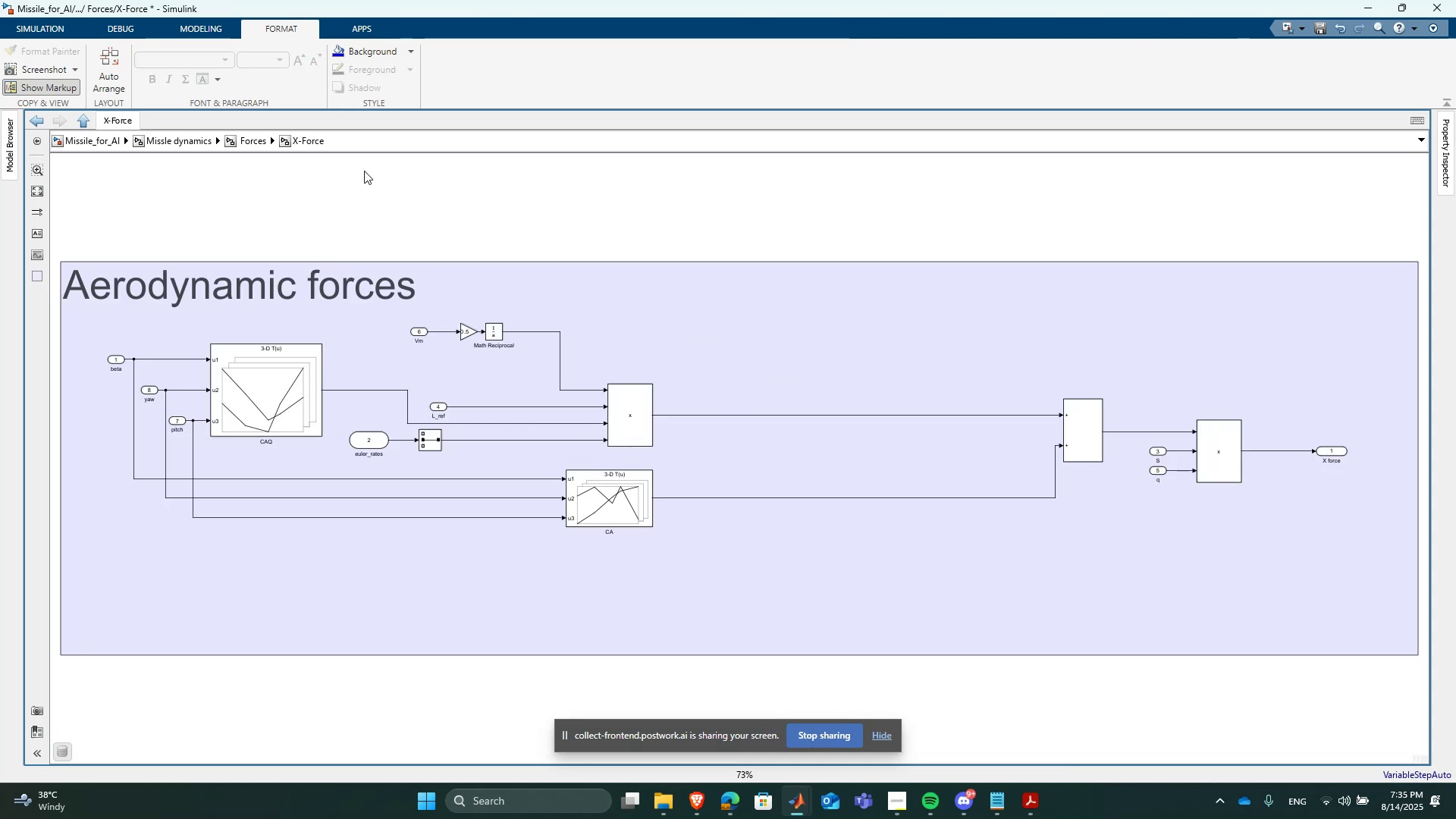 
scroll: coordinate [641, 431], scroll_direction: down, amount: 4.0
 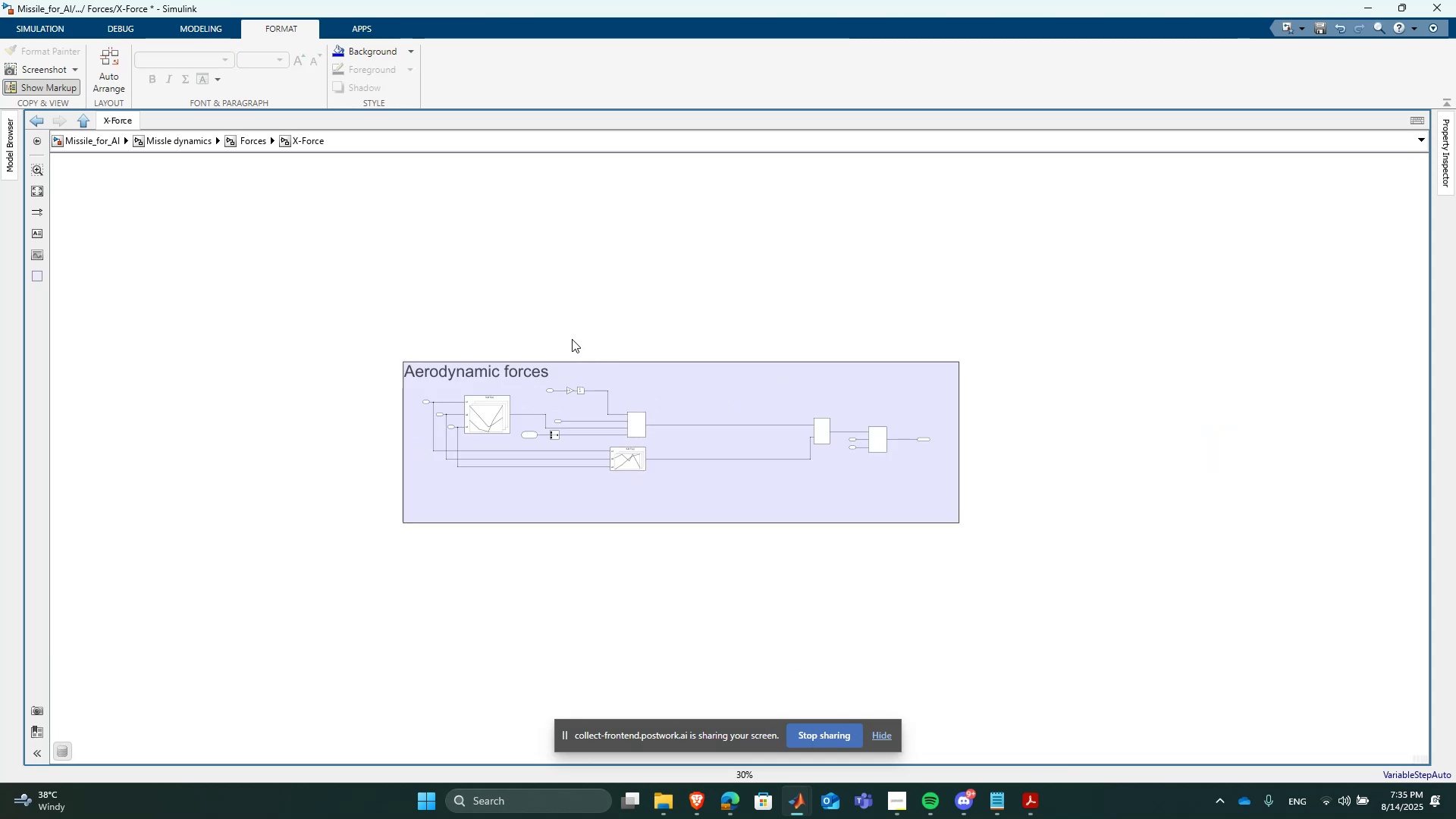 
scroll: coordinate [488, 281], scroll_direction: up, amount: 2.0
 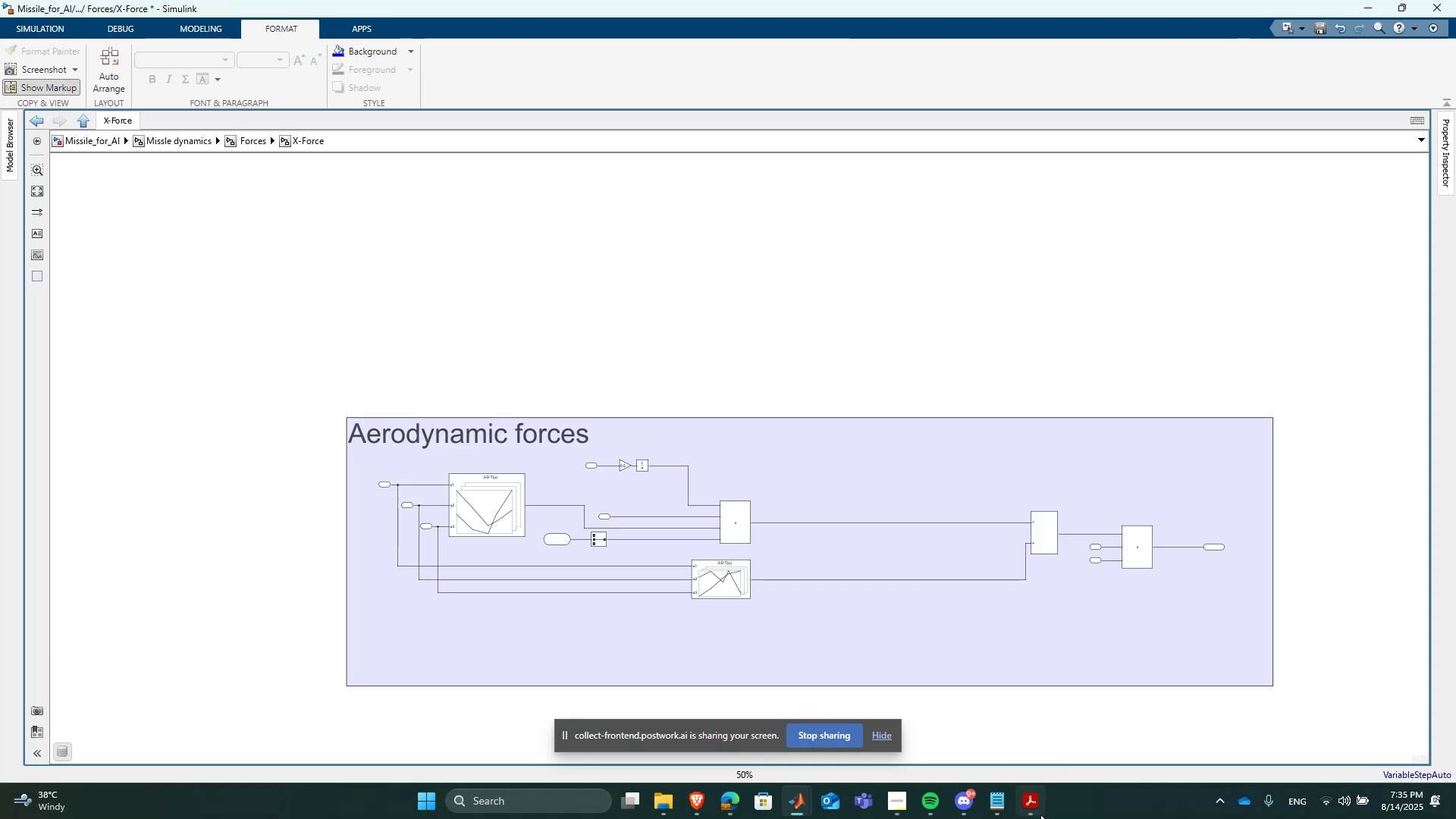 
left_click([1040, 811])
 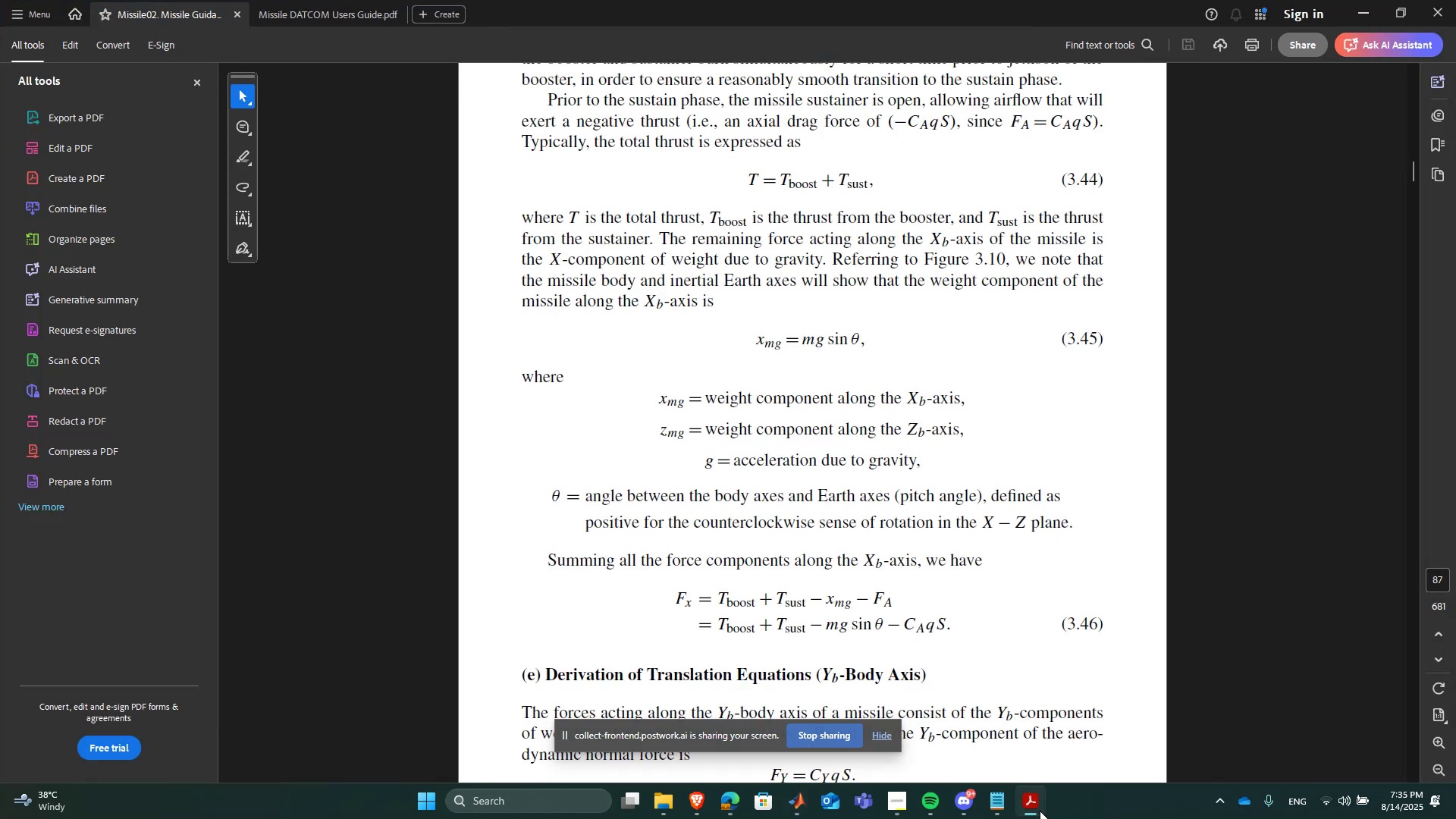 
left_click([1040, 811])
 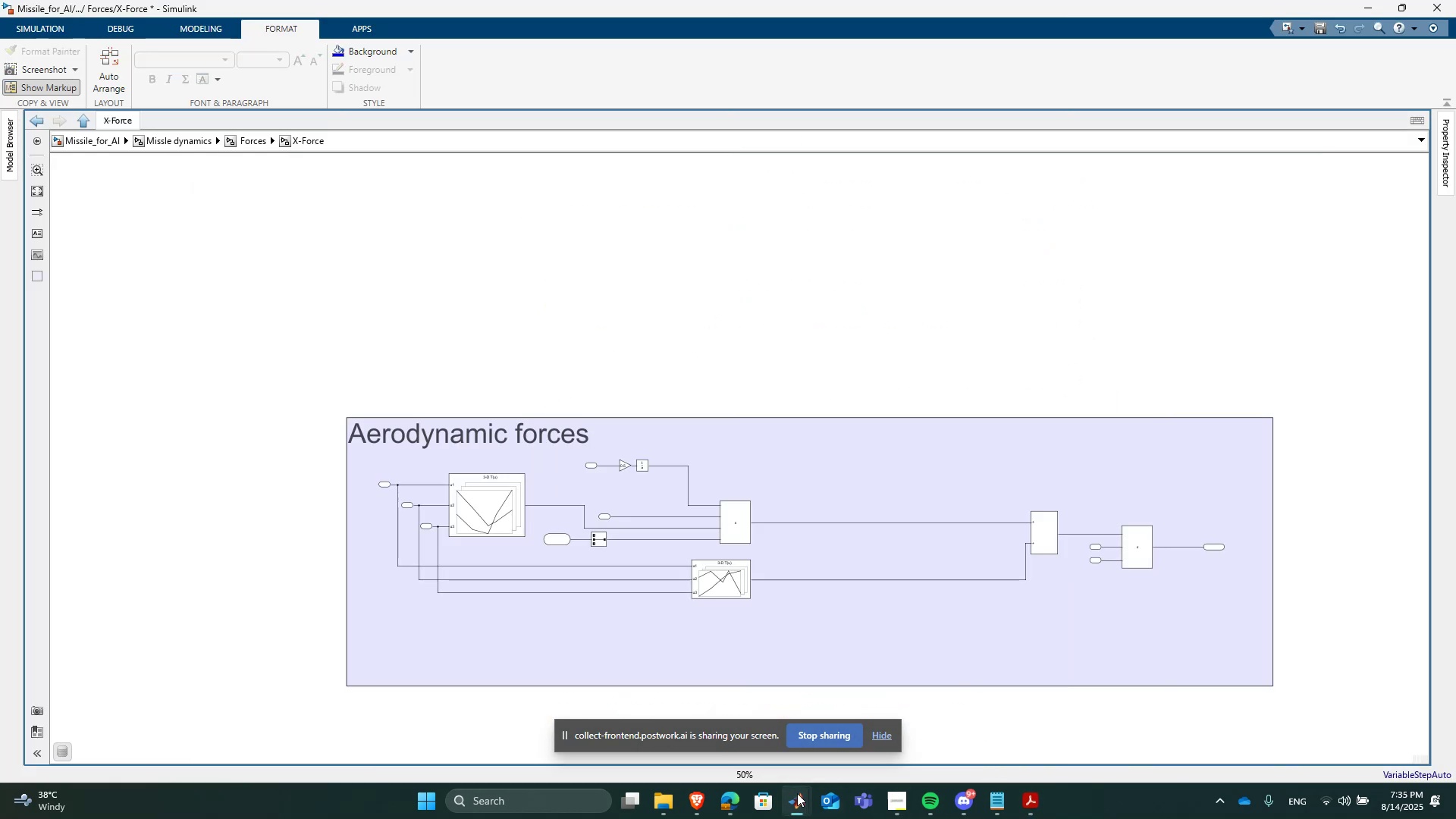 
left_click([790, 795])
 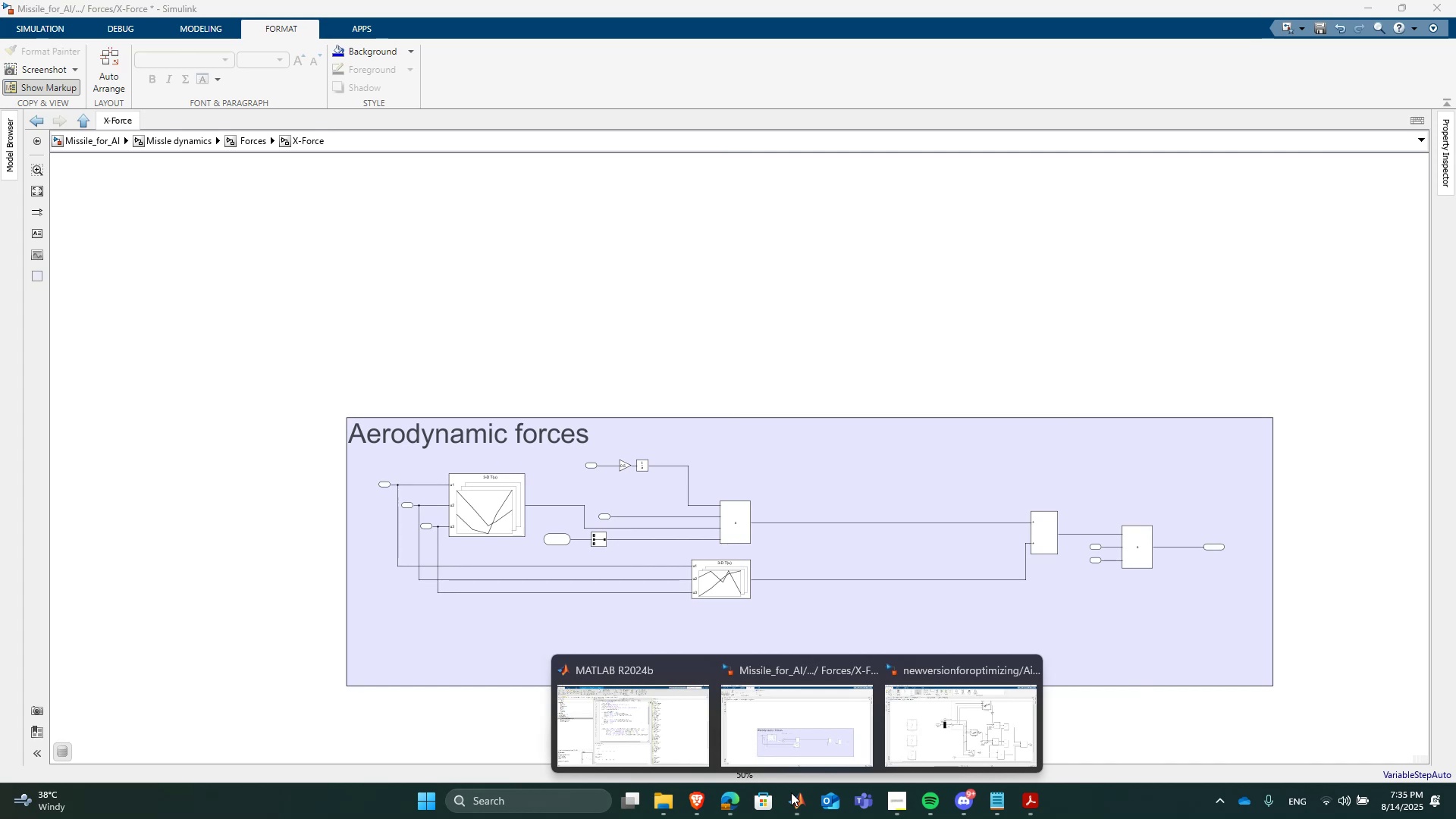 
left_click([1056, 692])
 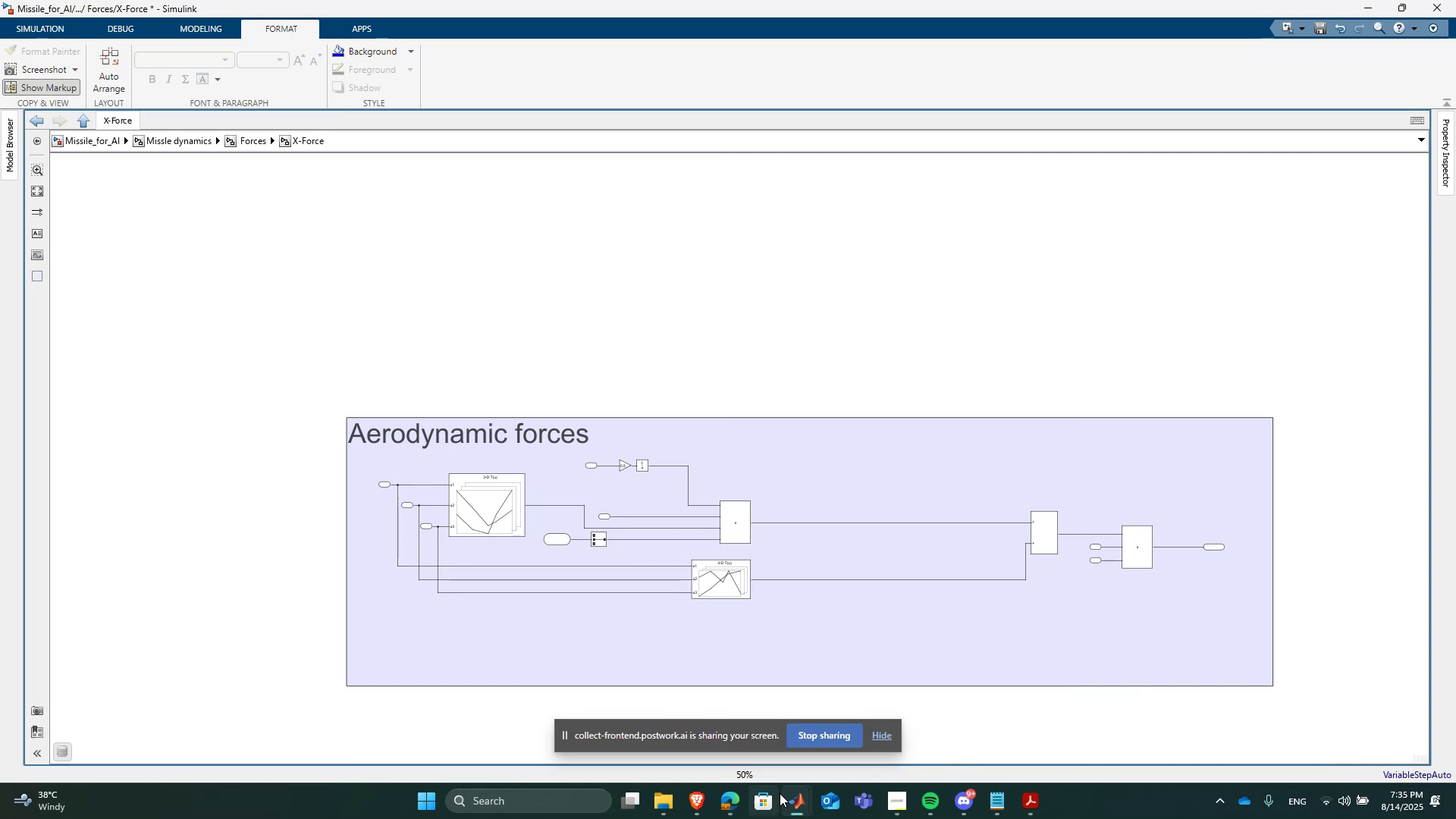 
left_click([795, 801])
 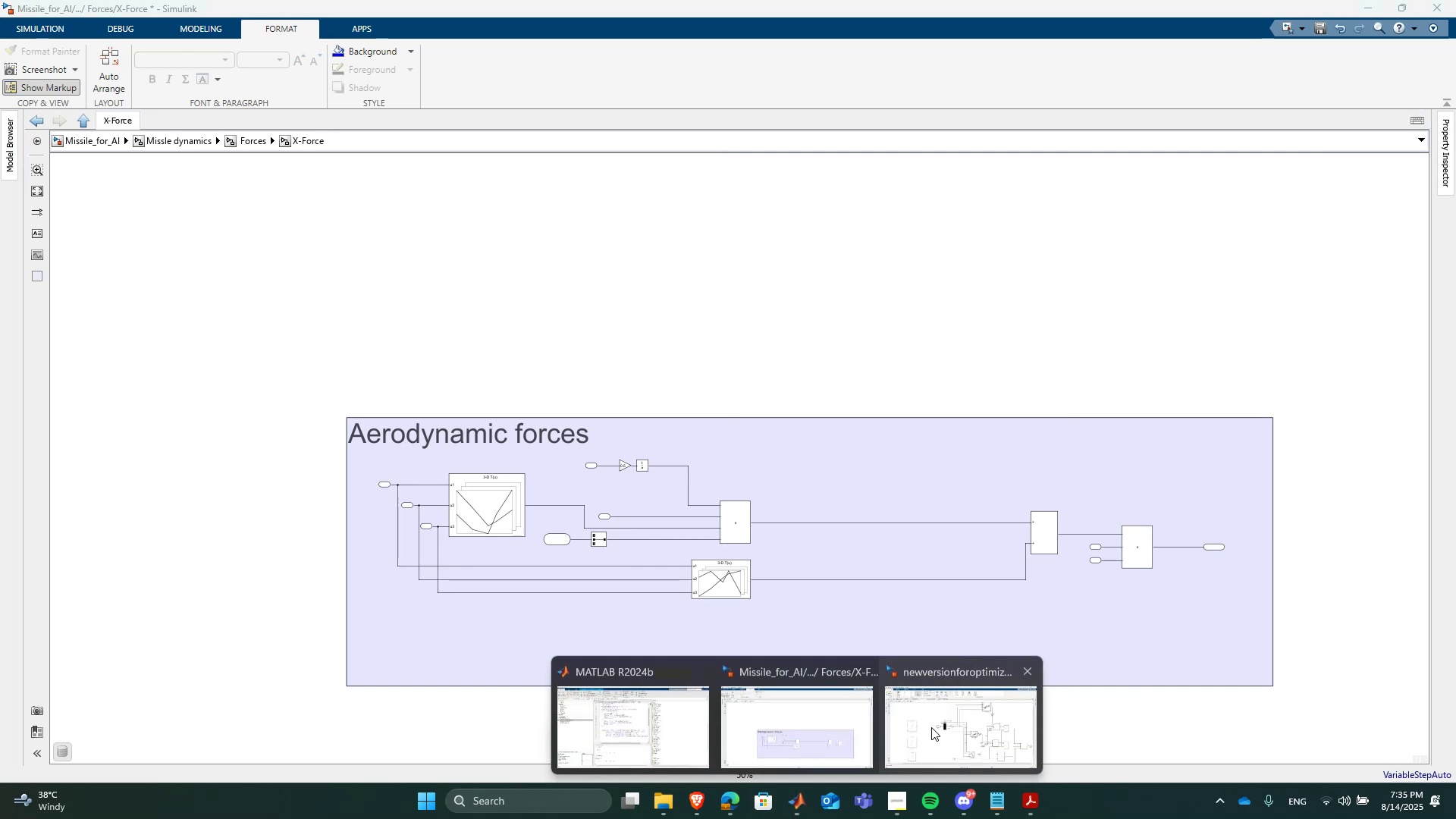 
left_click([931, 727])
 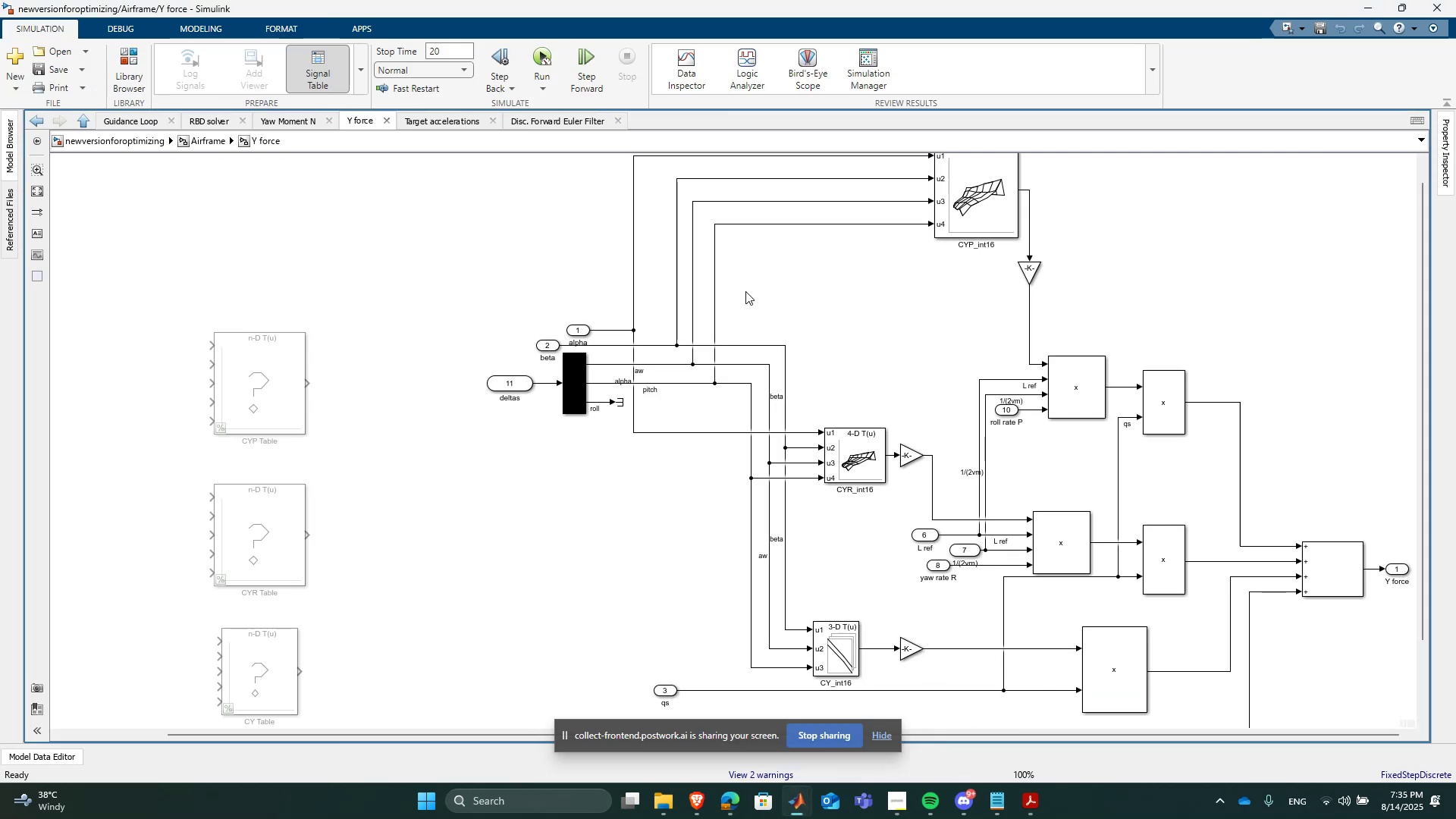 
scroll: coordinate [721, 275], scroll_direction: down, amount: 1.0
 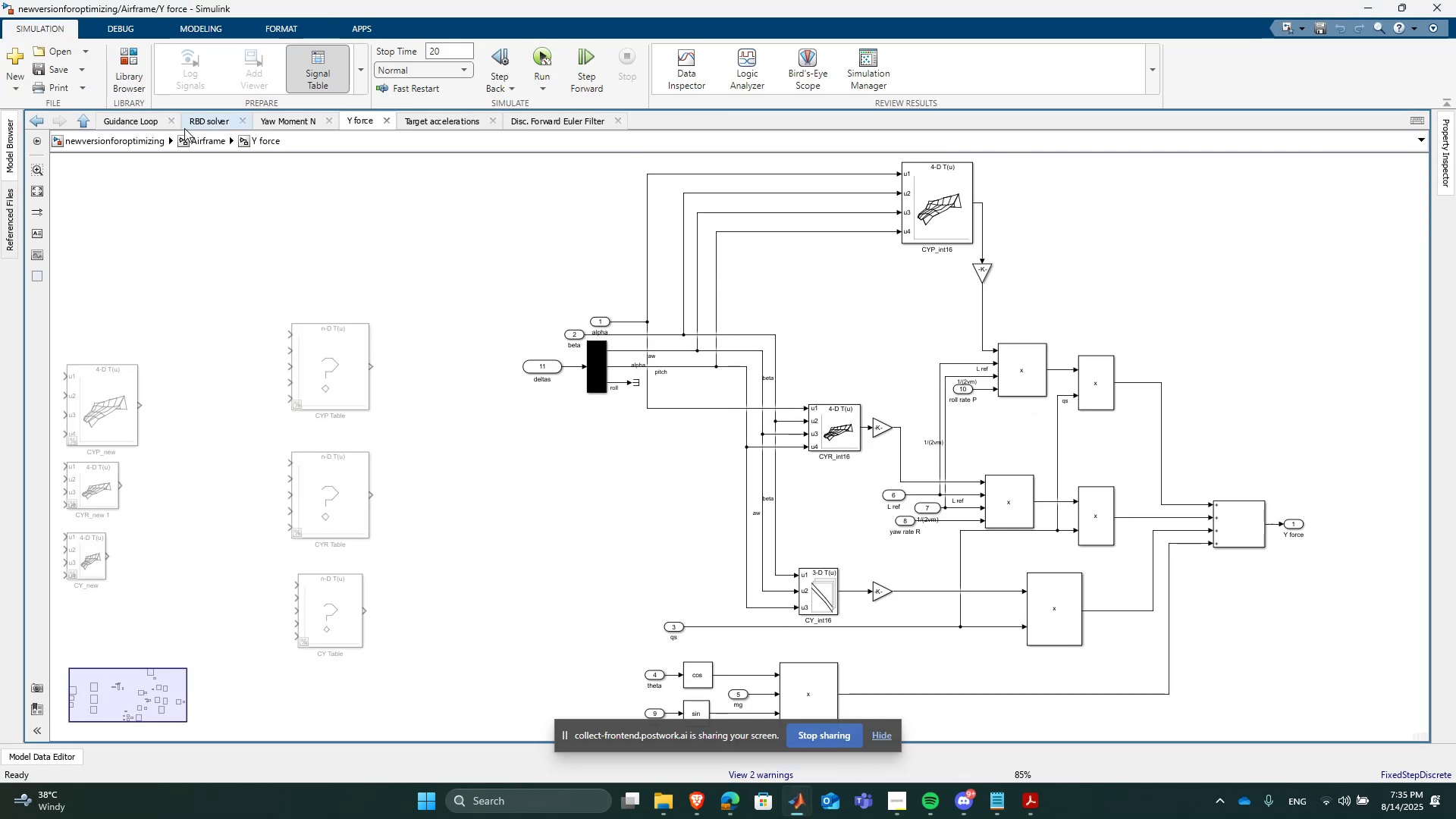 
left_click([196, 140])
 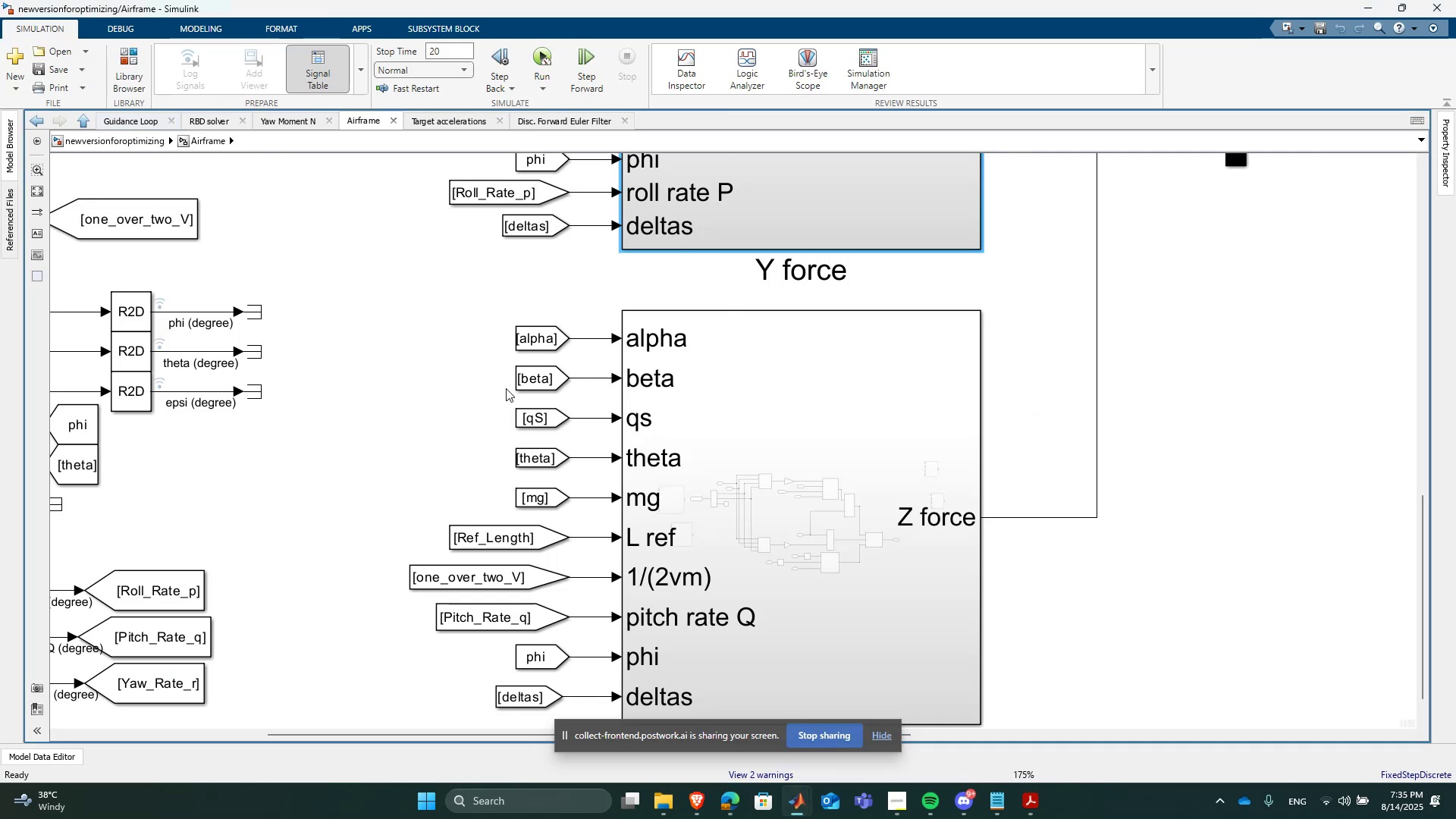 
scroll: coordinate [584, 452], scroll_direction: up, amount: 1.0
 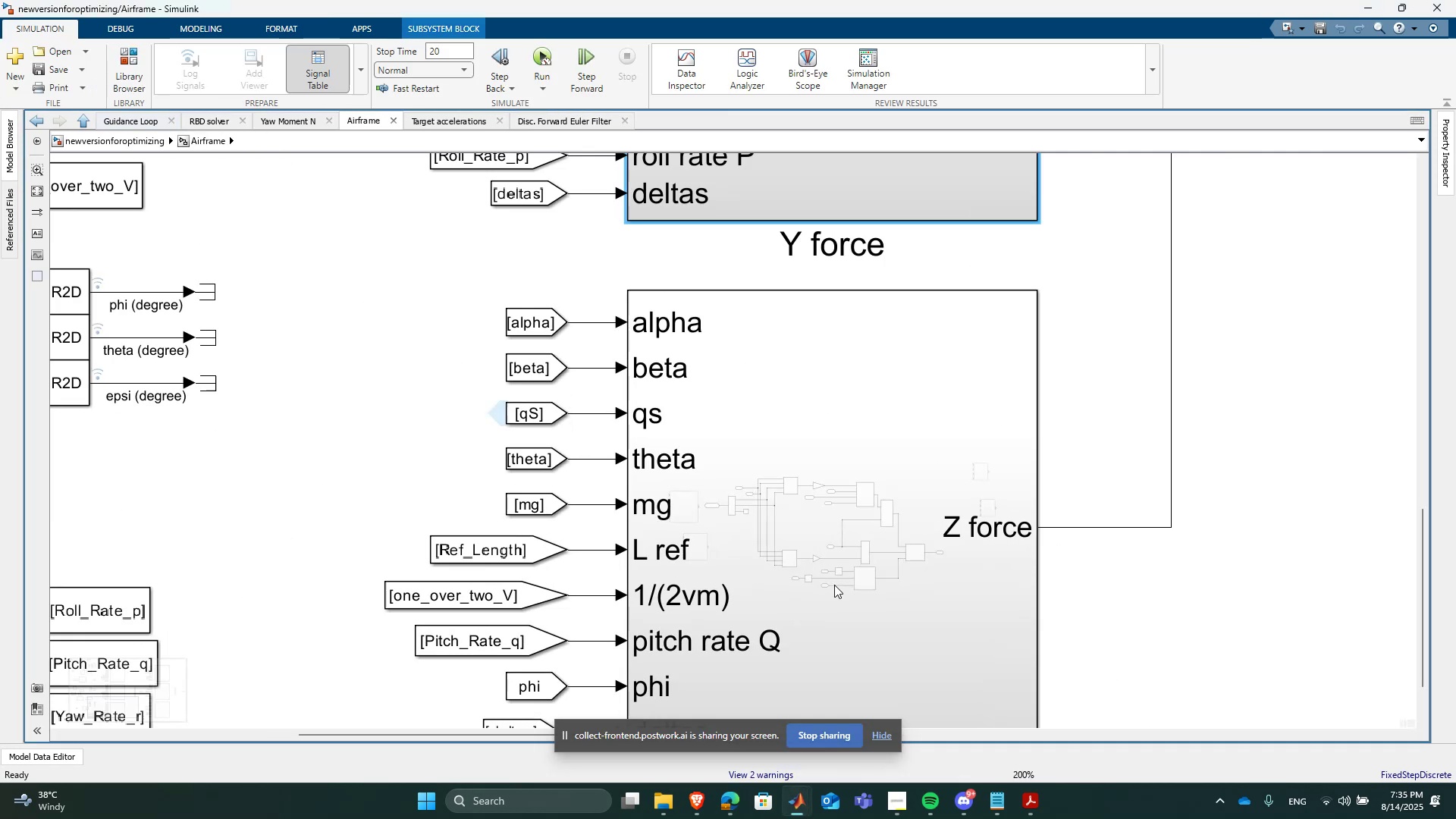 
key(Space)
 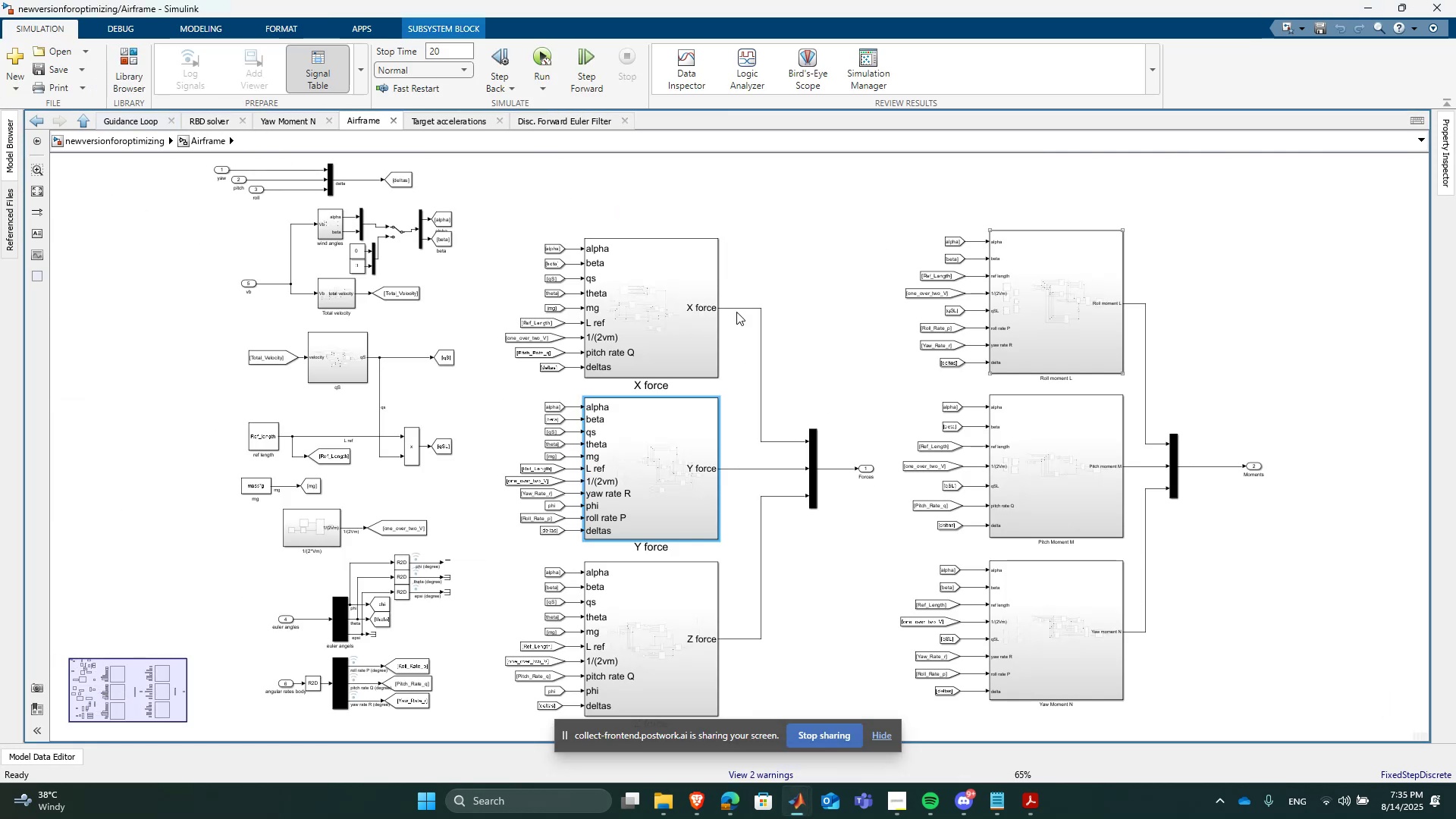 
double_click([672, 300])
 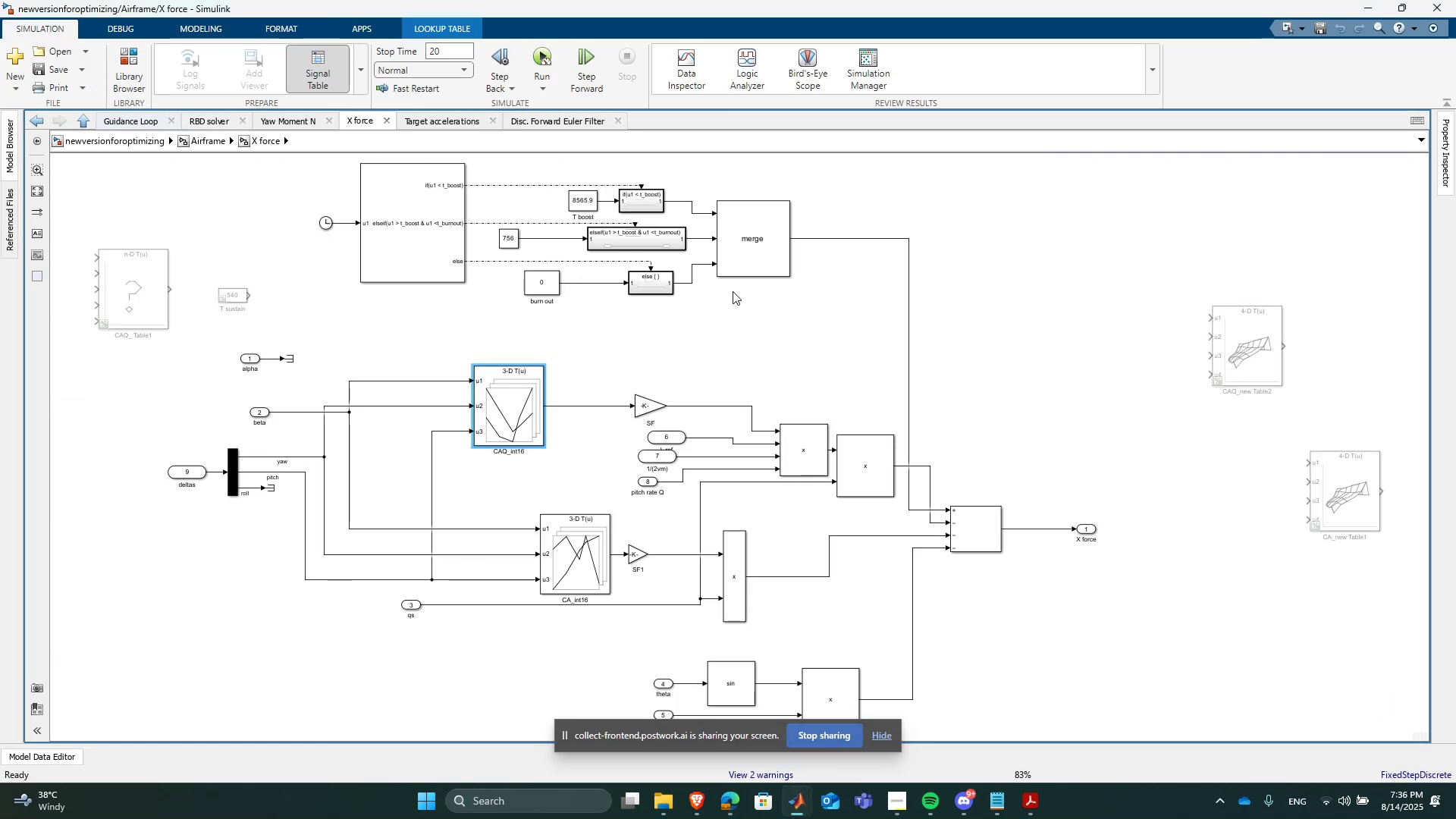 
scroll: coordinate [577, 271], scroll_direction: down, amount: 2.0
 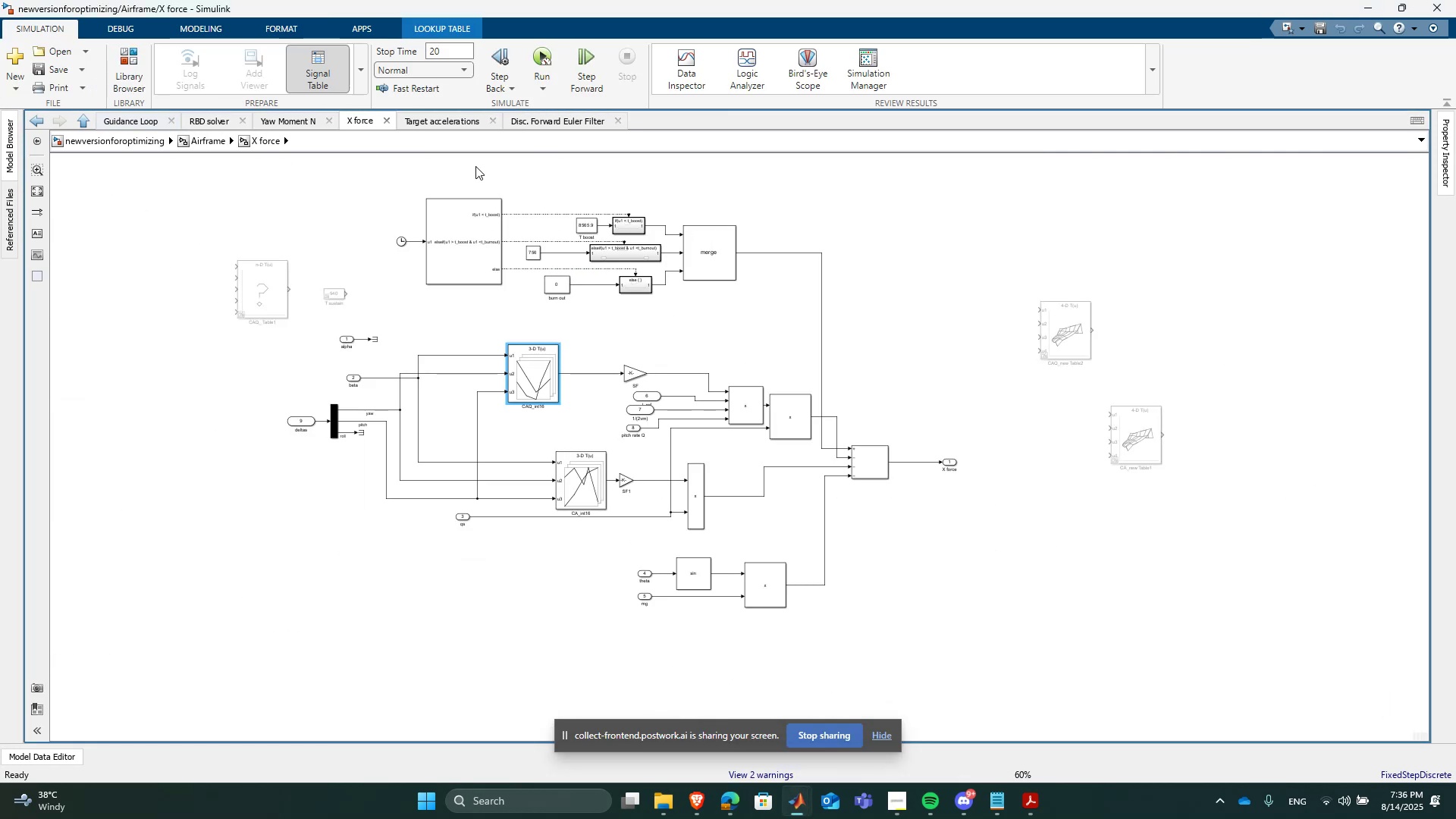 
scroll: coordinate [476, 194], scroll_direction: up, amount: 5.0
 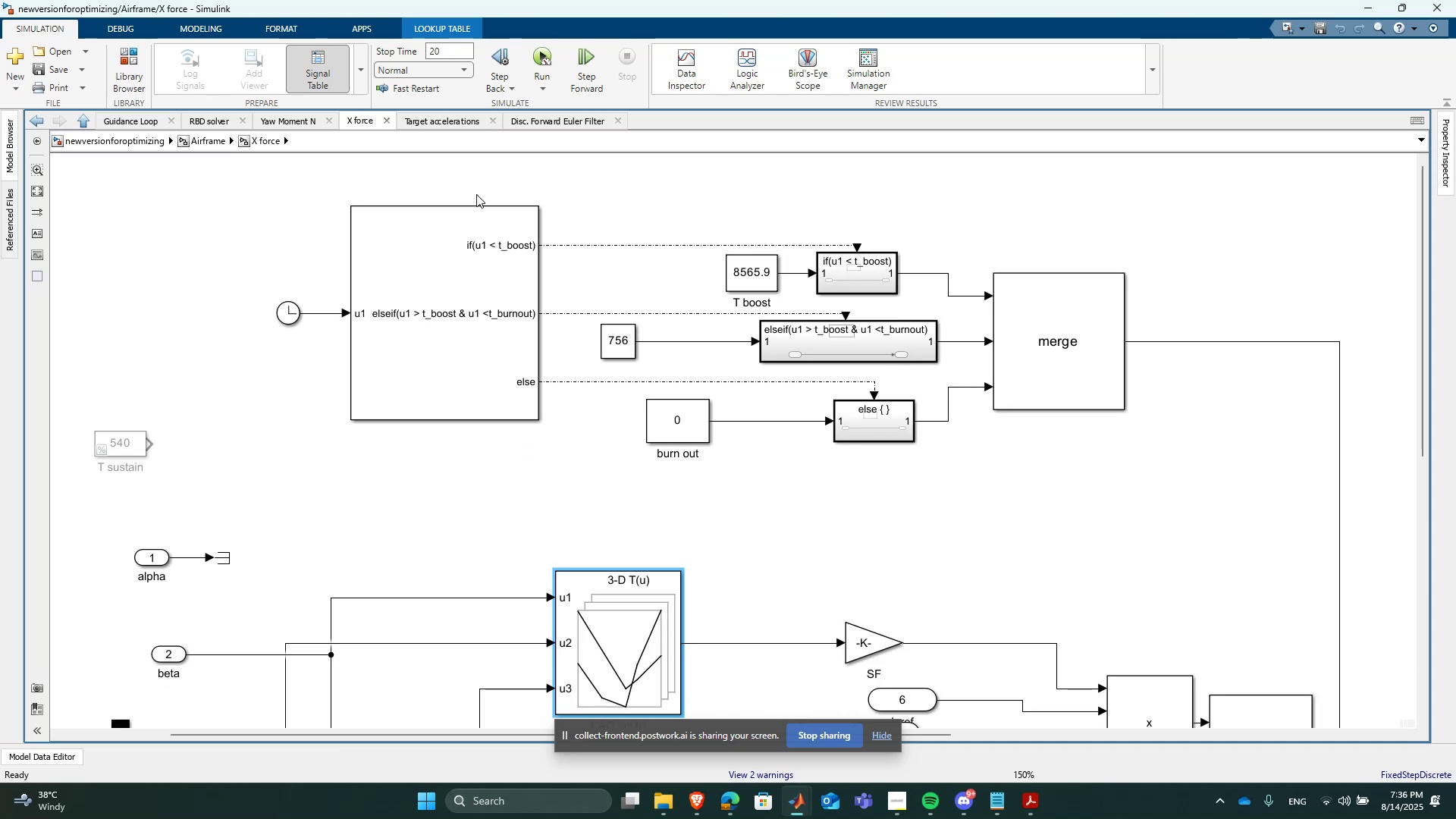 
wait(8.95)
 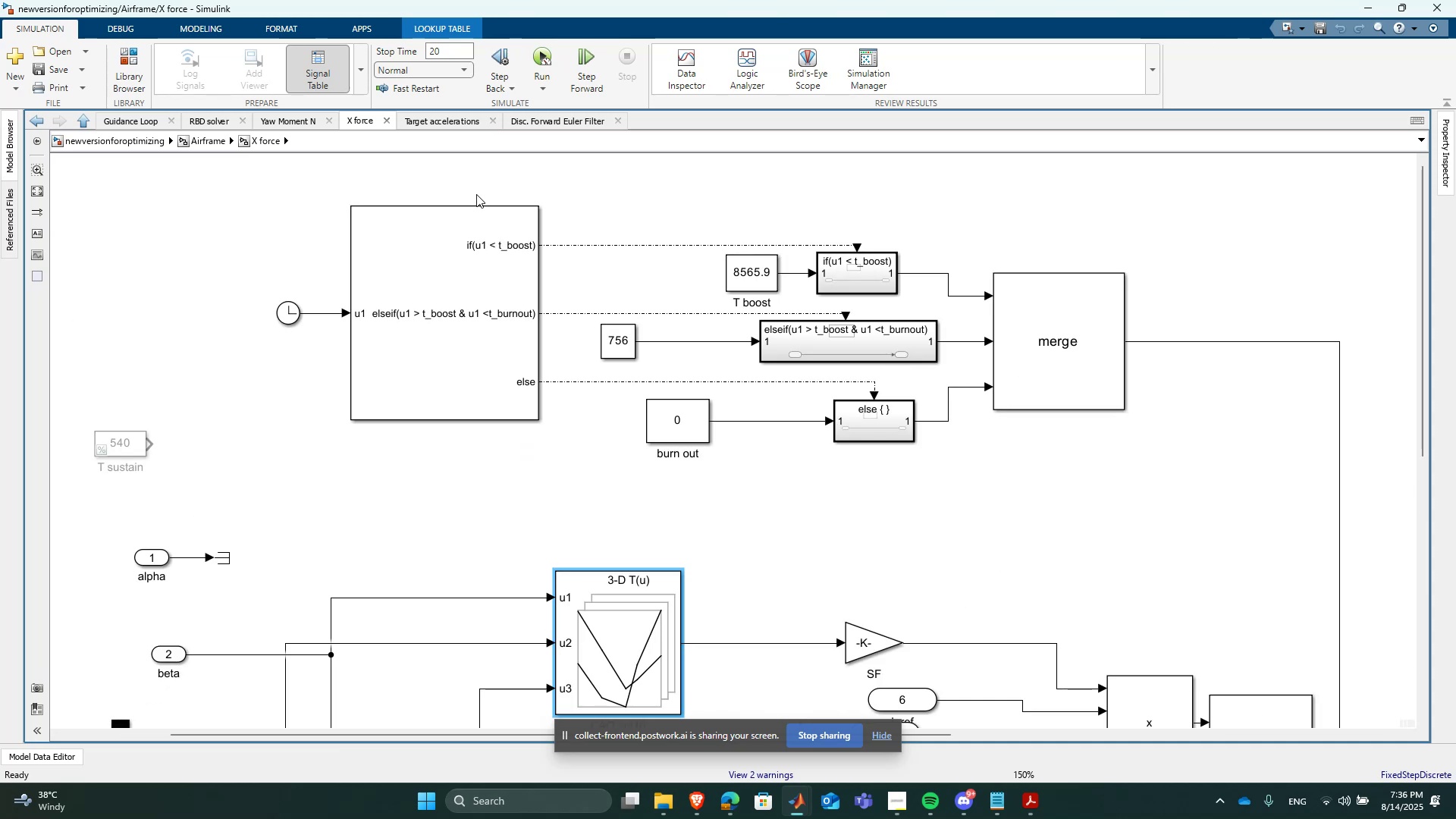 
scroll: coordinate [453, 250], scroll_direction: up, amount: 1.0
 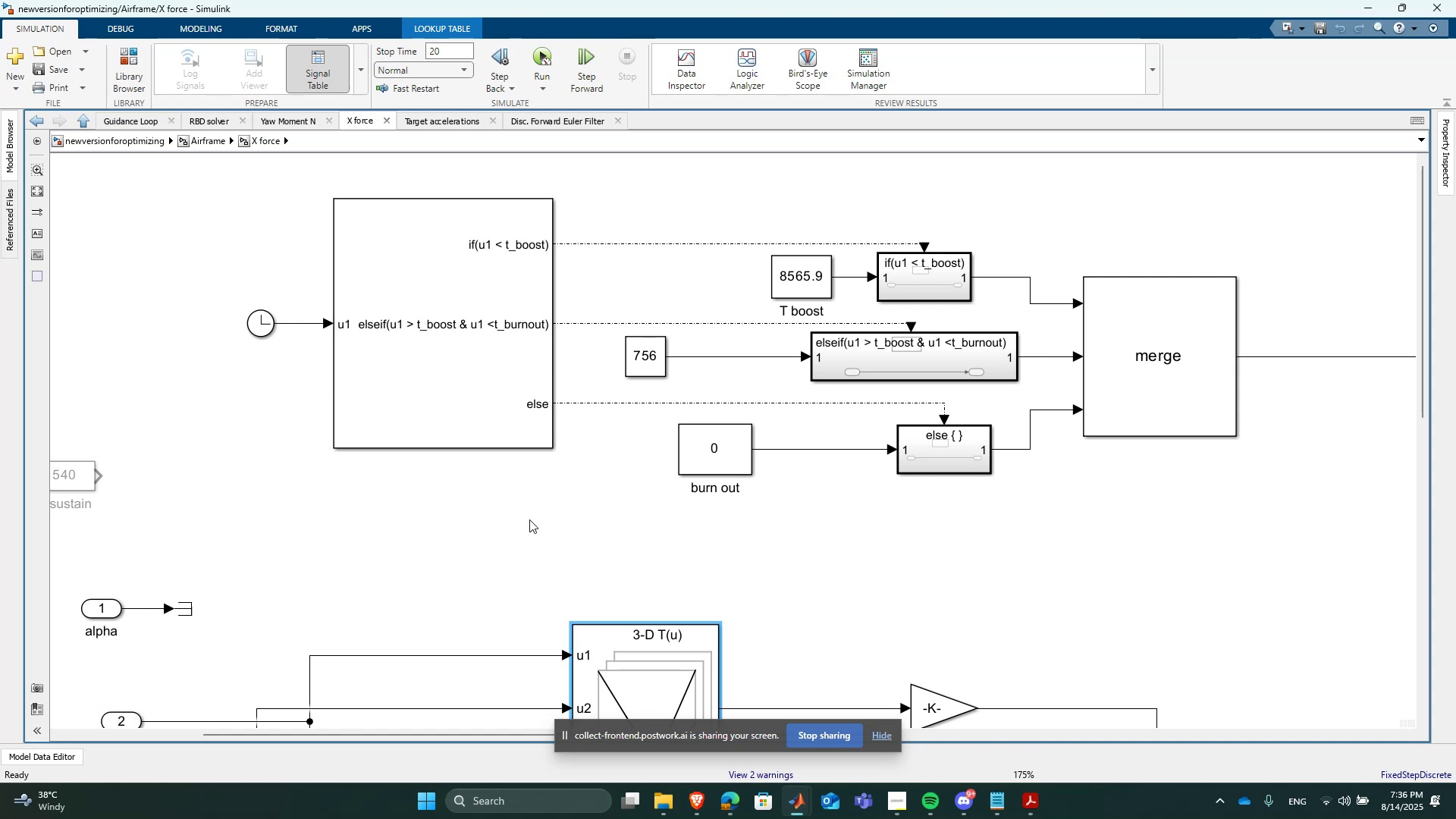 
wait(9.71)
 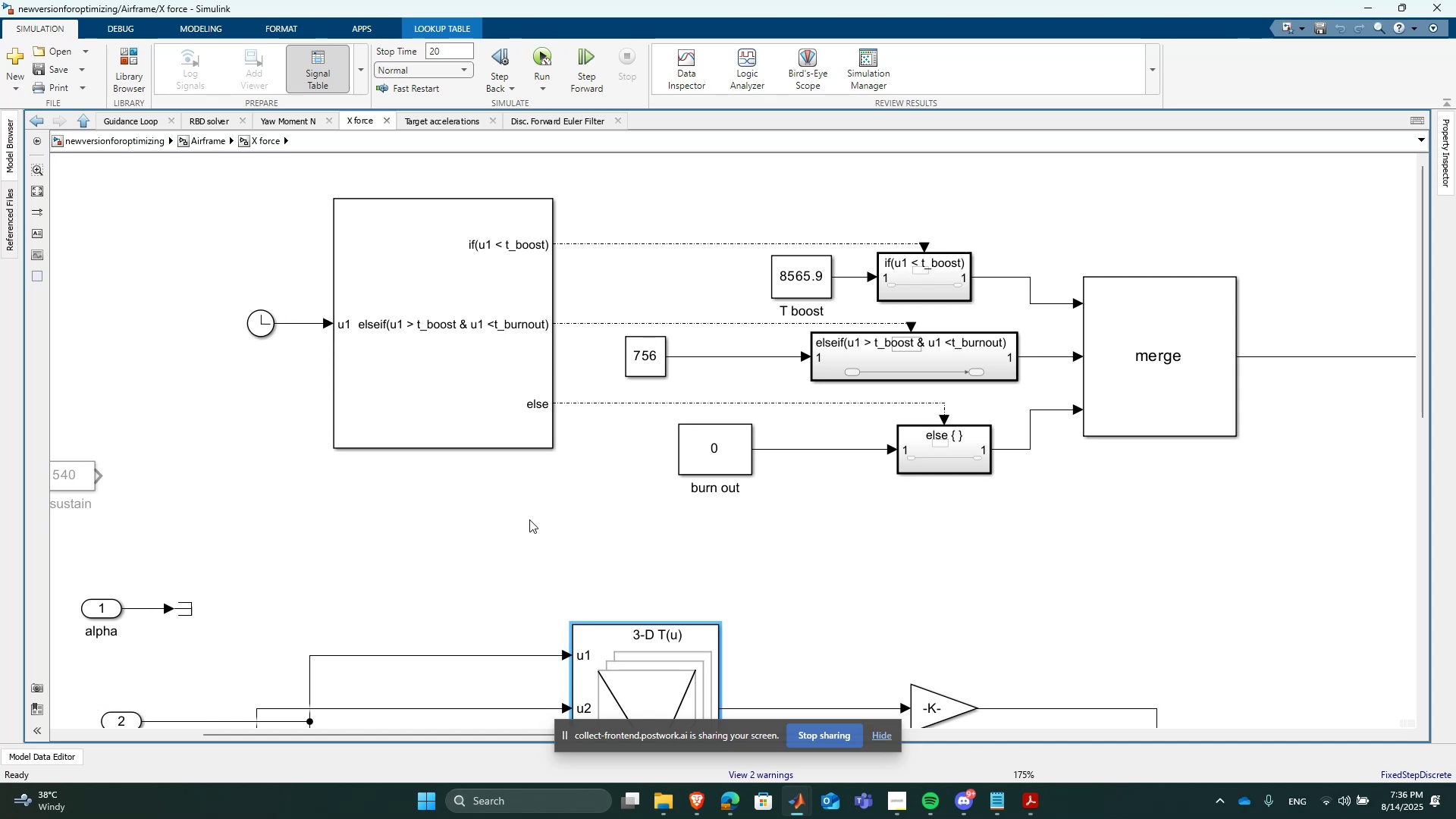 
scroll: coordinate [893, 662], scroll_direction: down, amount: 2.0
 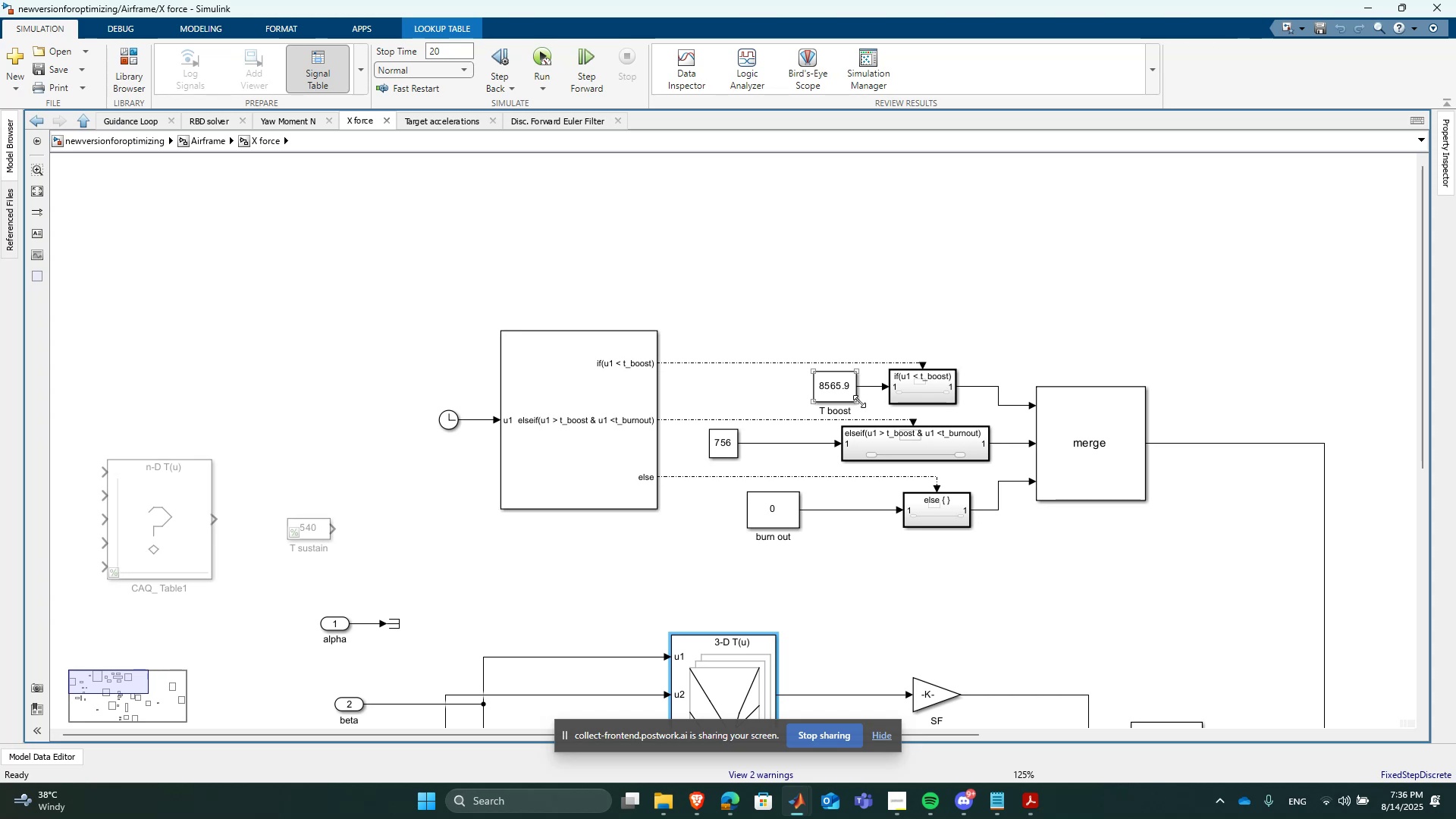 
scroll: coordinate [841, 387], scroll_direction: up, amount: 2.0
 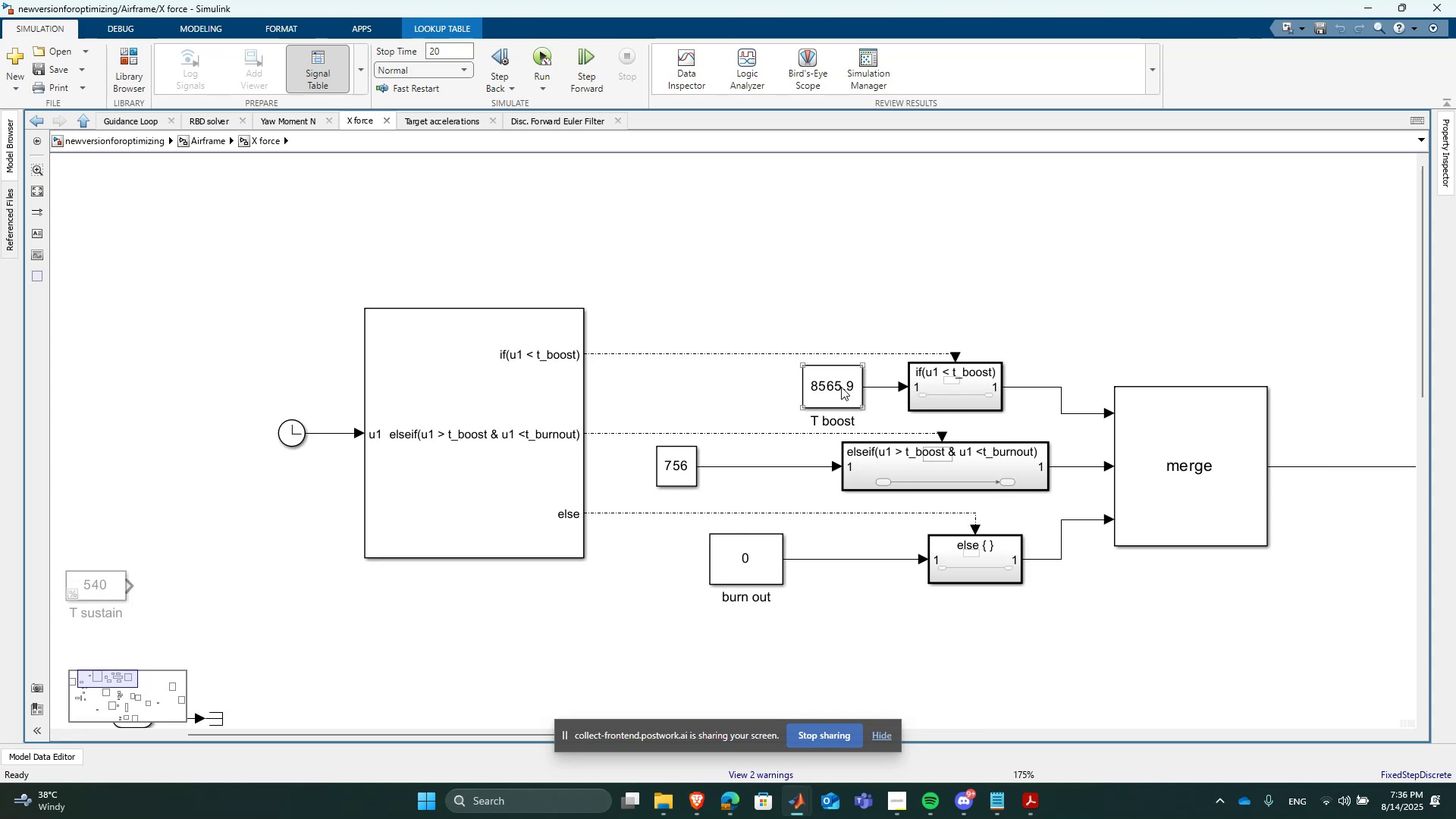 
left_click([841, 387])
 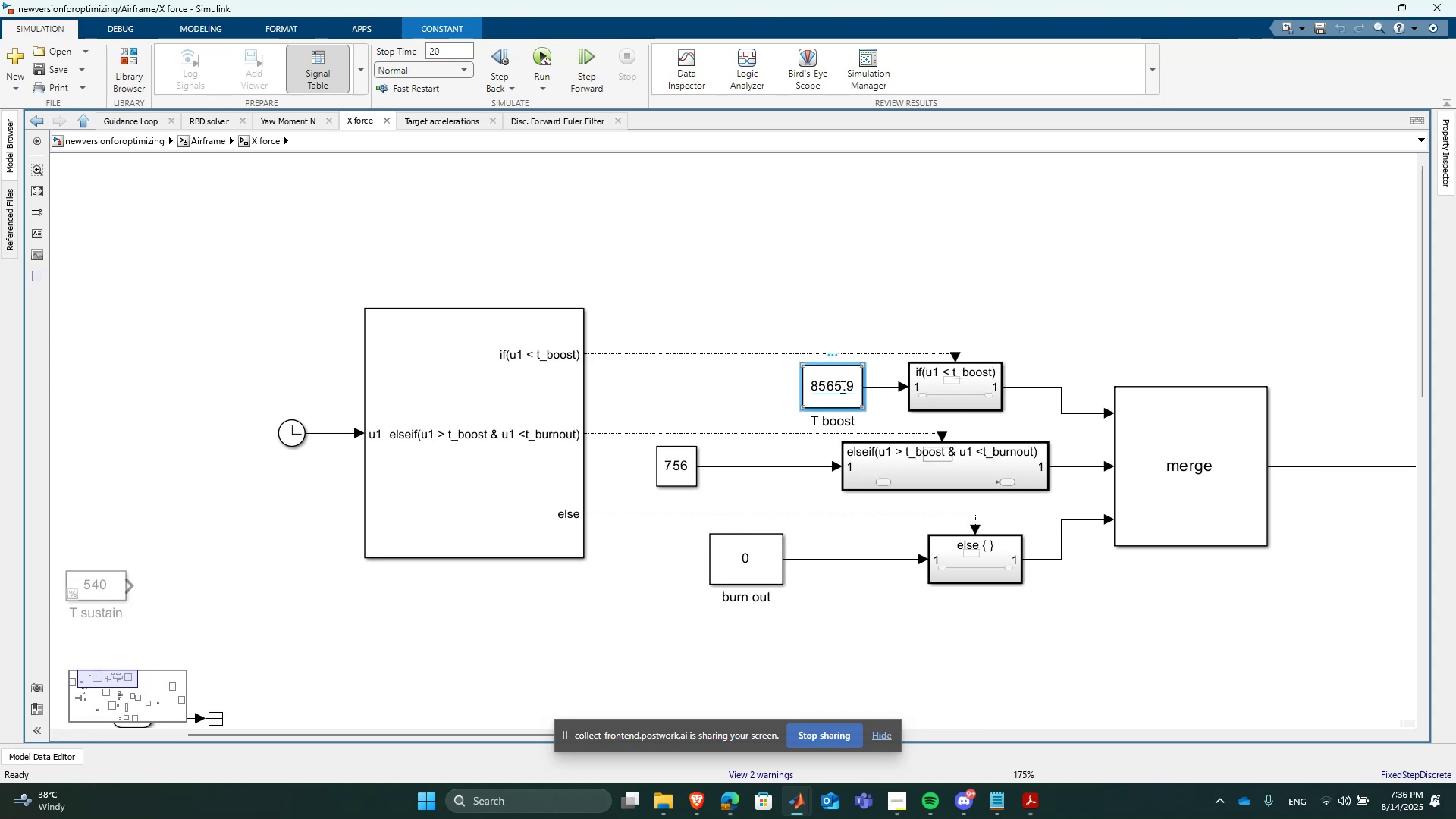 
scroll: coordinate [841, 387], scroll_direction: down, amount: 1.0
 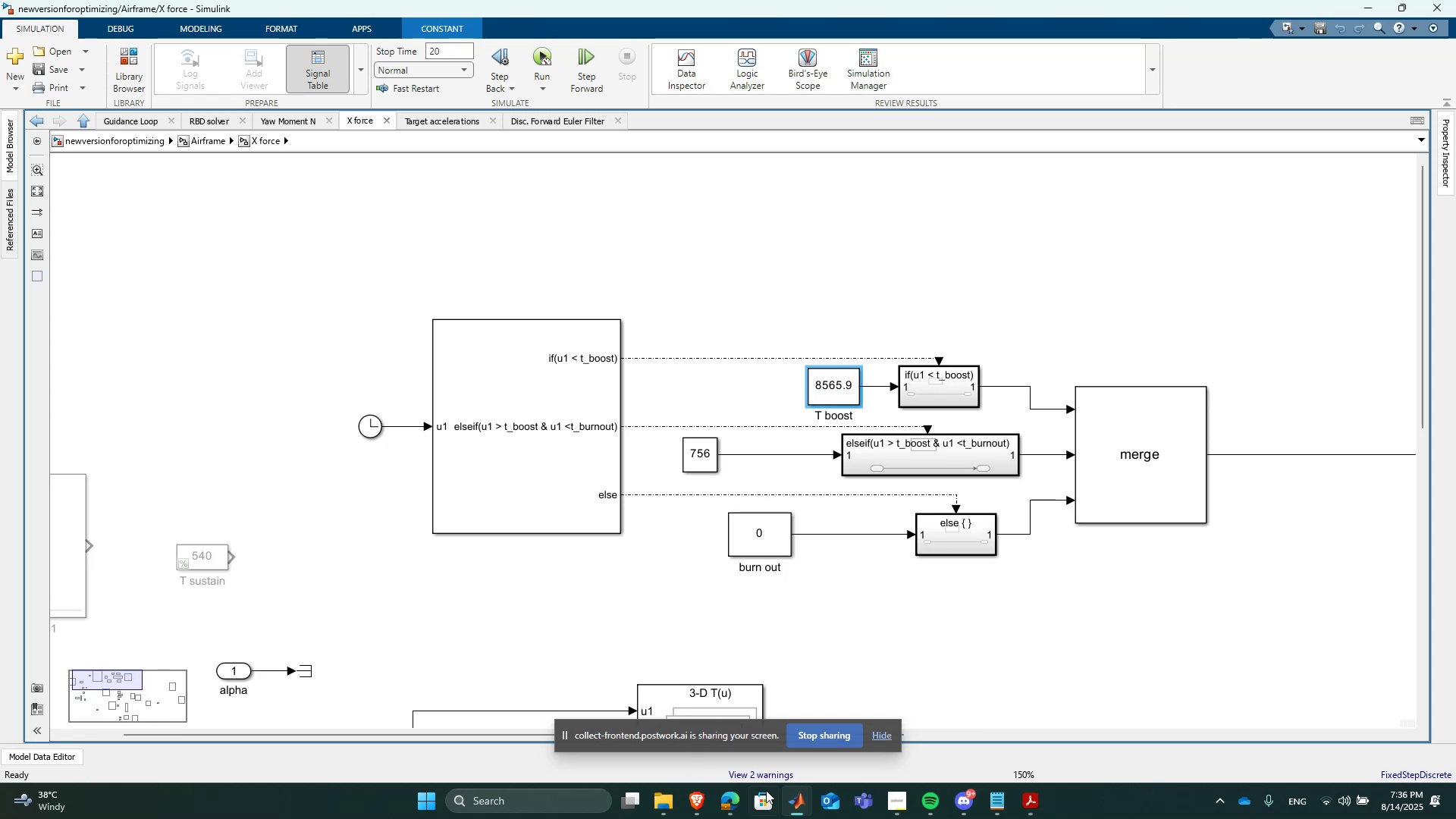 
left_click([792, 801])
 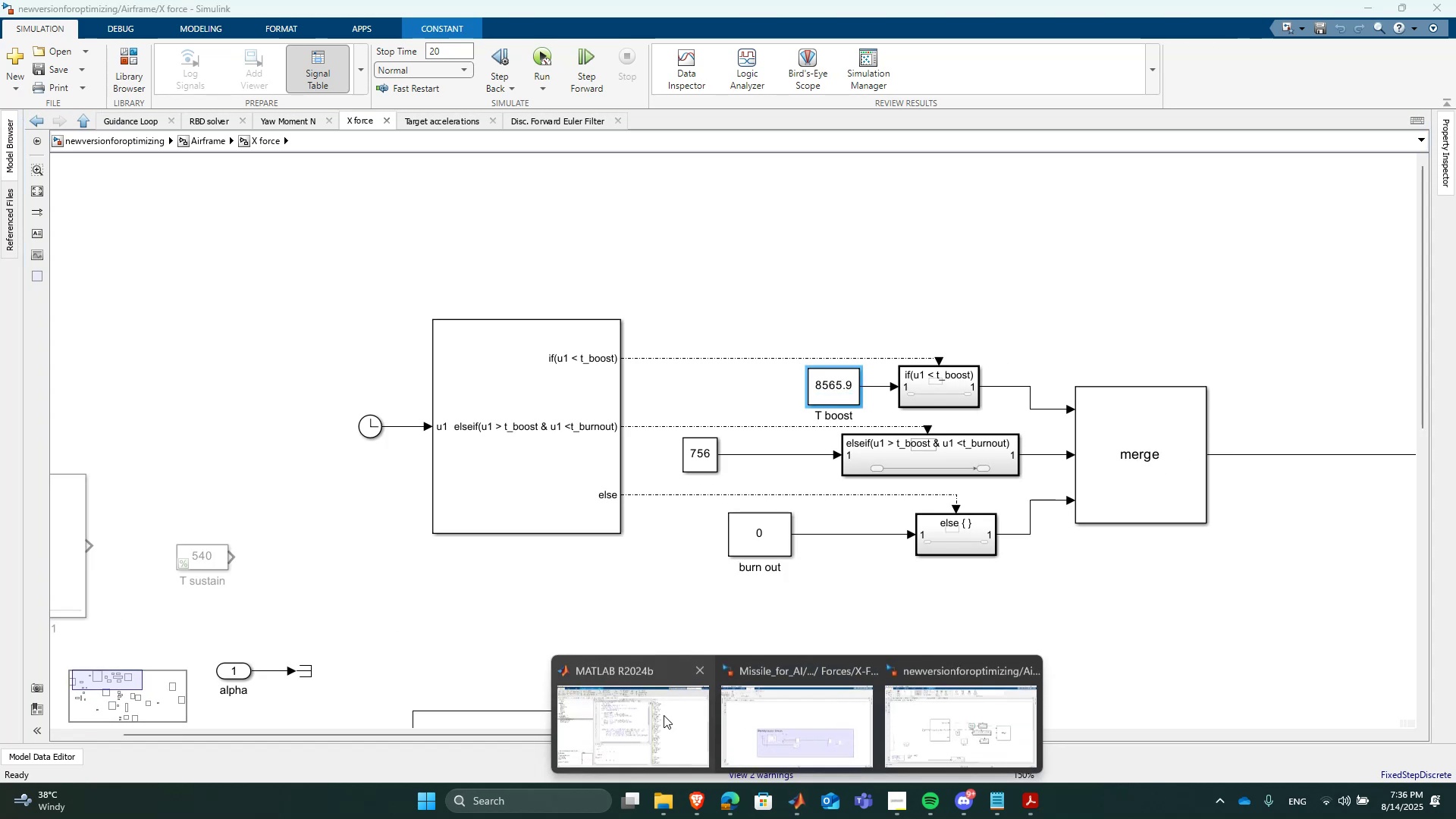 
left_click([659, 713])
 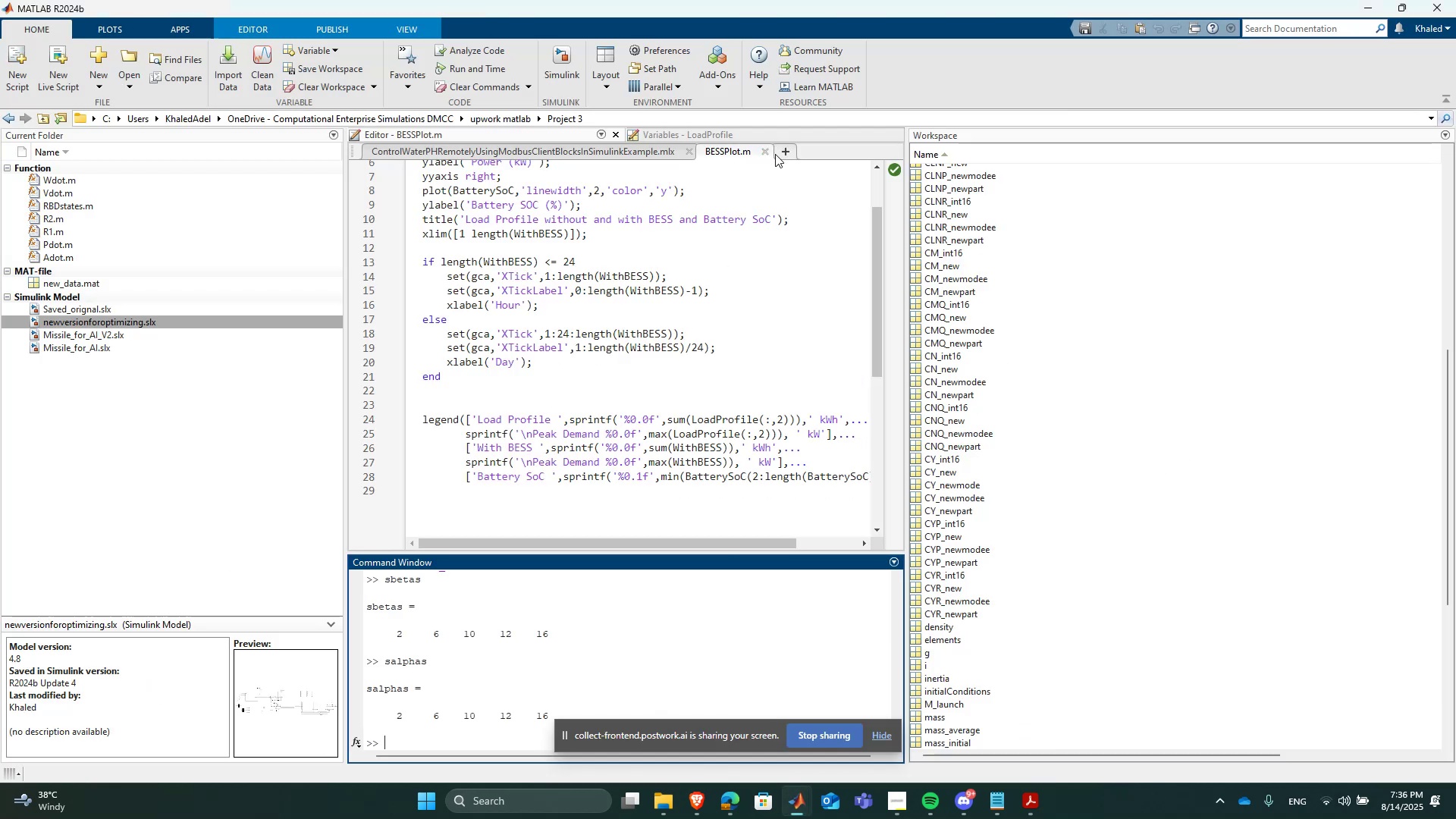 
left_click([764, 147])
 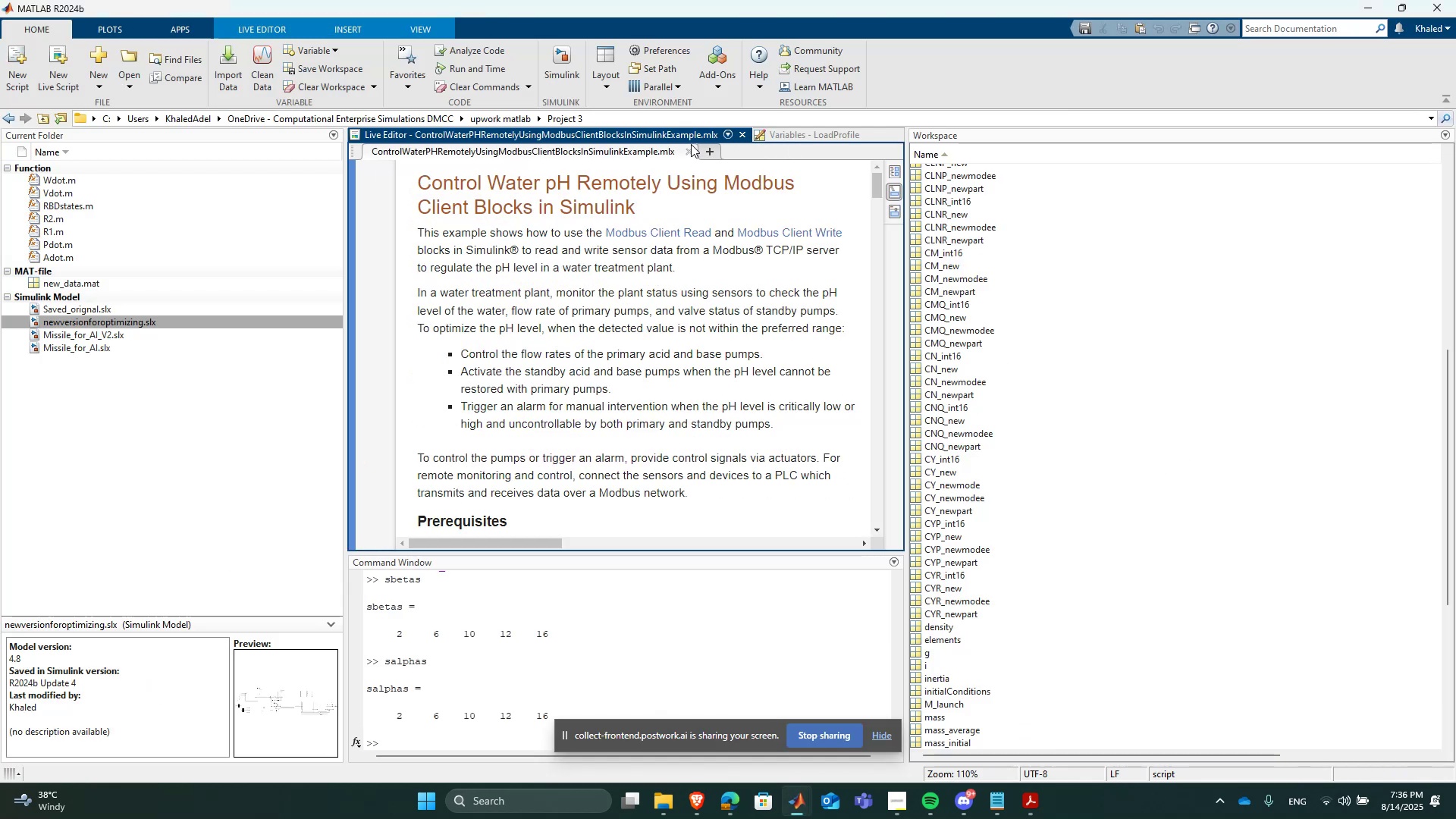 
left_click([690, 151])
 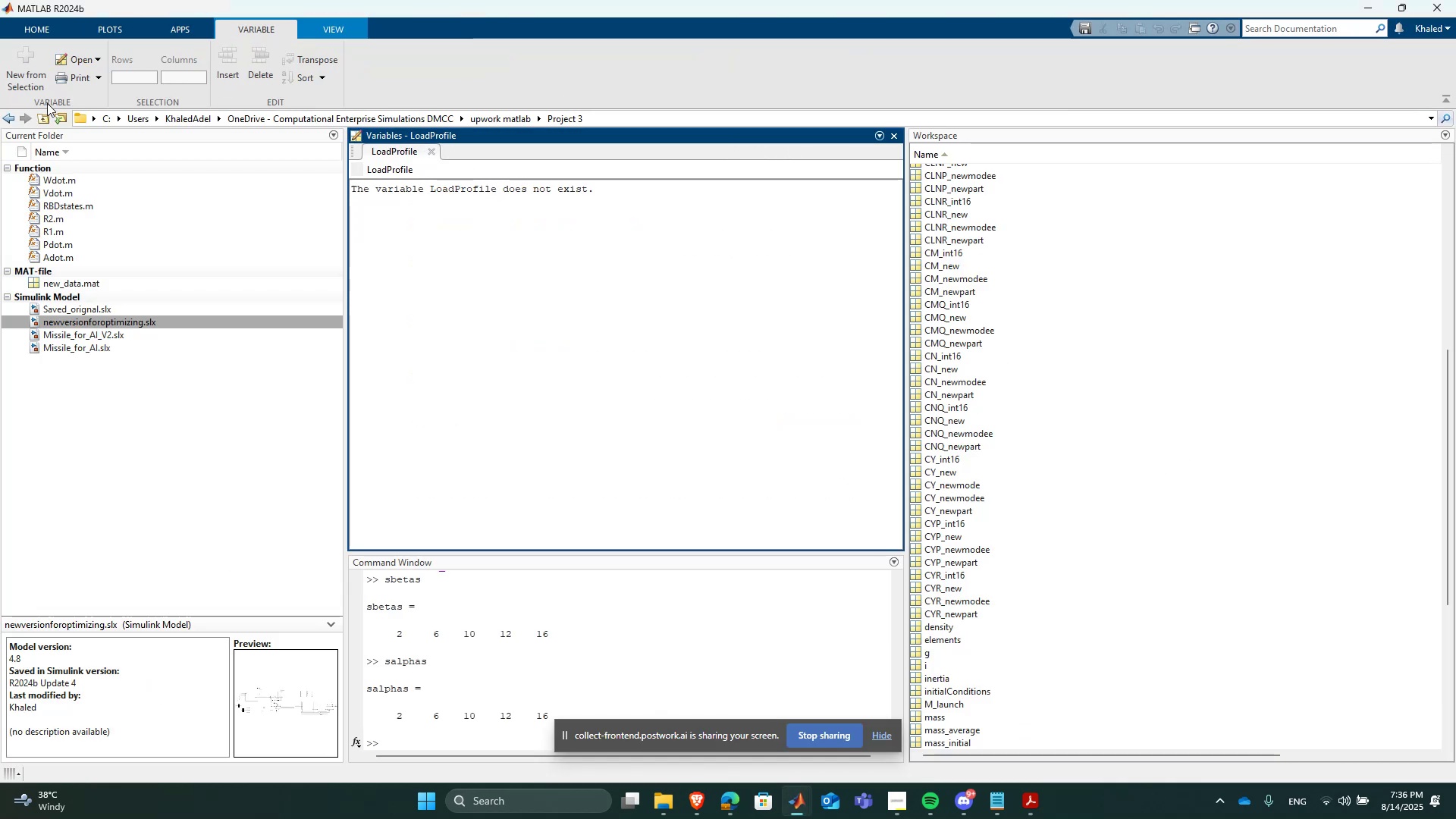 
left_click([679, 325])
 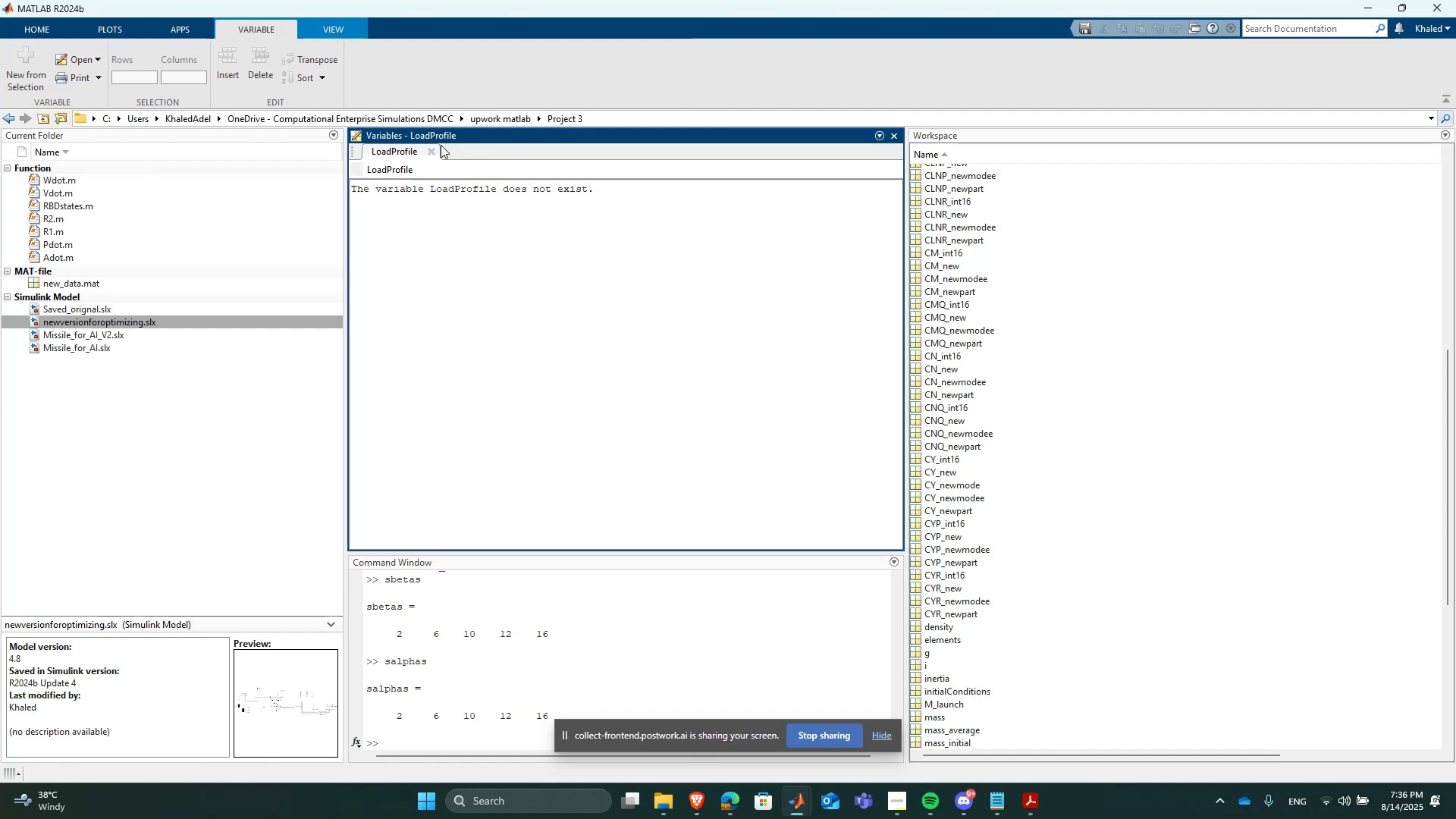 
left_click([427, 150])
 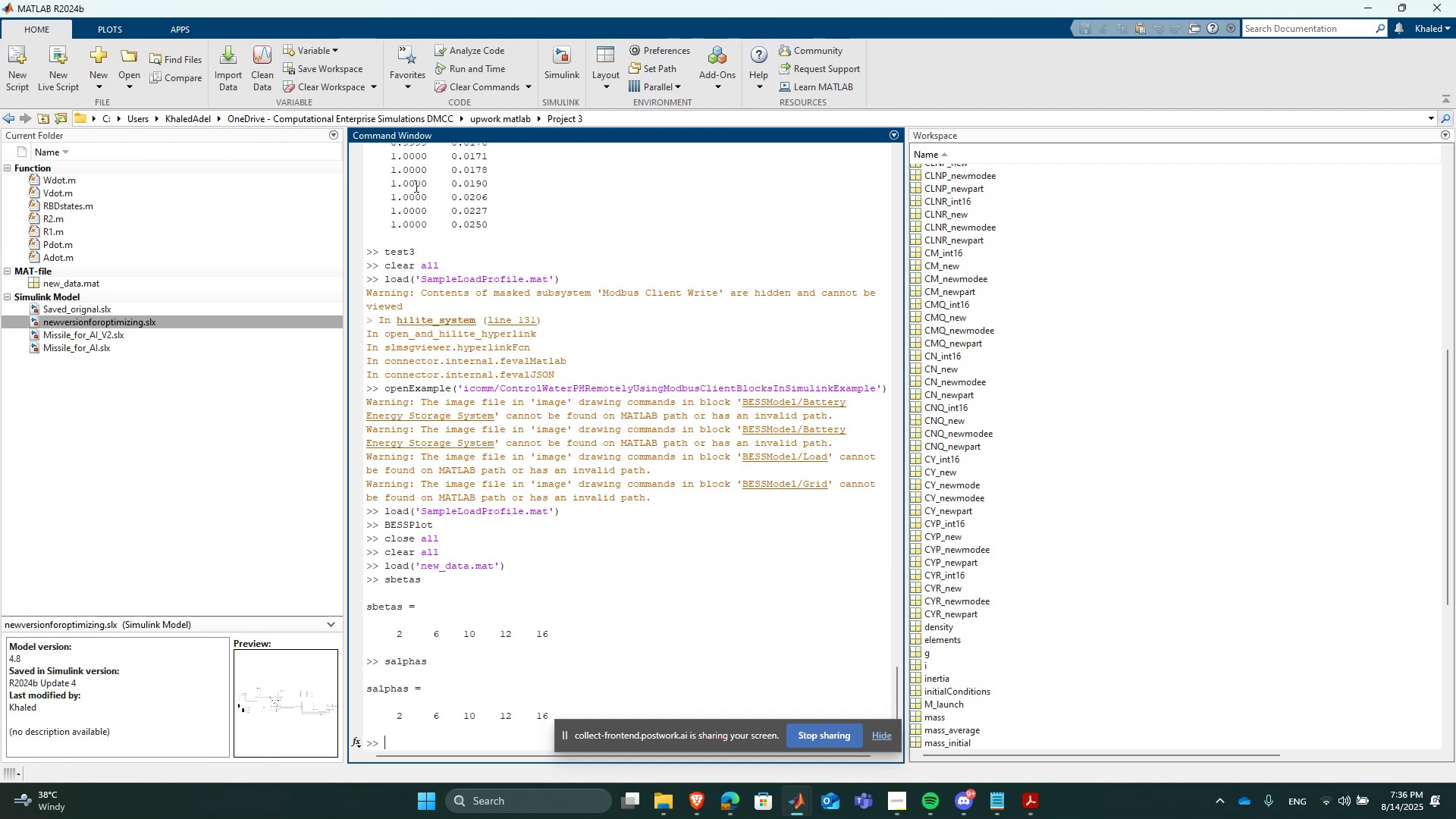 
left_click([415, 186])
 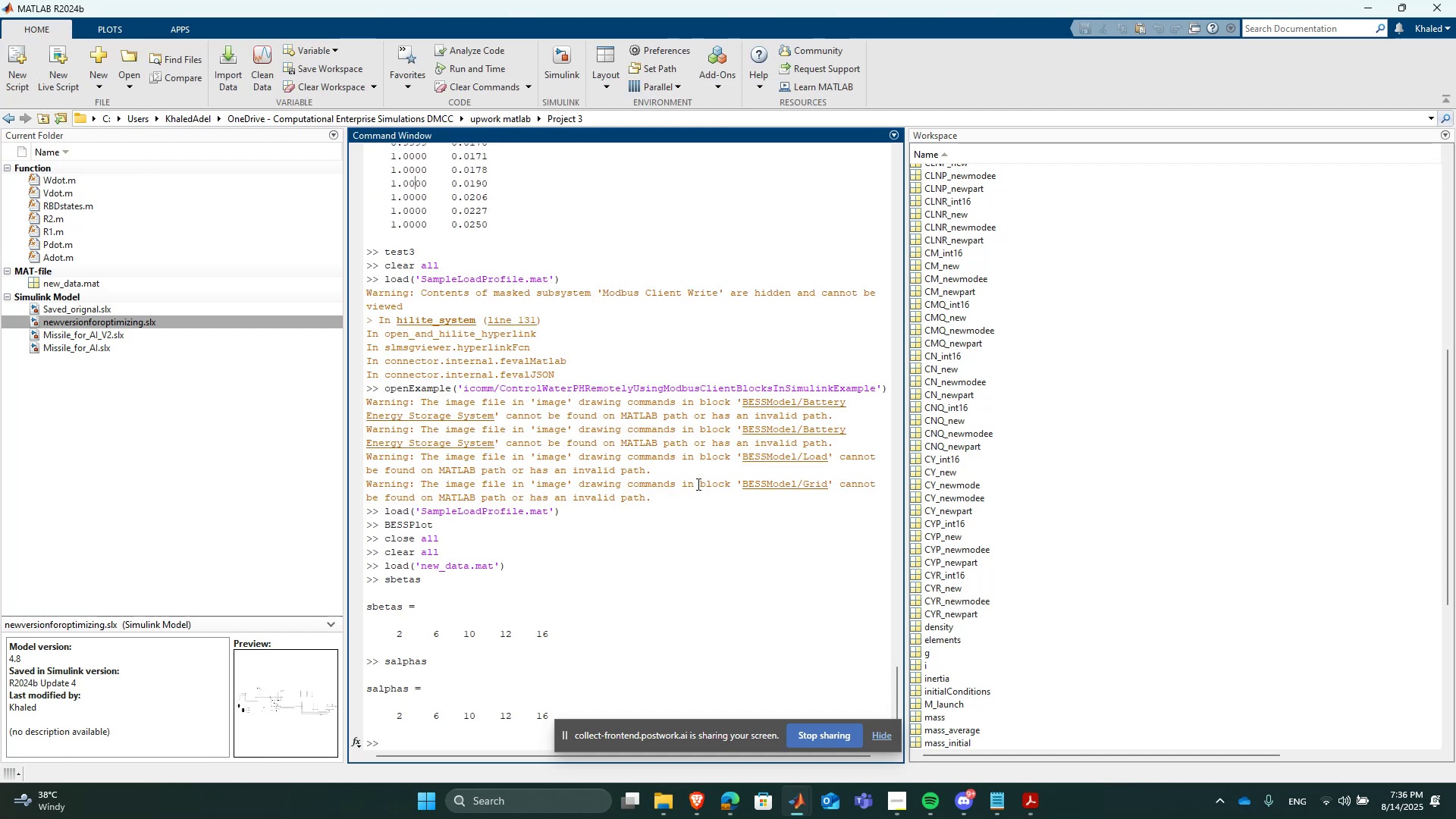 
left_click([751, 550])
 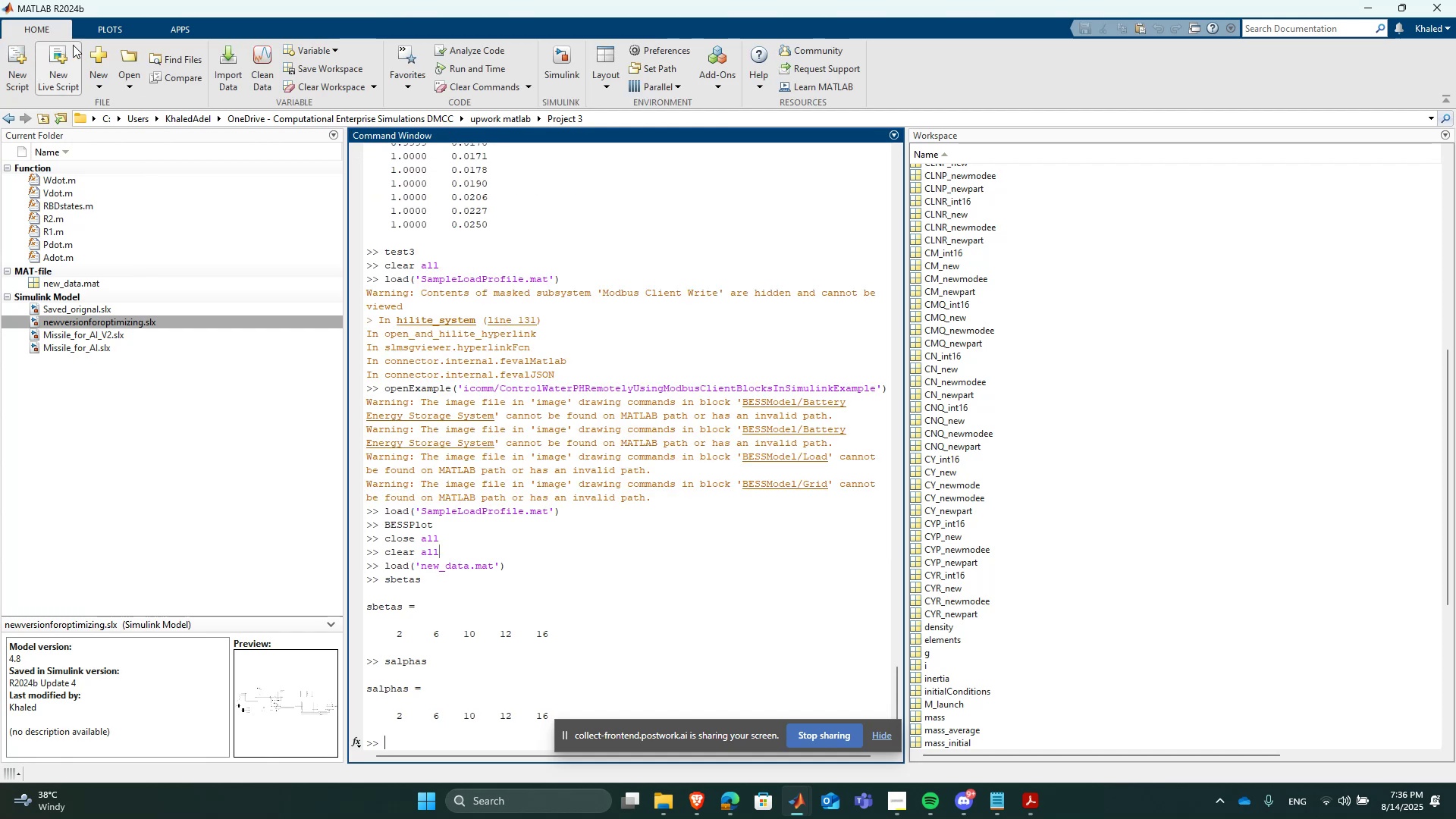 
left_click([90, 48])
 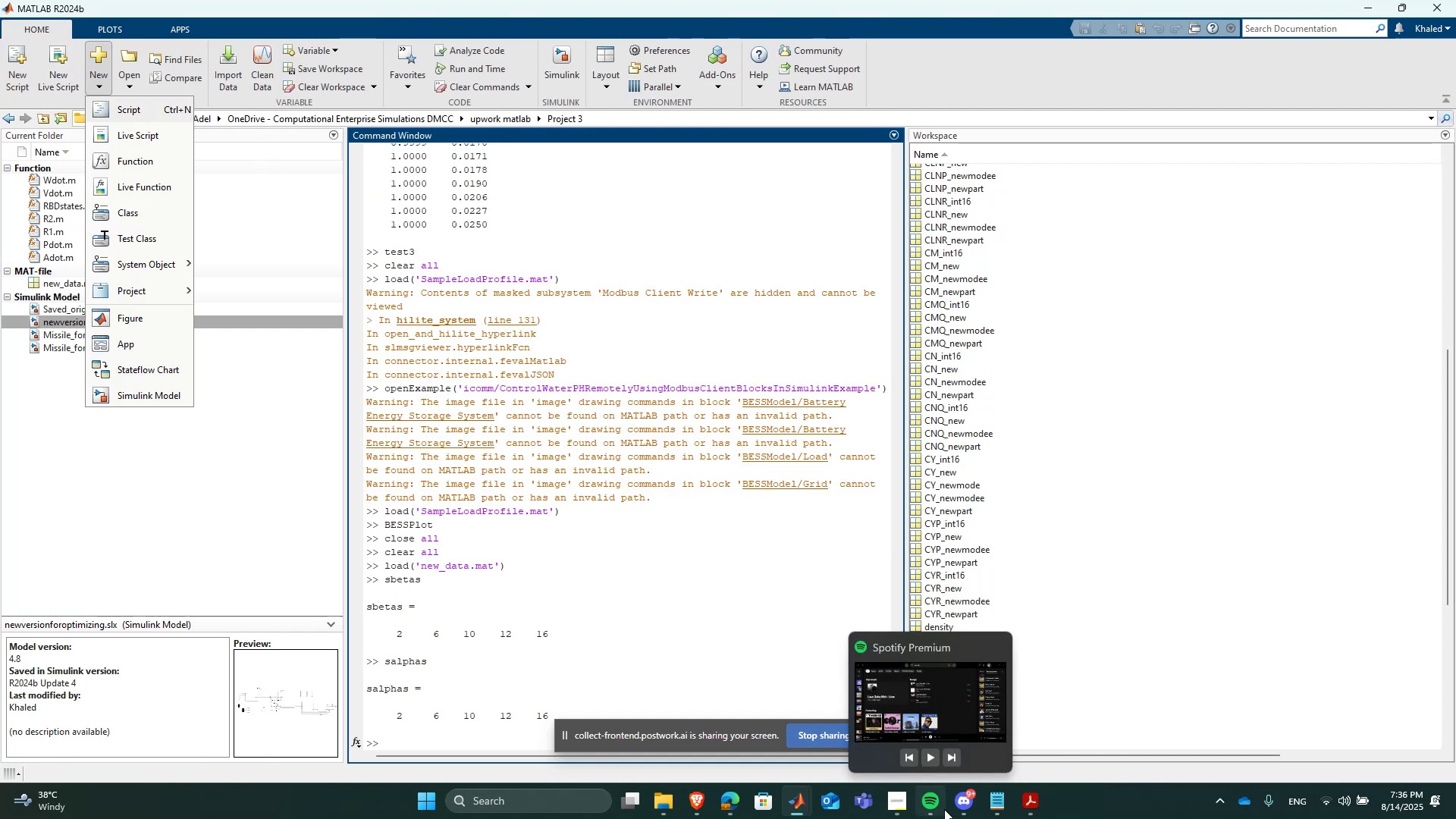 
left_click([944, 809])
 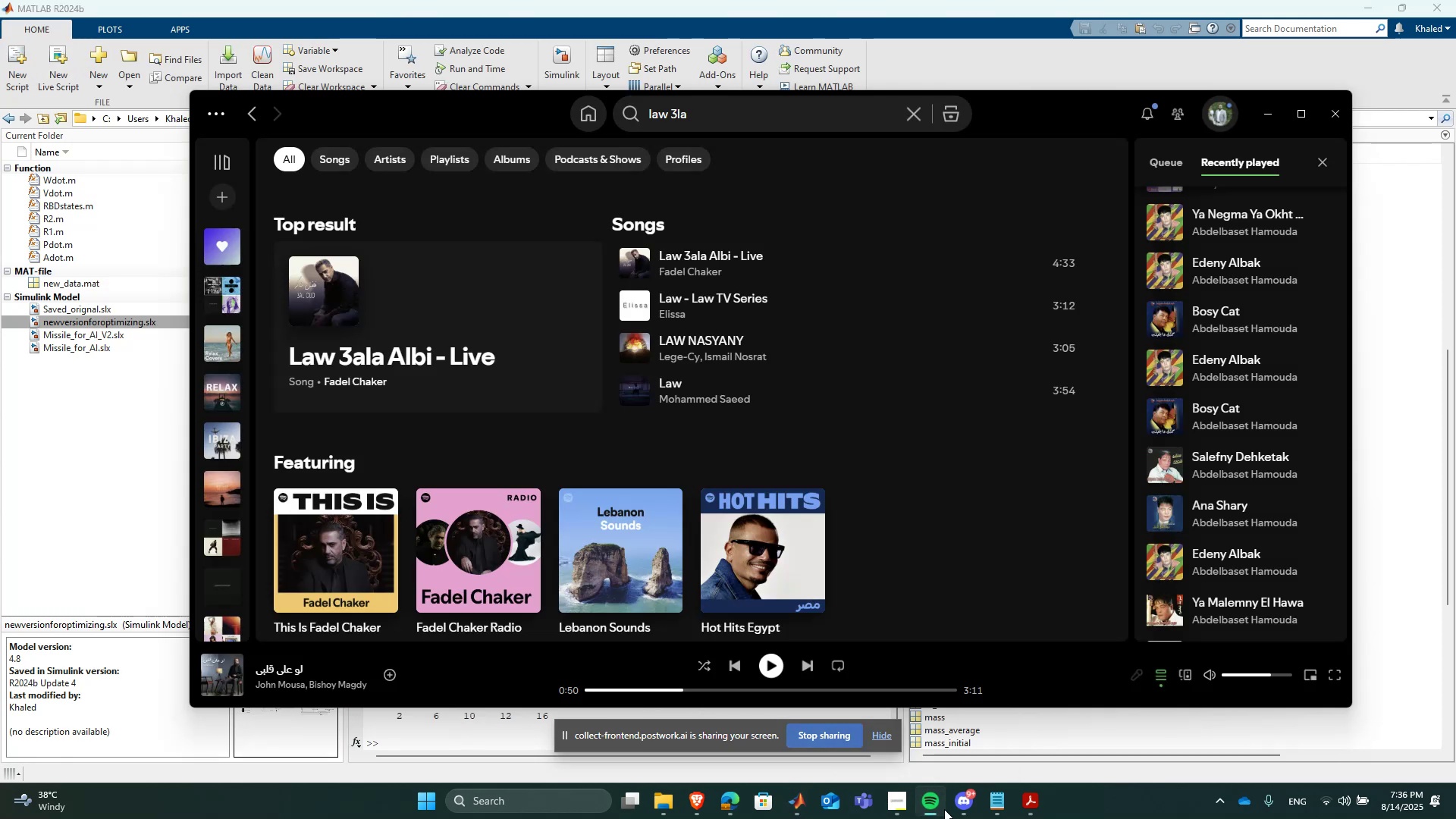 
left_click([963, 808])
 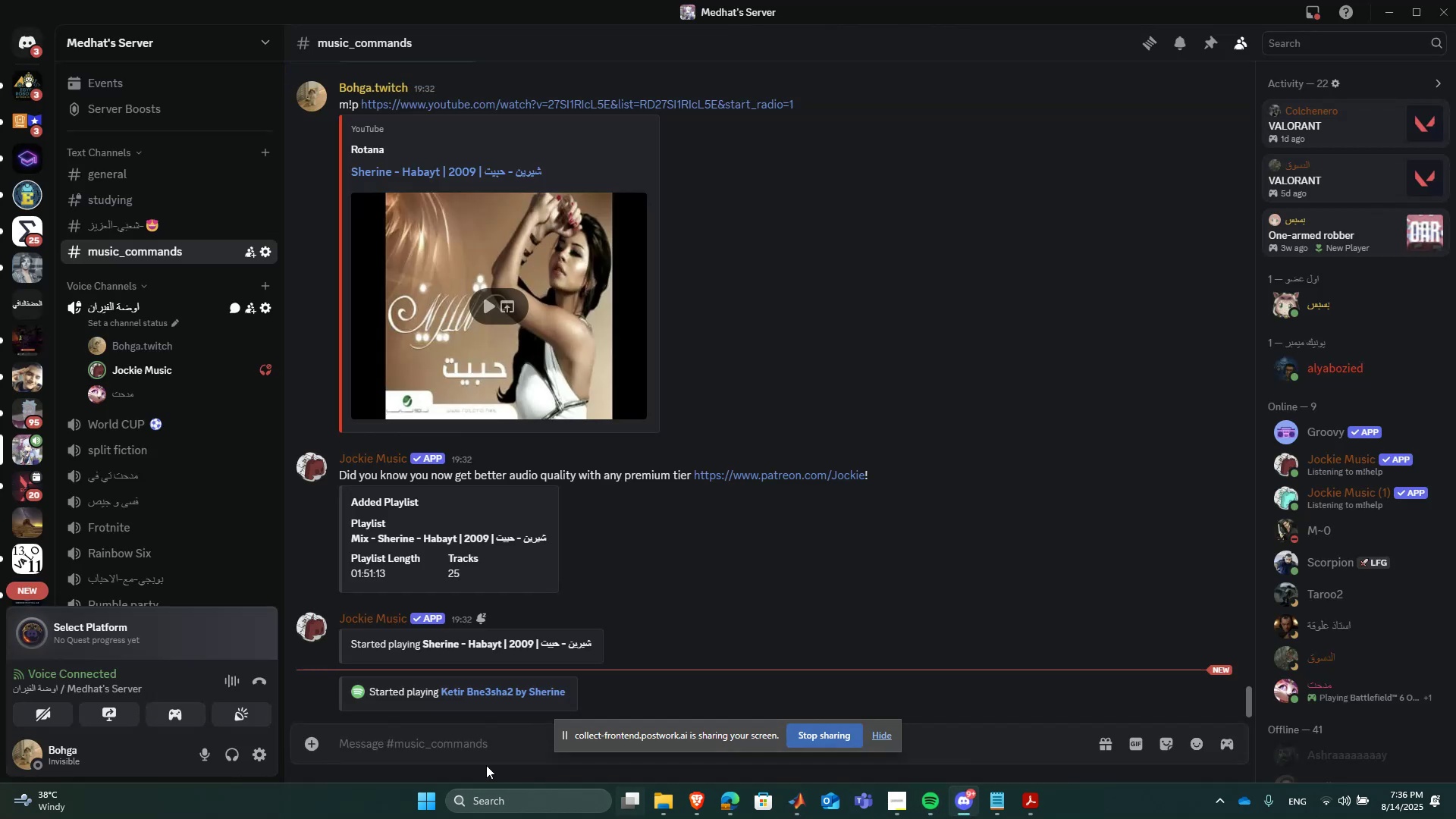 
left_click([438, 746])
 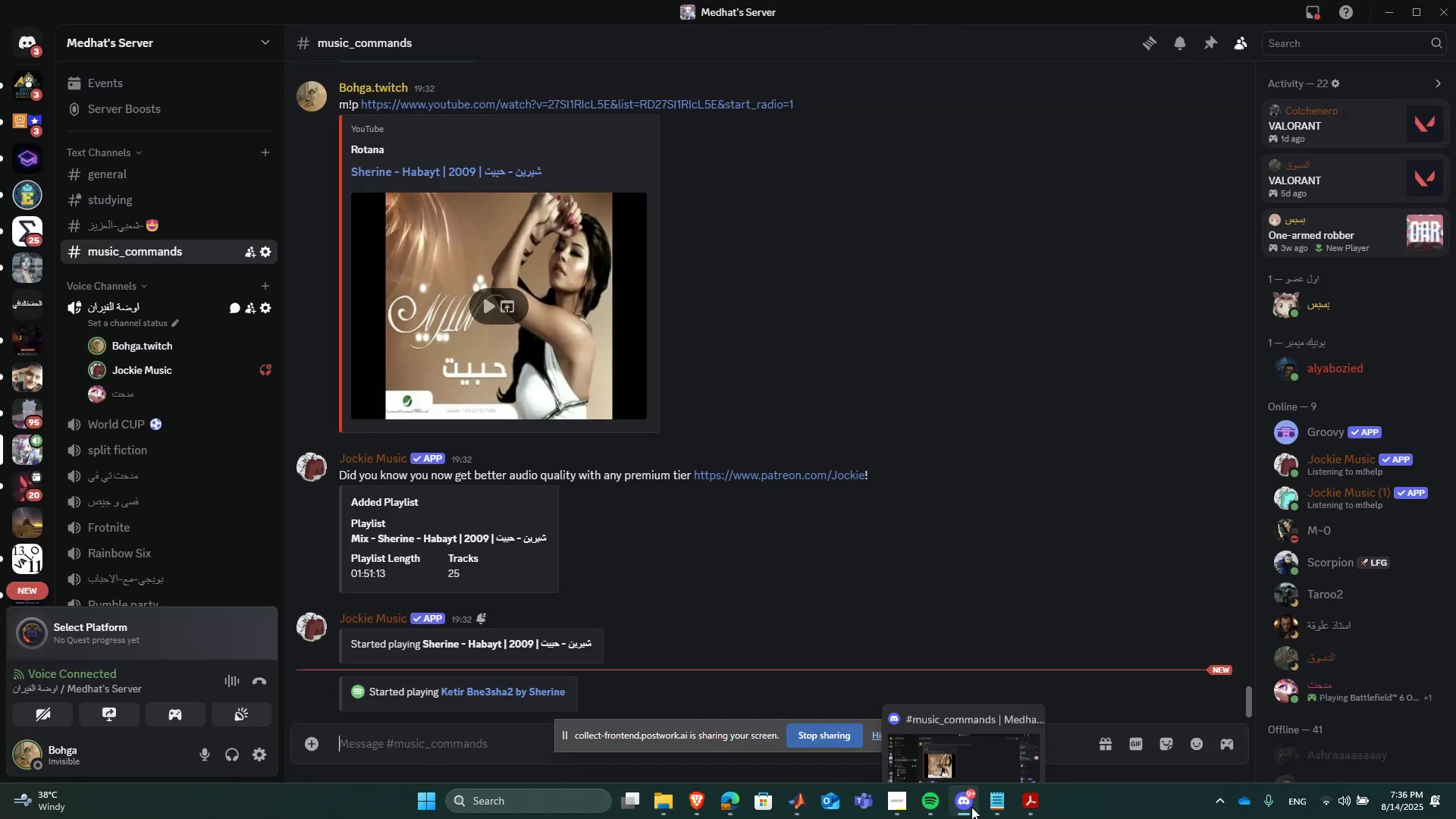 
left_click([970, 808])
 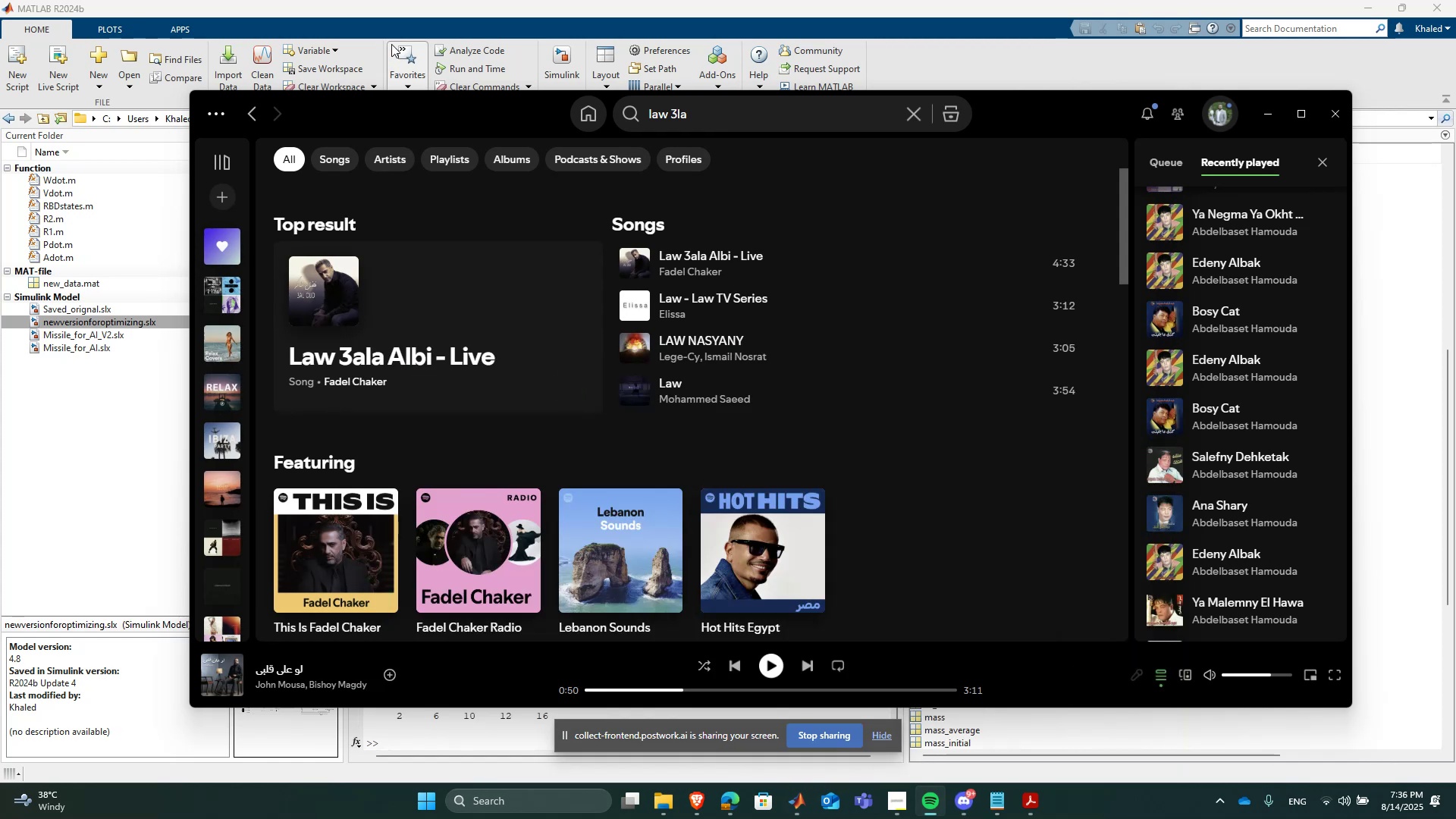 
left_click([376, 4])
 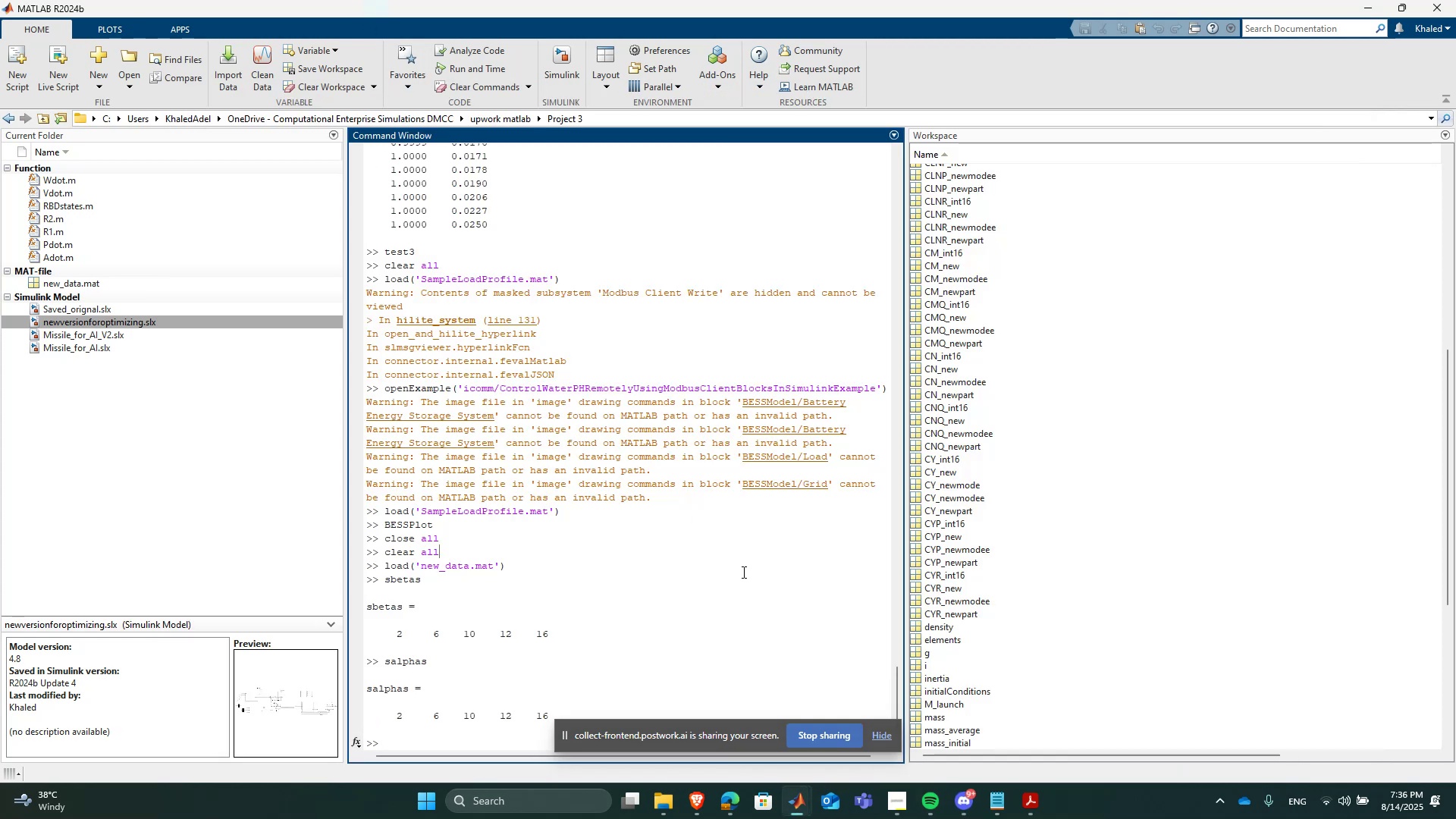 
scroll: coordinate [118, 207], scroll_direction: up, amount: 2.0
 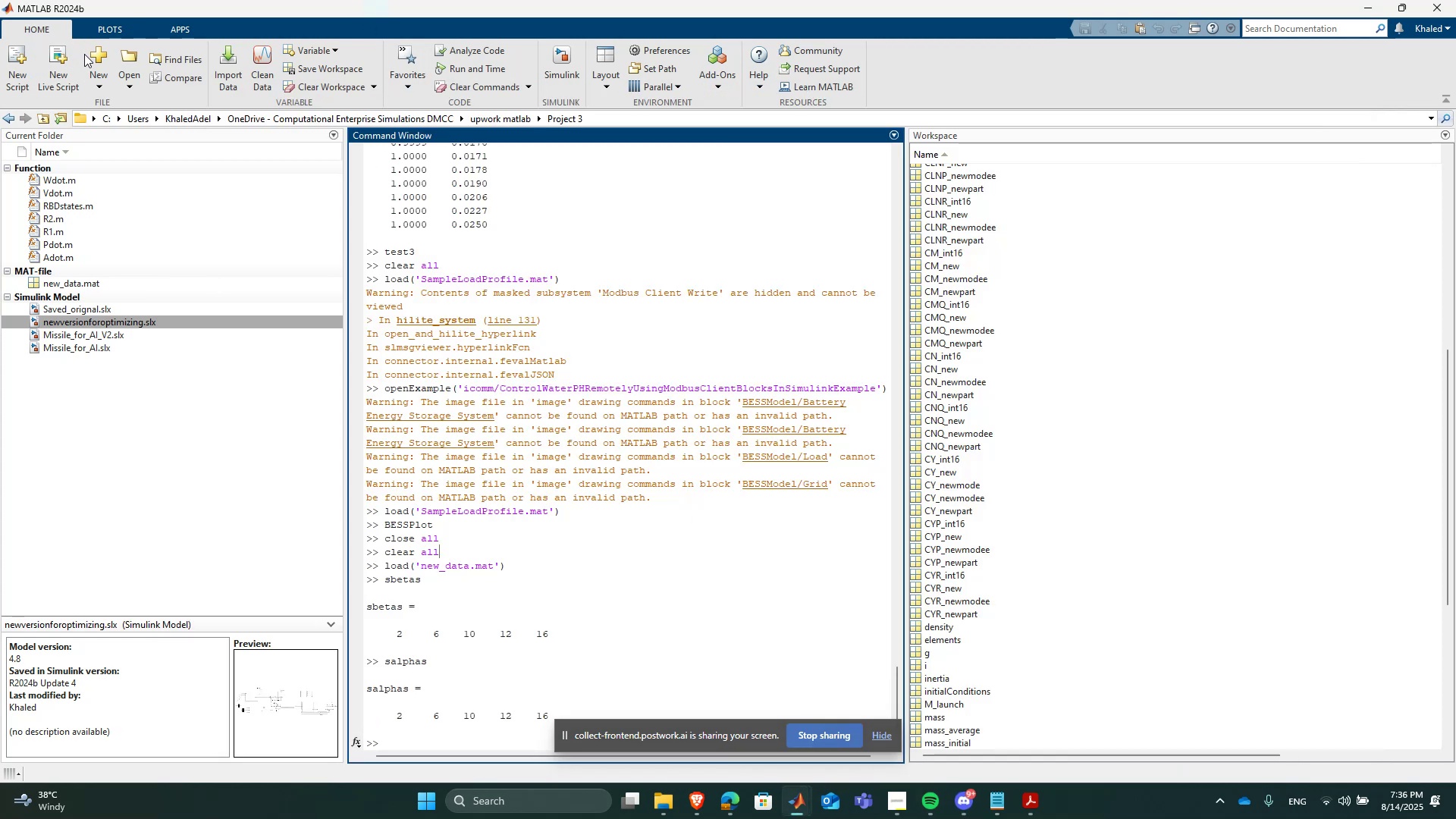 
left_click([93, 55])
 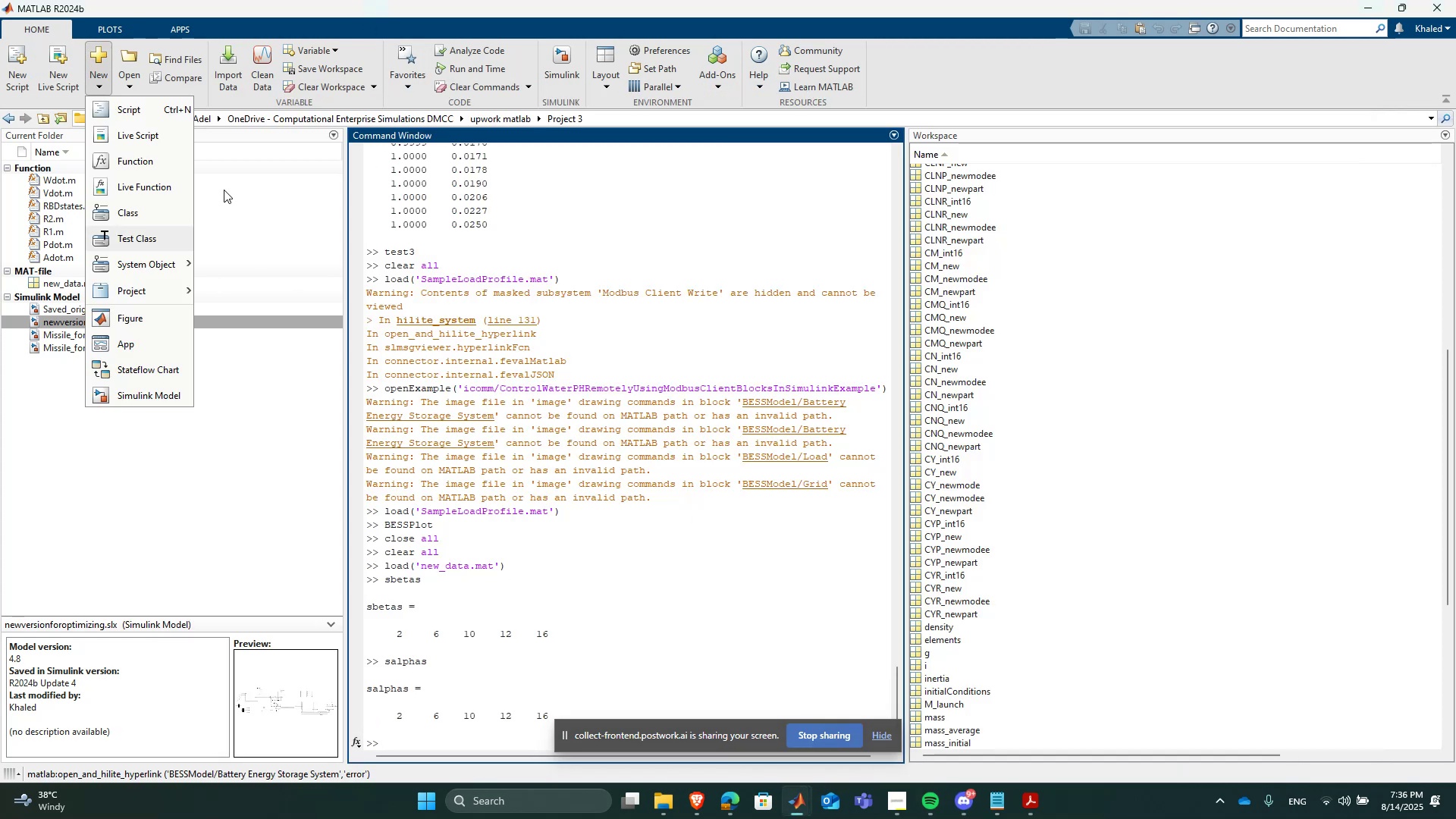 
left_click([145, 107])
 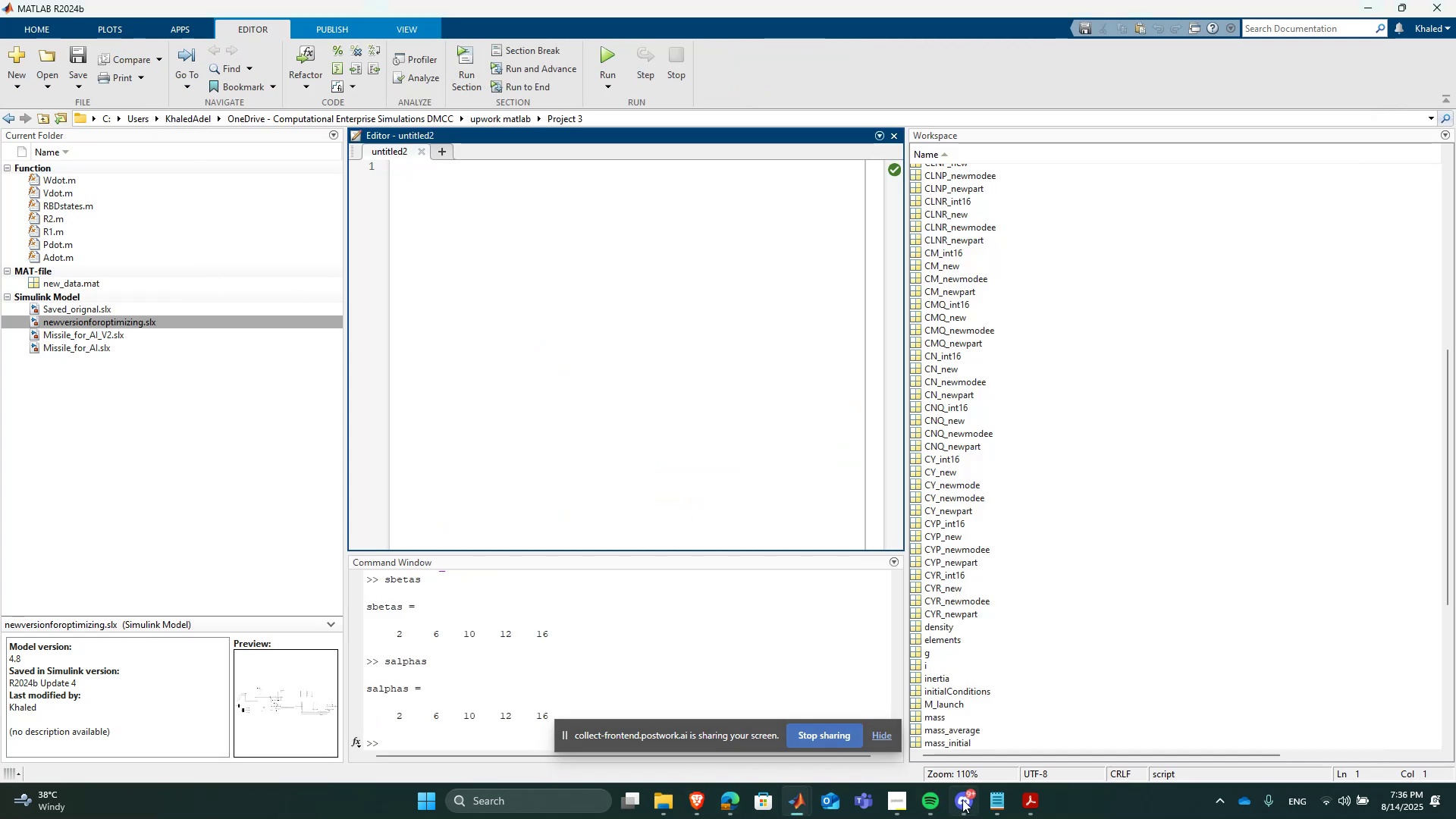 
left_click([945, 799])
 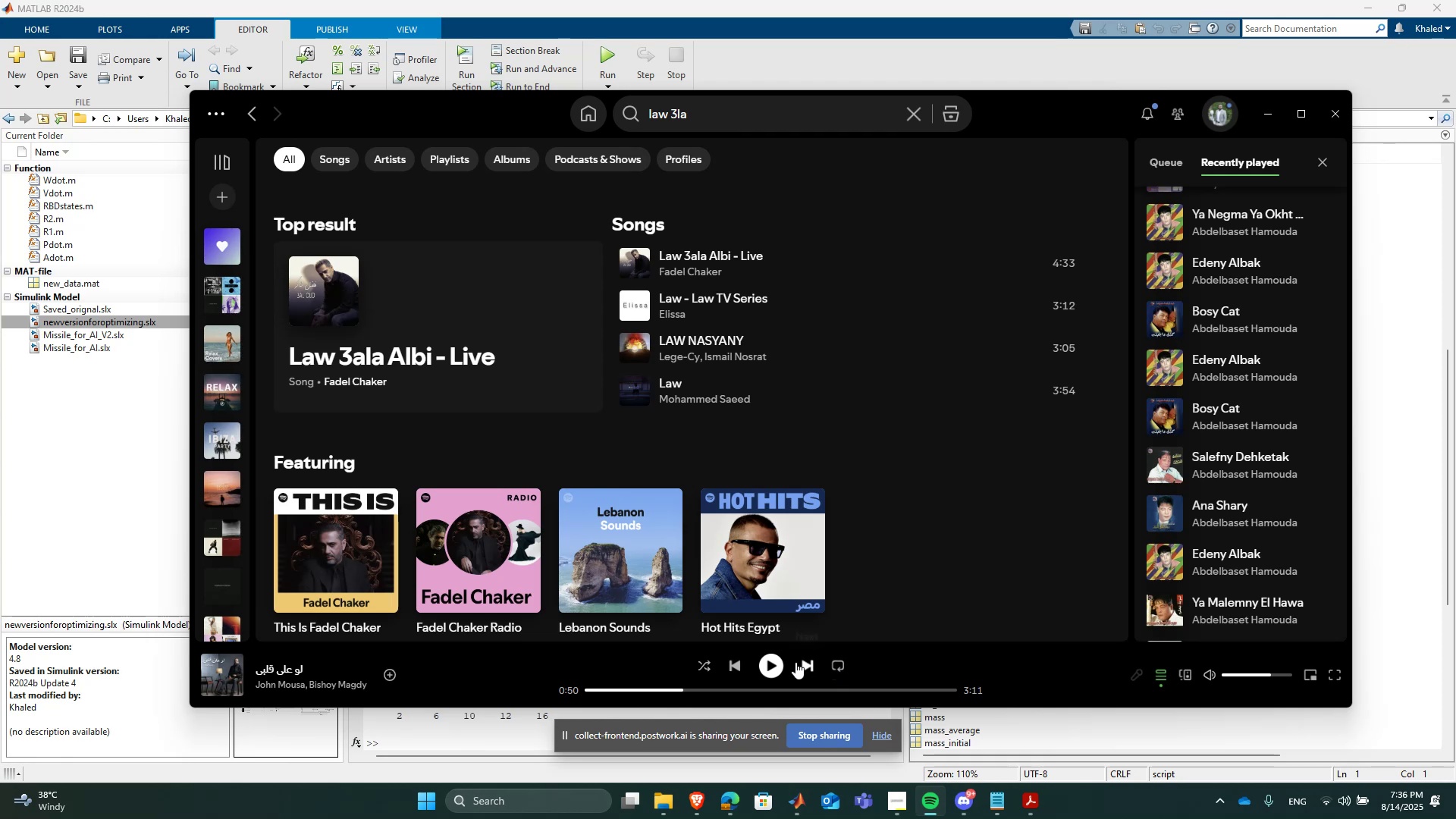 
left_click([803, 666])
 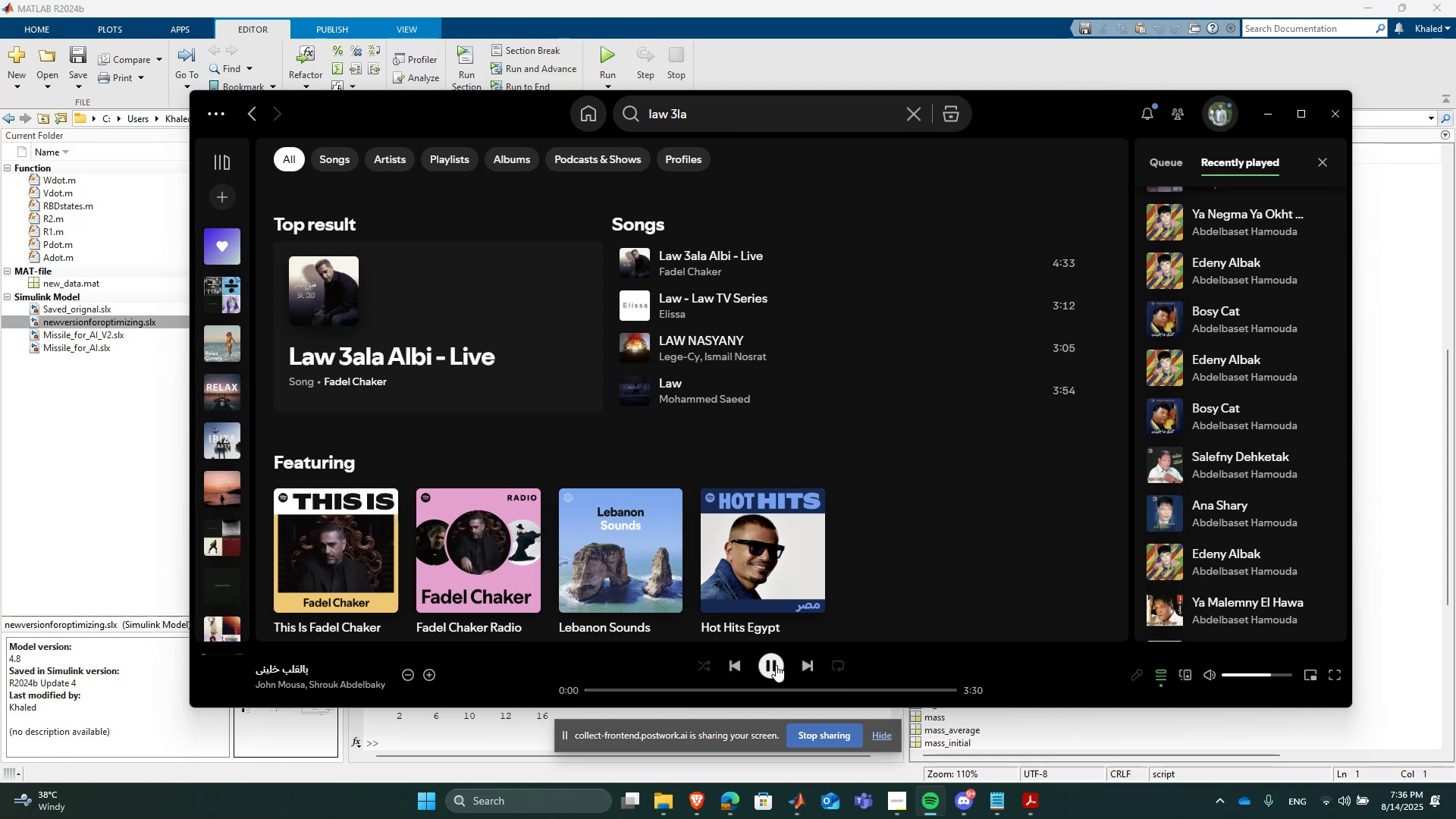 
left_click([776, 665])
 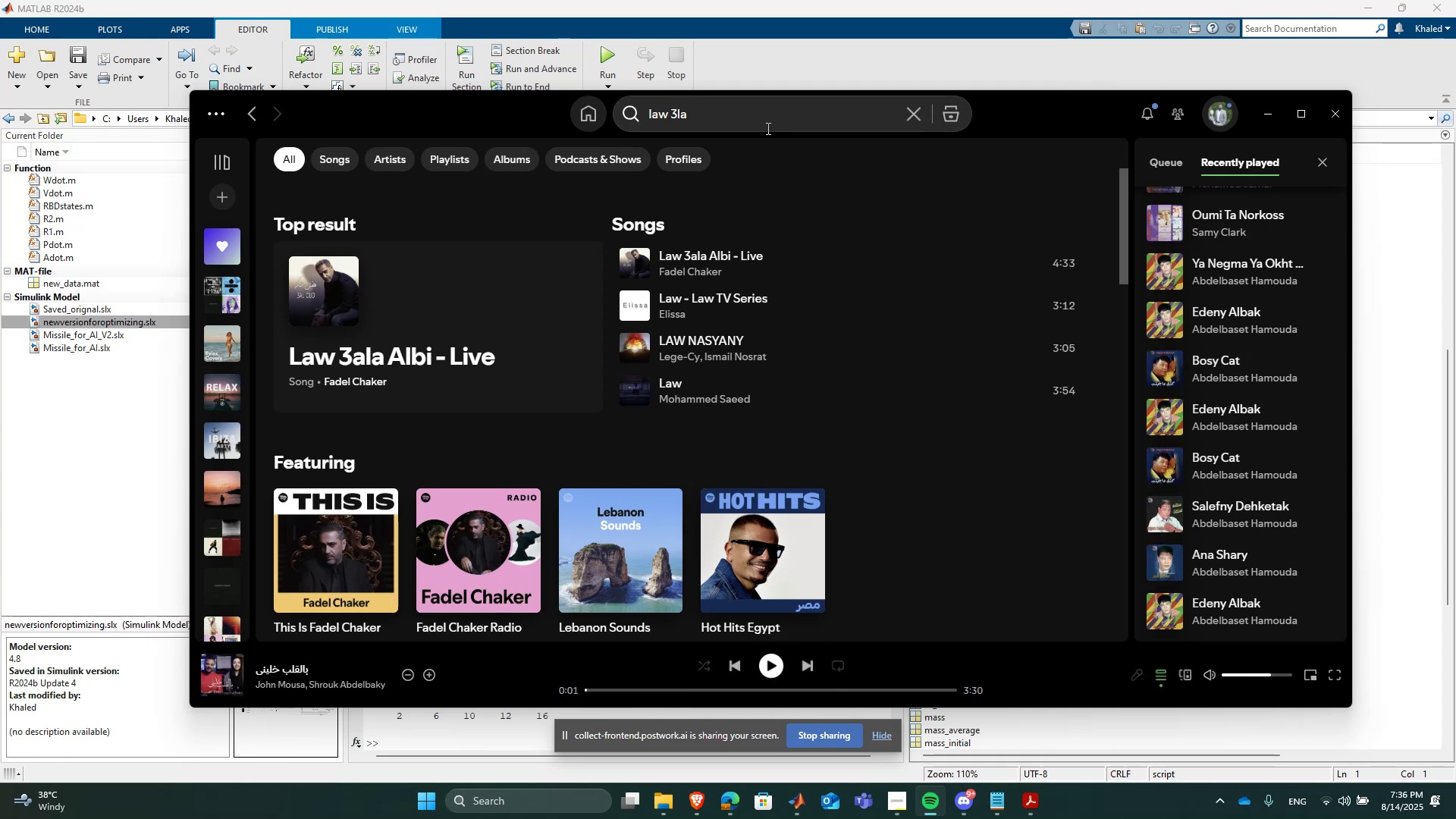 
double_click([760, 116])
 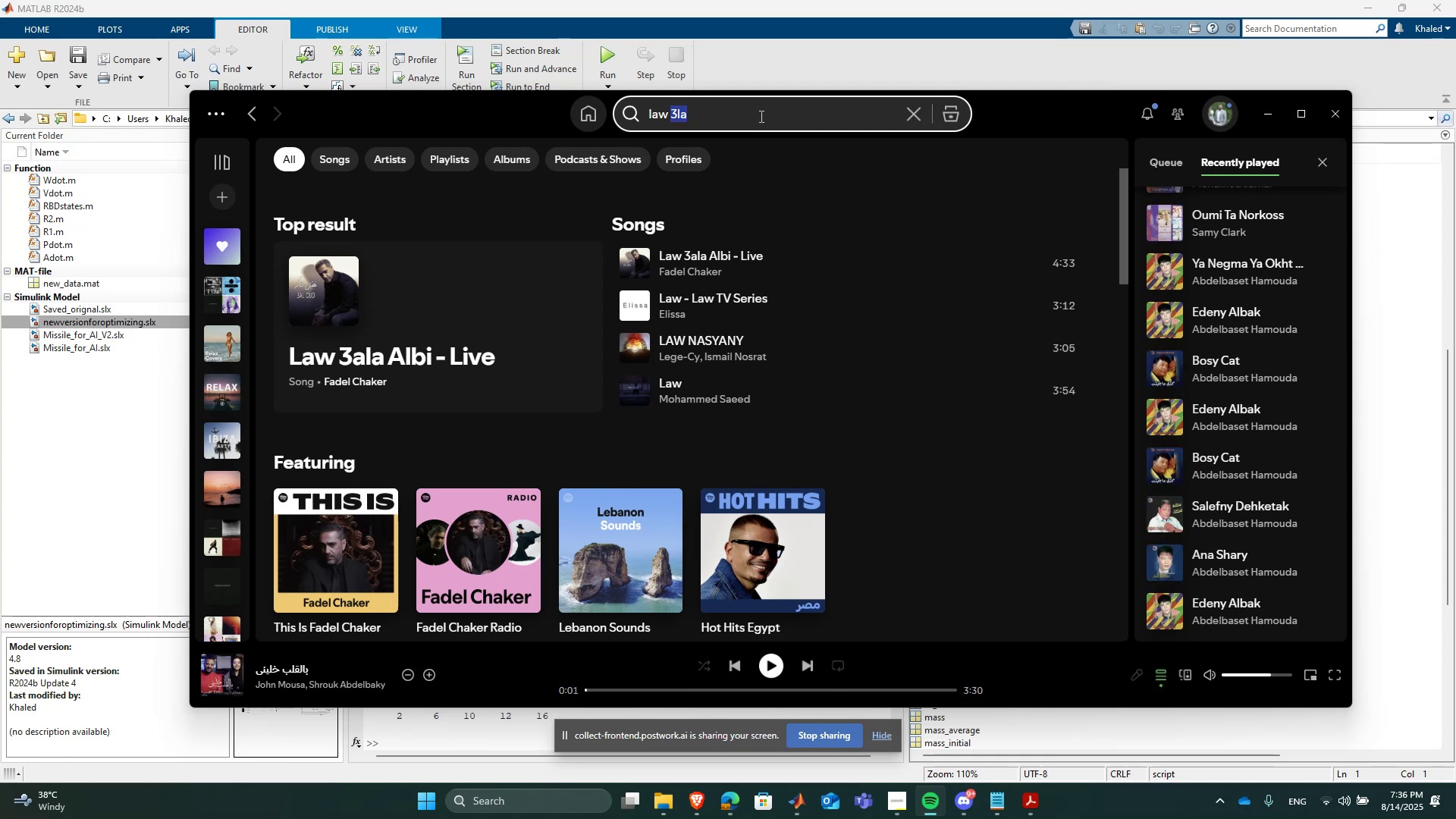 
triple_click([760, 116])
 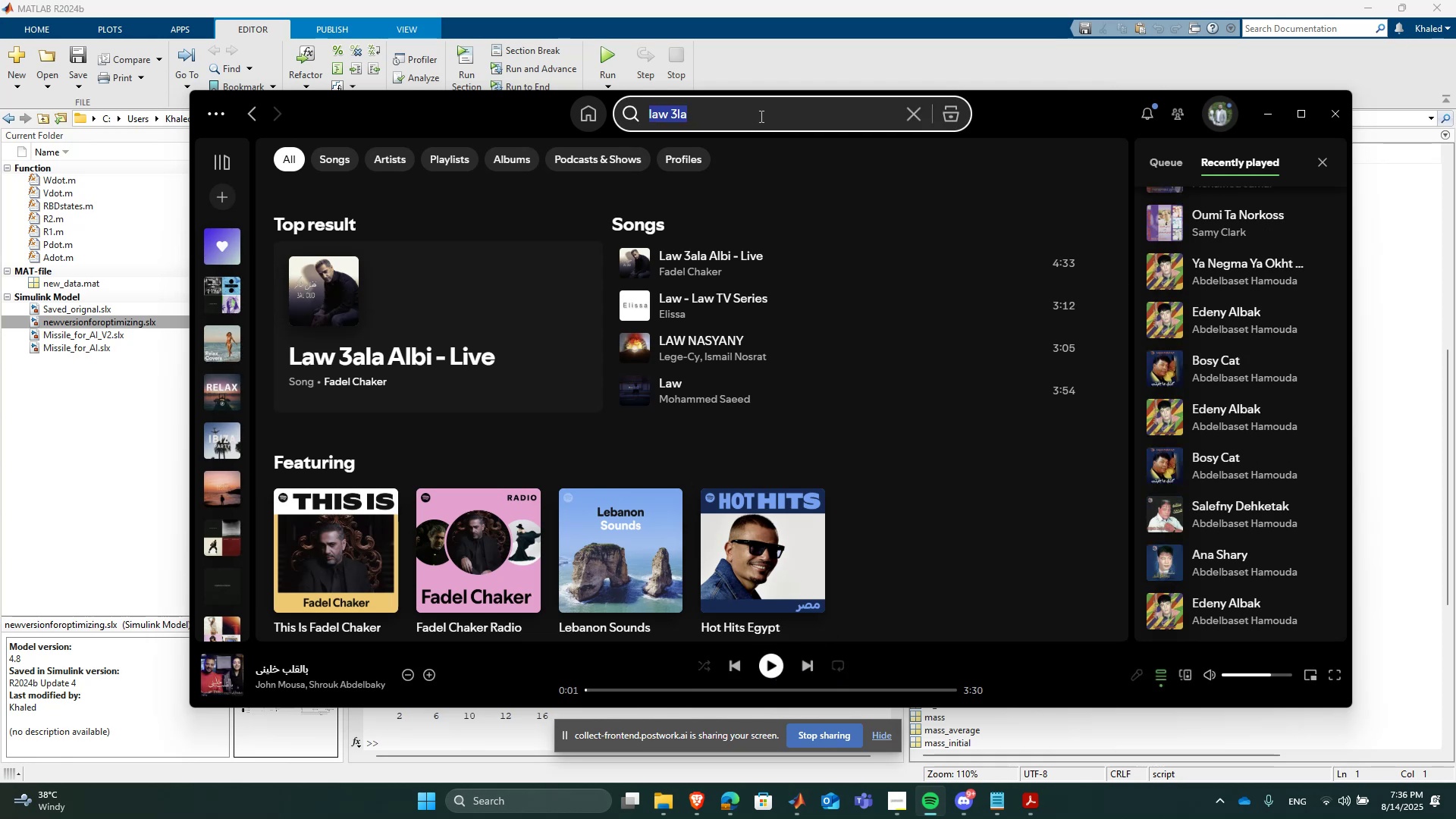 
key(Alt+AltRight)
 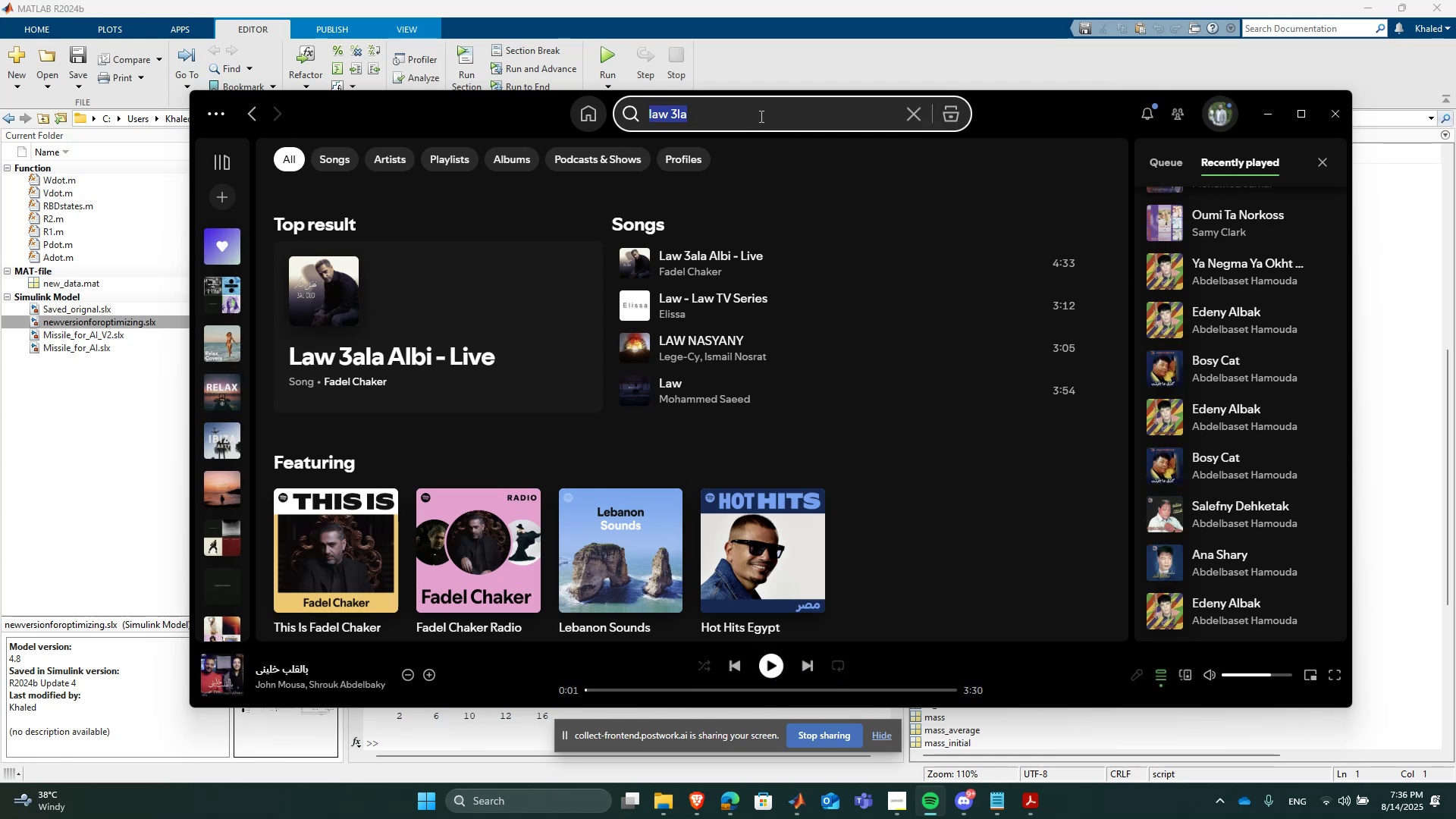 
type(dh yhsd)
key(Backspace)
key(Backspace)
type(df)
 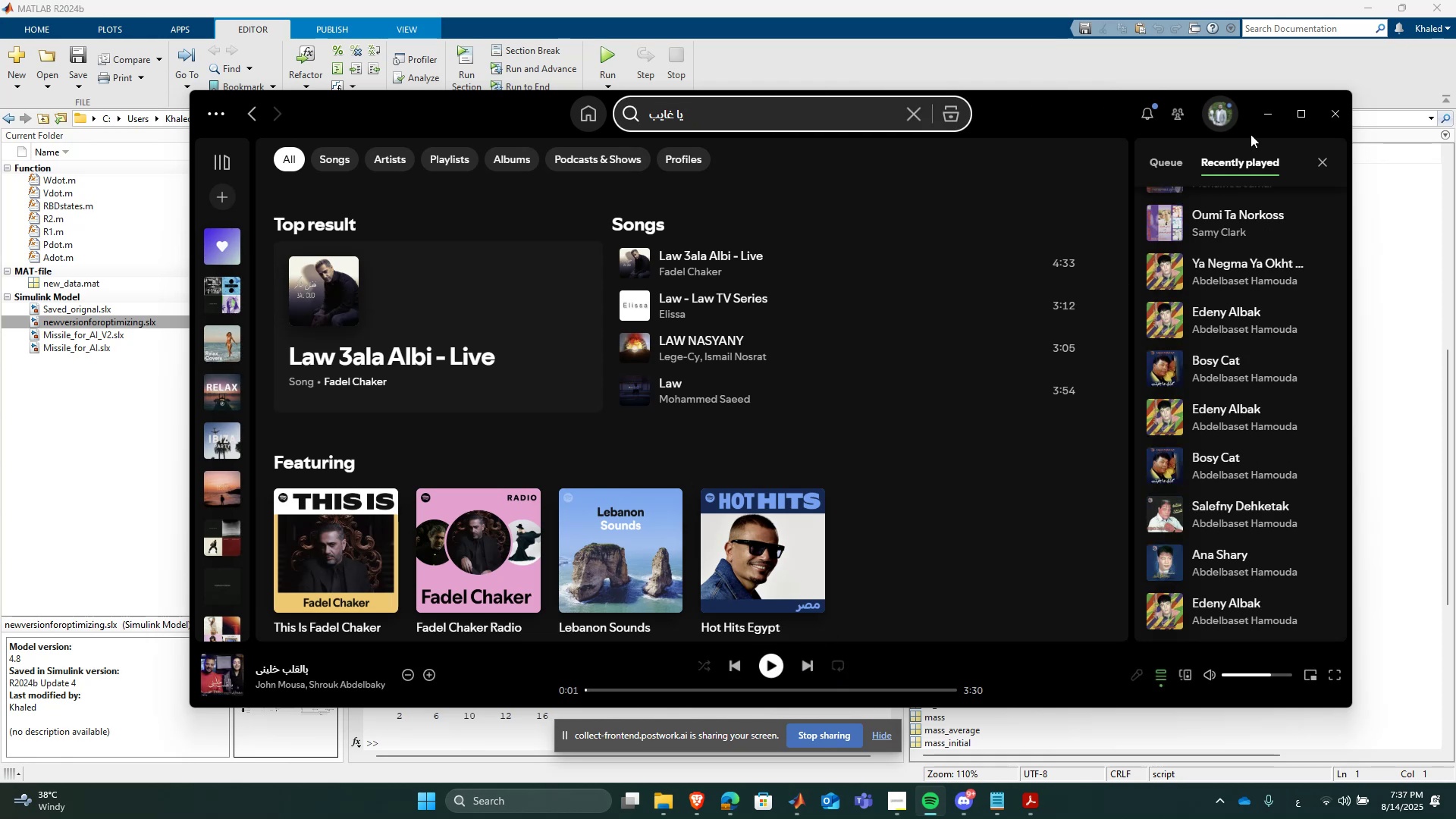 
left_click([1261, 124])
 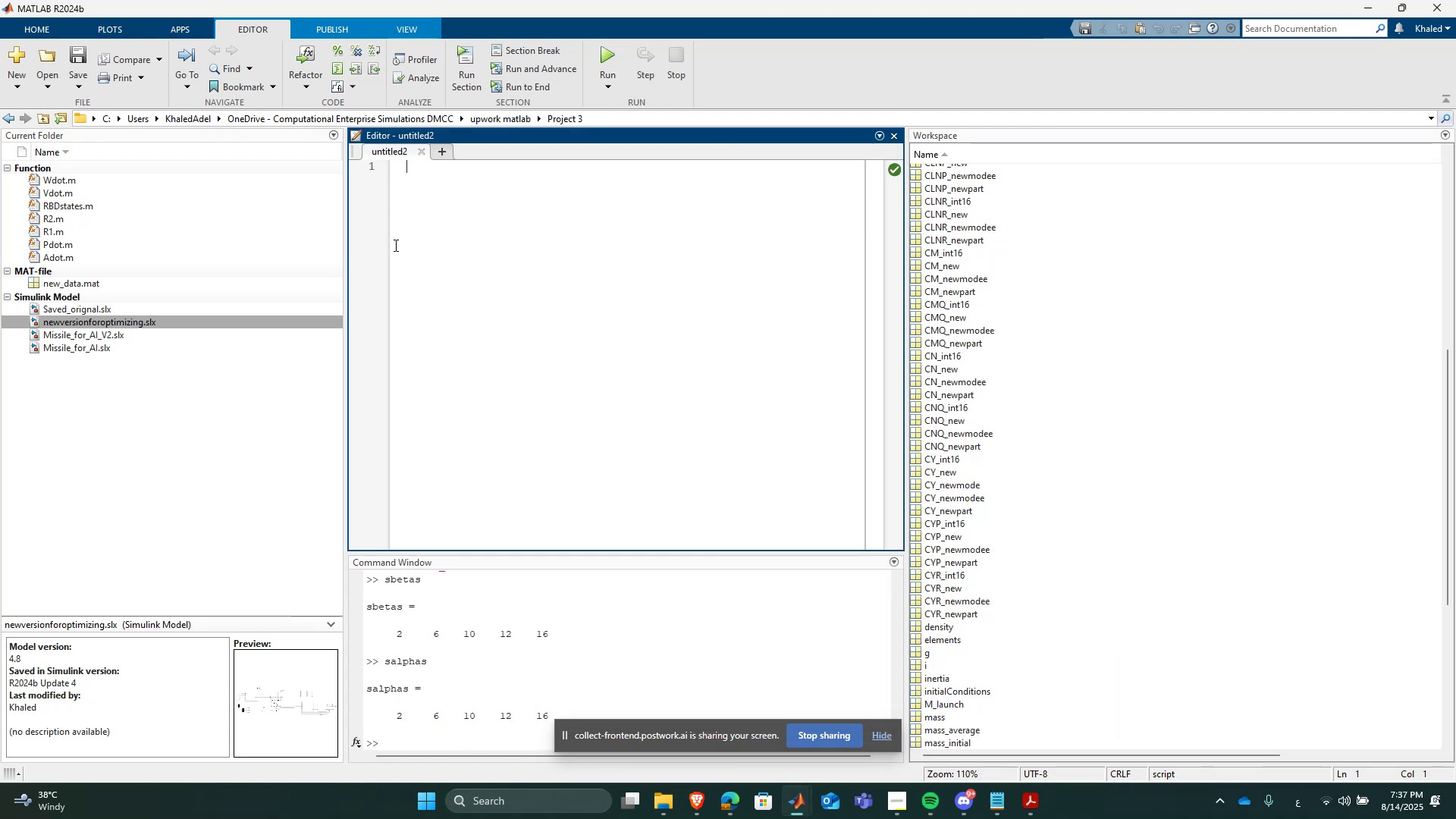 
left_click([419, 248])
 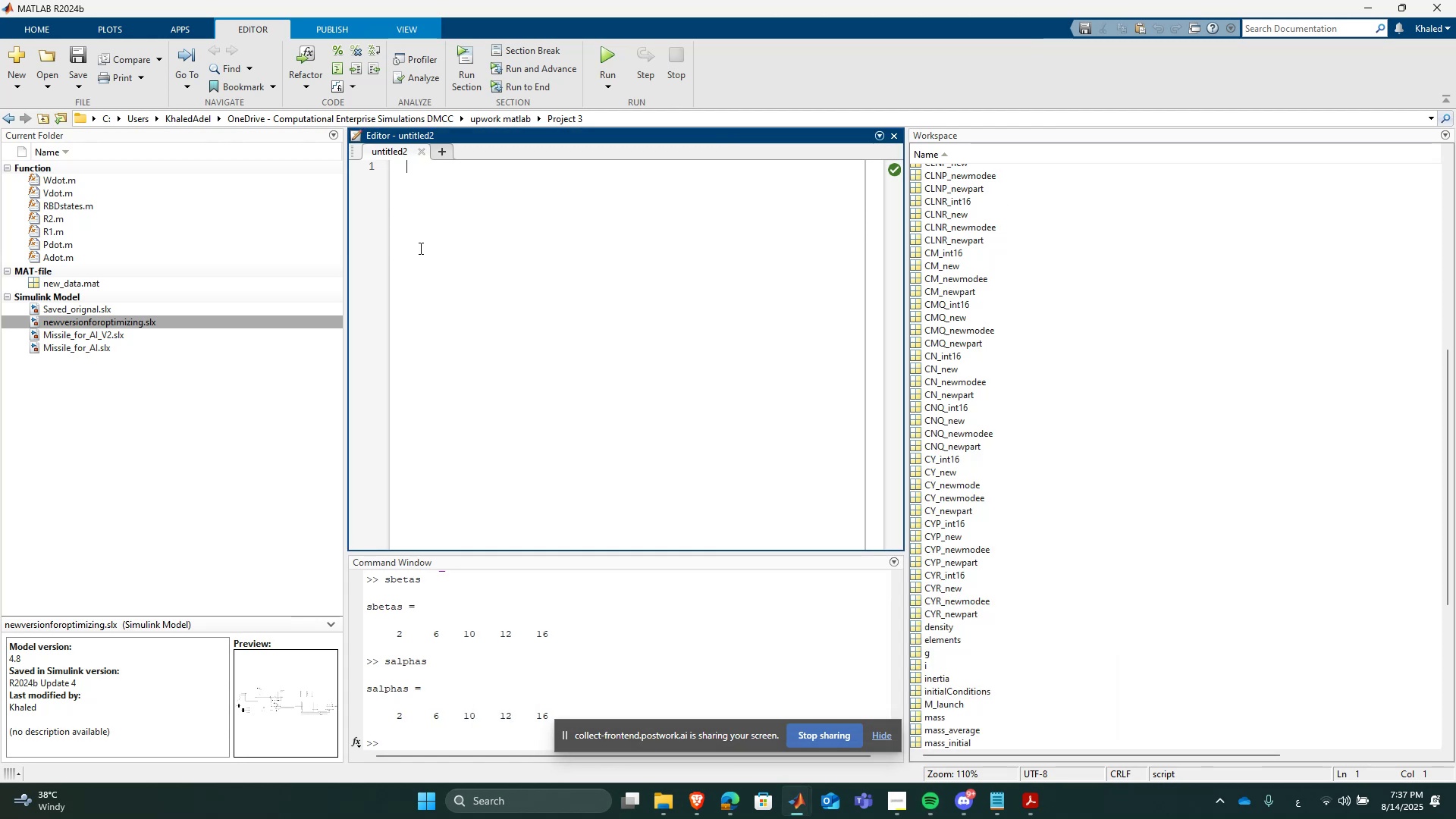 
key(Alt+AltRight)
 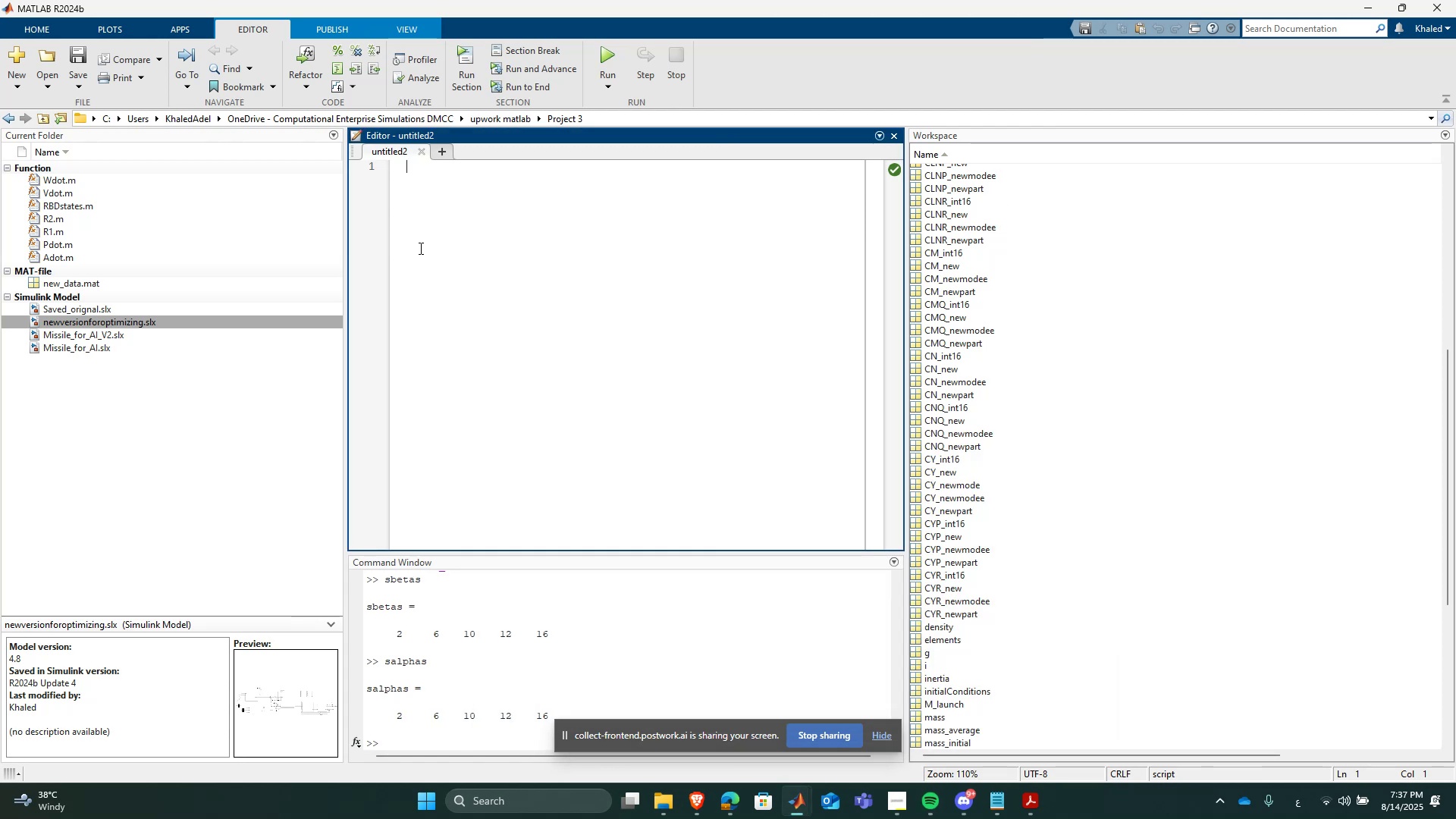 
key(Alt+Shift+ShiftRight)
 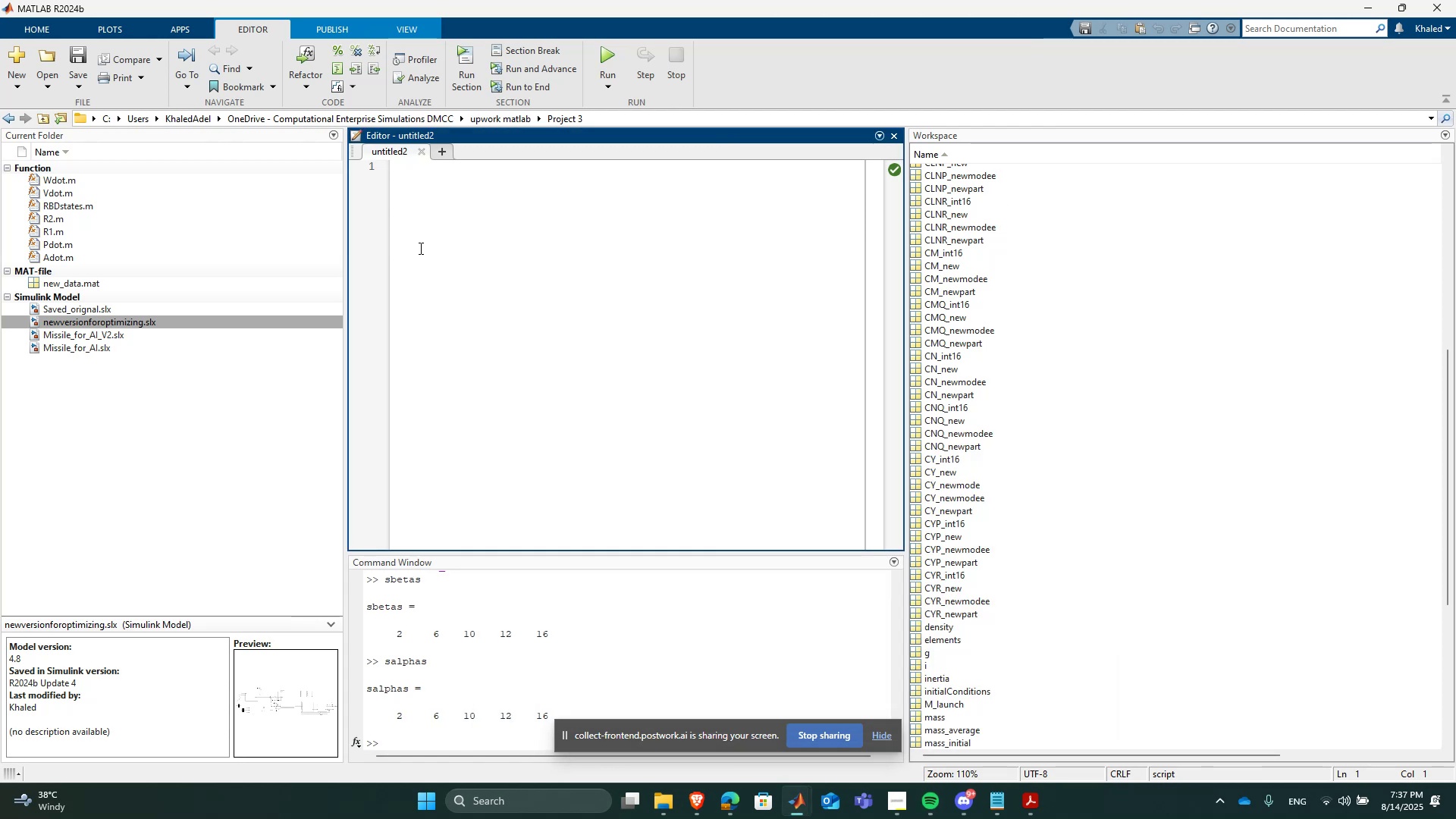 
key(Control+S)
 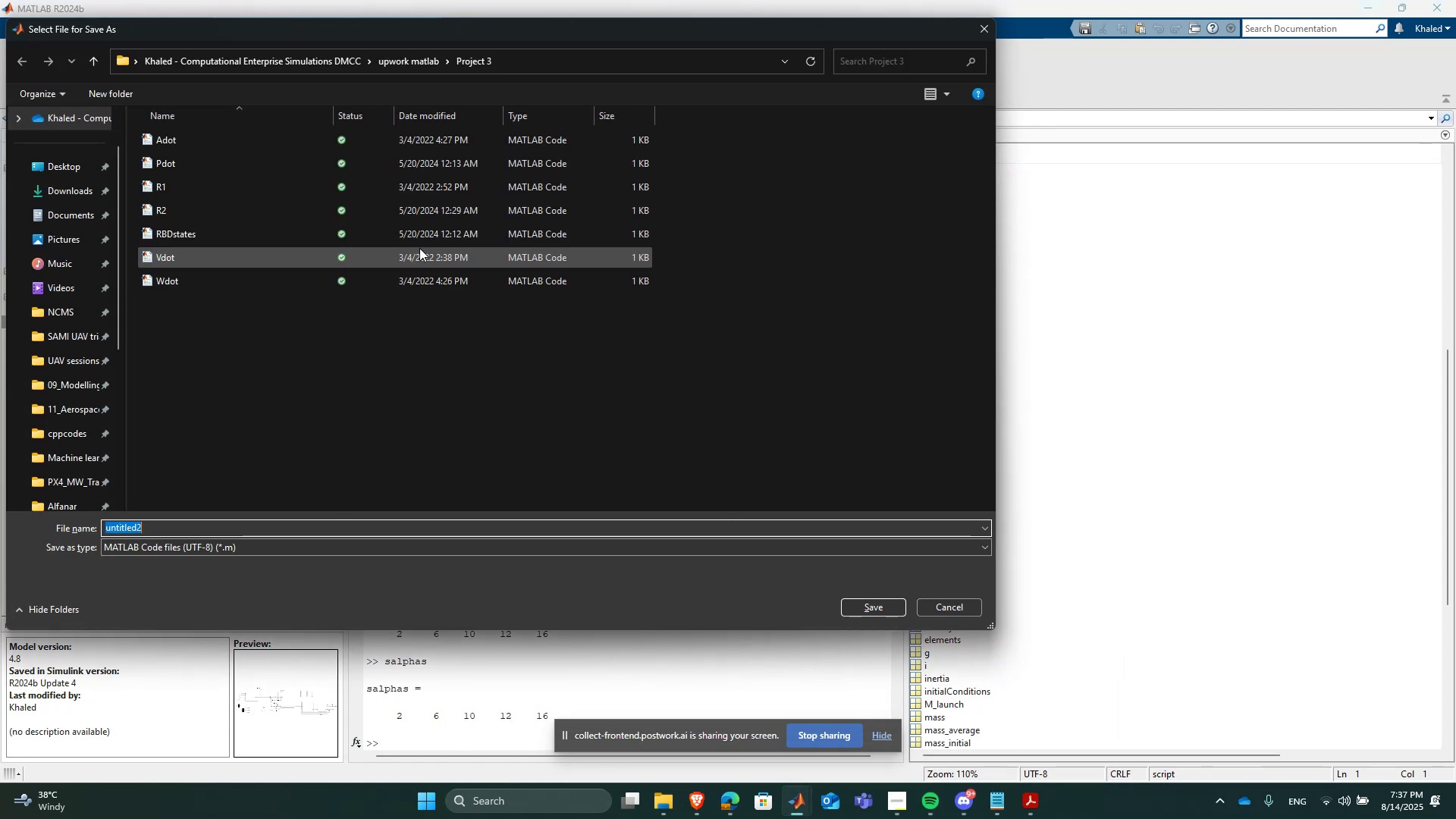 
wait(7.1)
 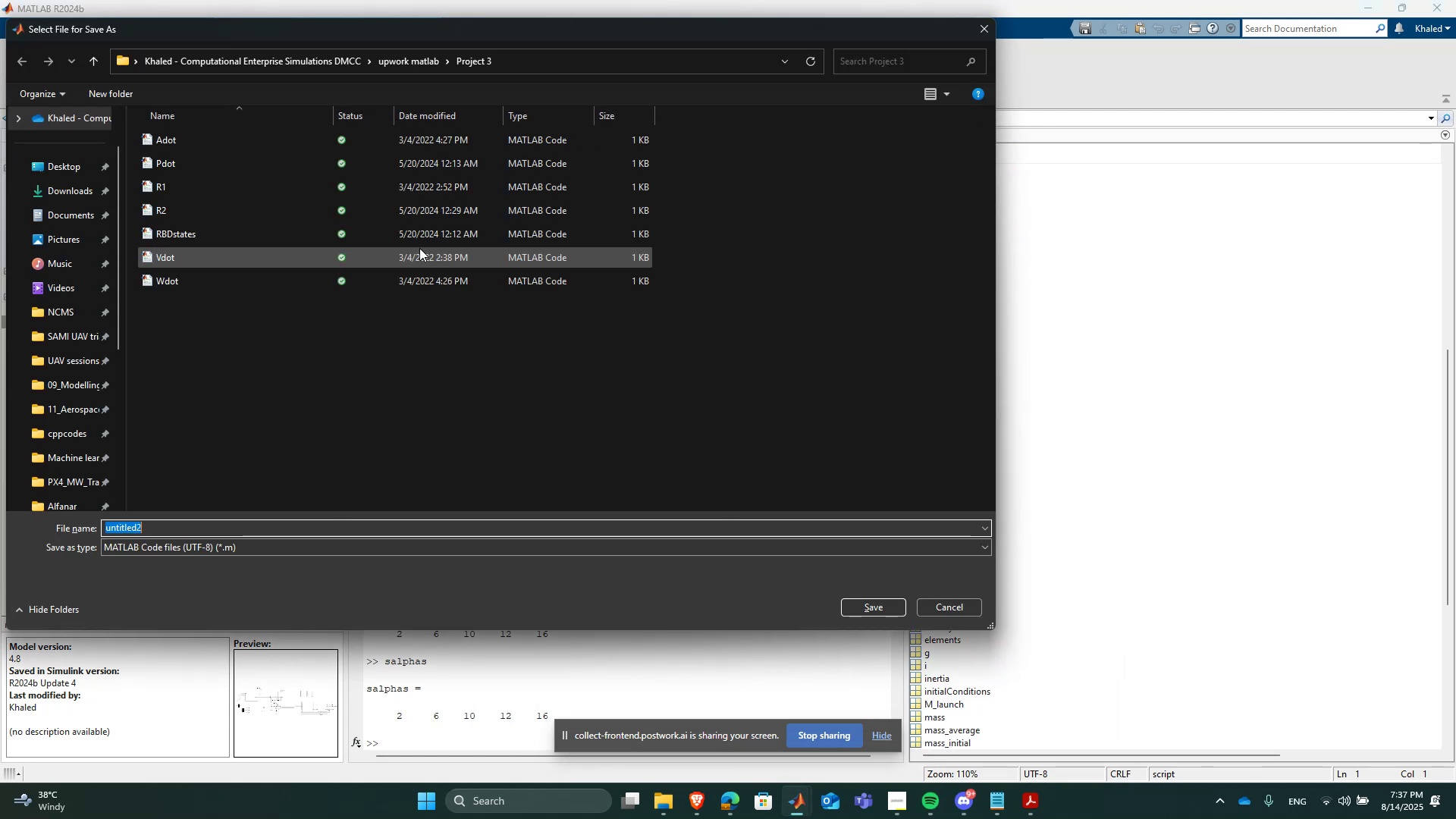 
type(thrust_profile)
 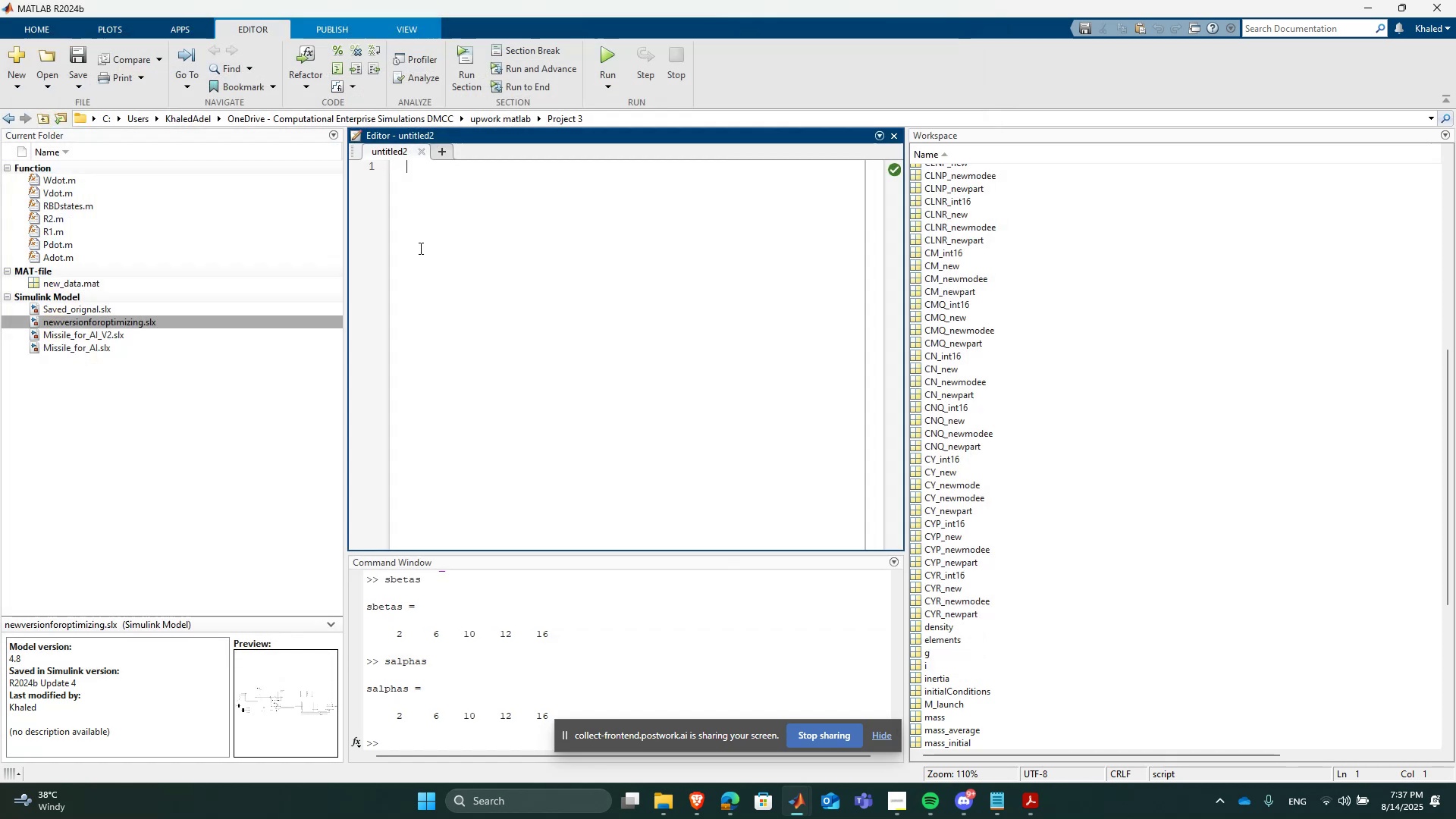 
 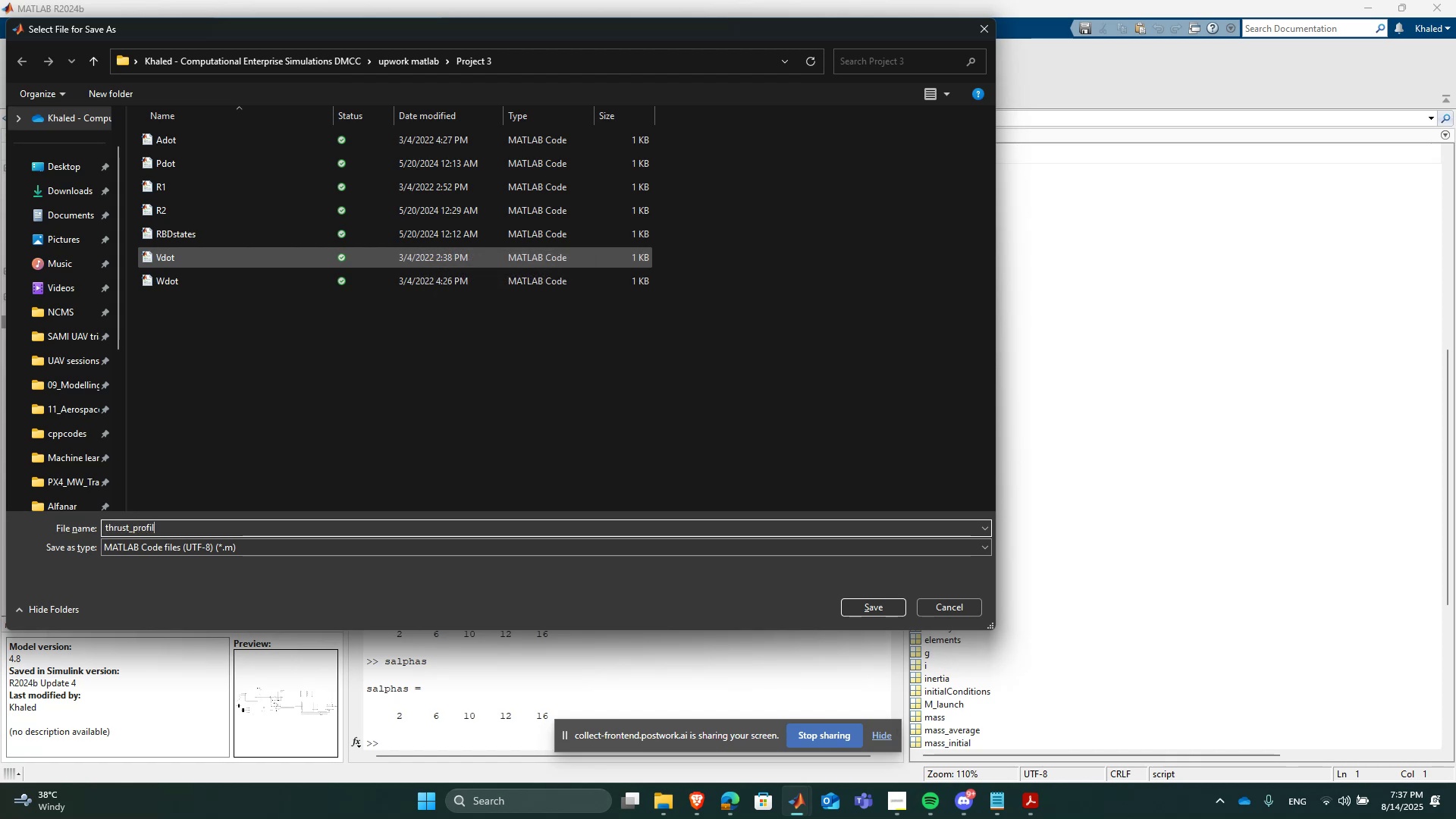 
key(Enter)
 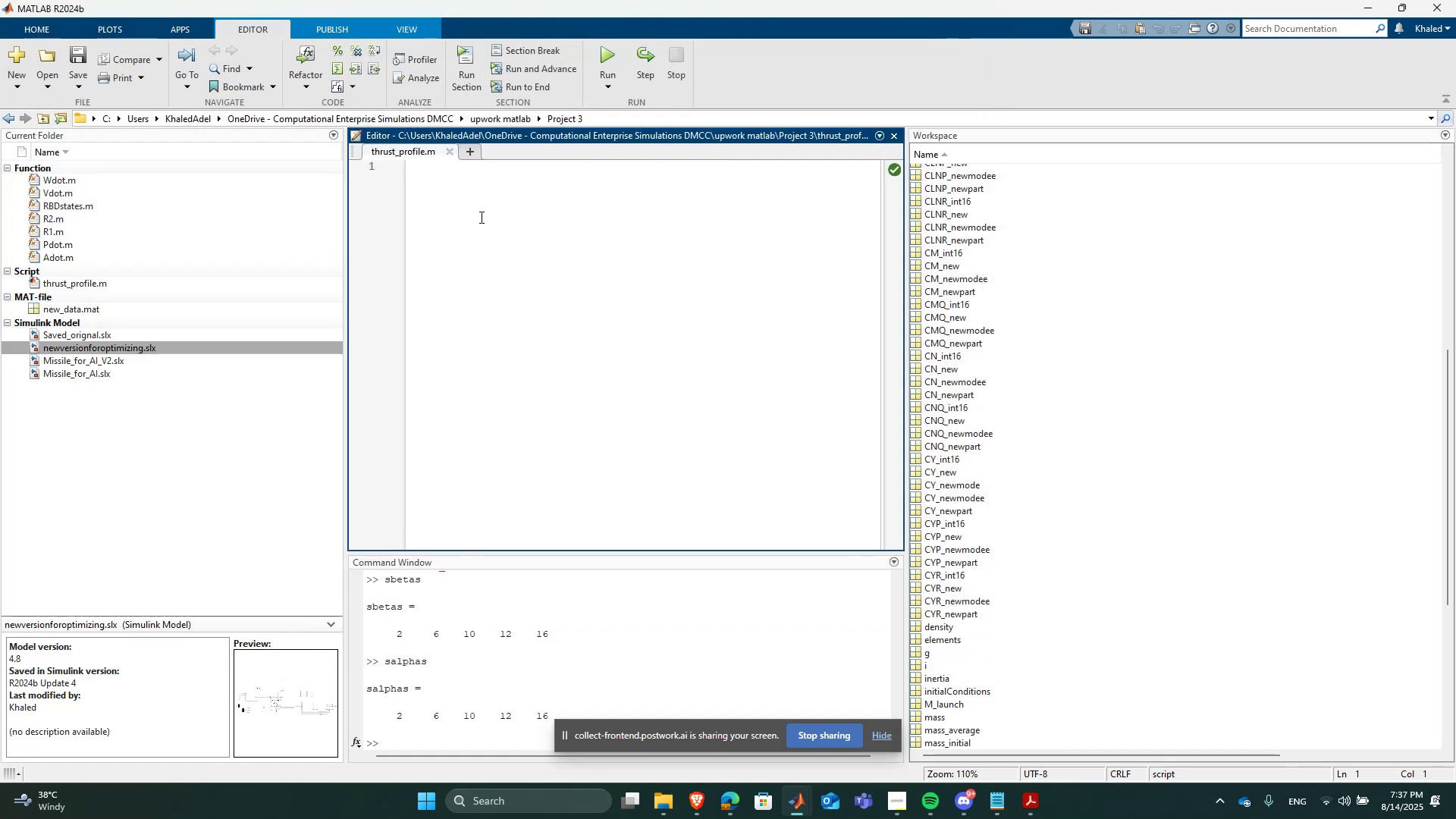 
left_click([480, 217])
 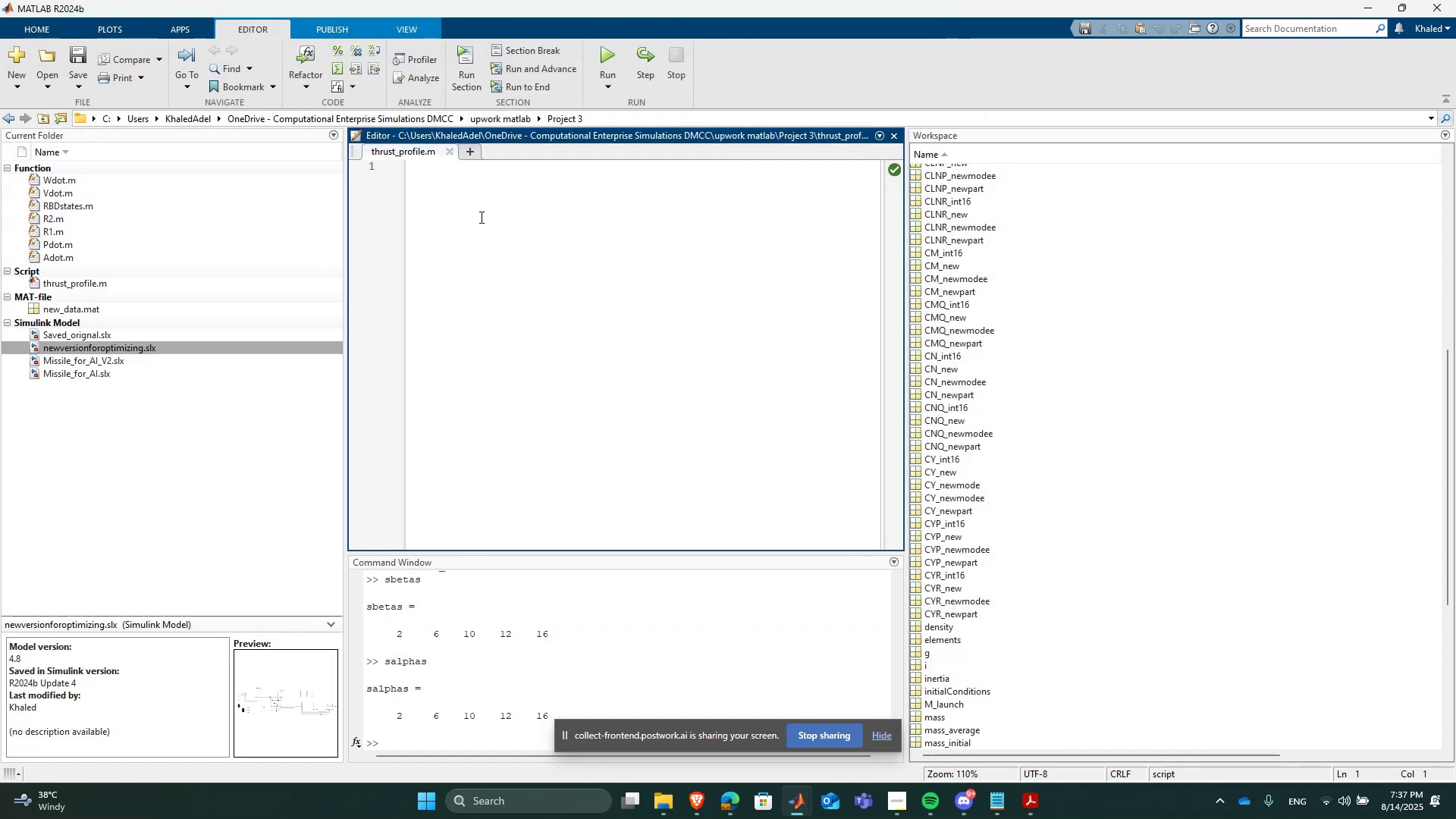 
left_click([418, 739])
 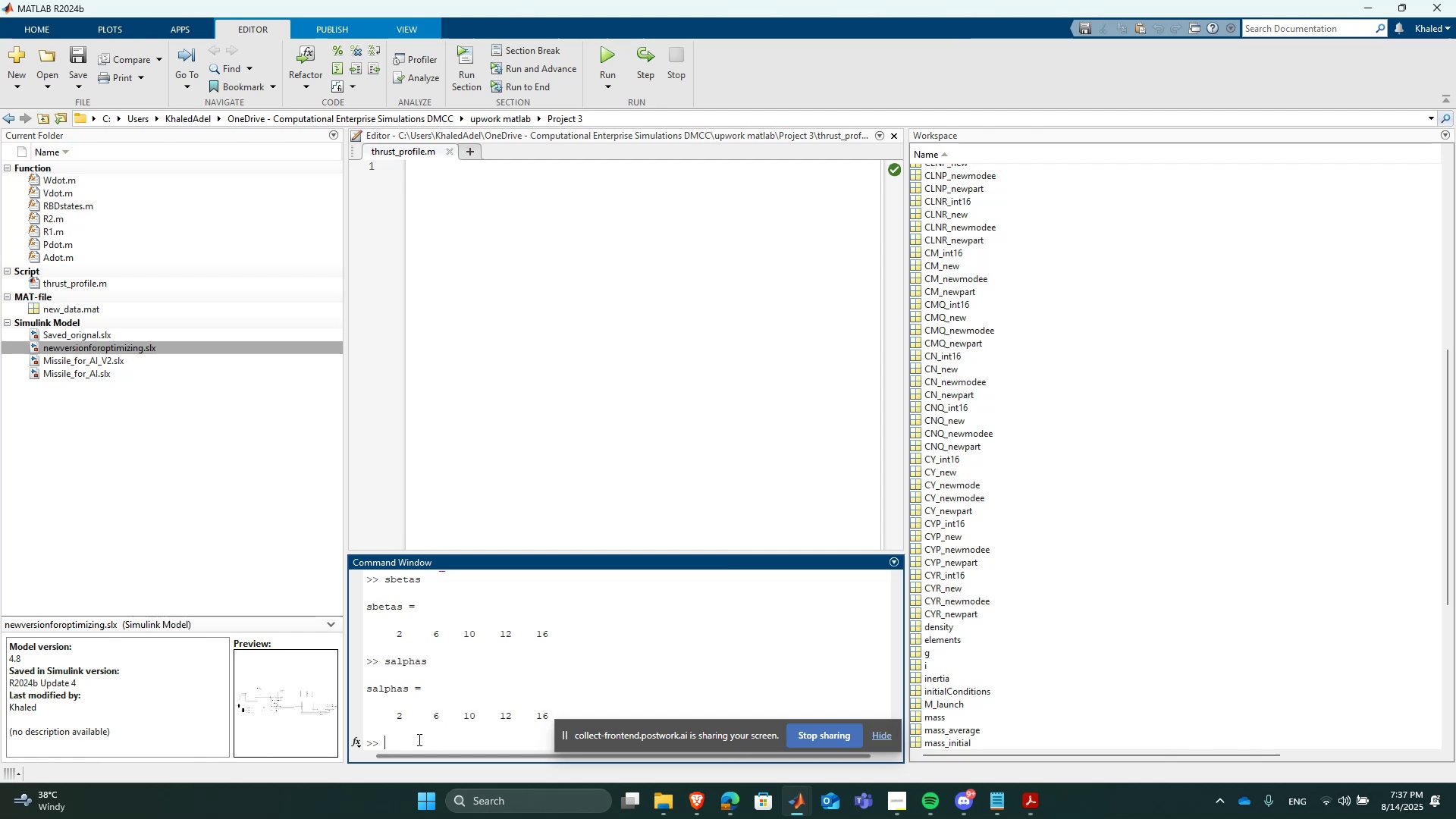 
type(Thru)
key(Backspace)
key(Backspace)
key(Backspace)
type(_boost)
 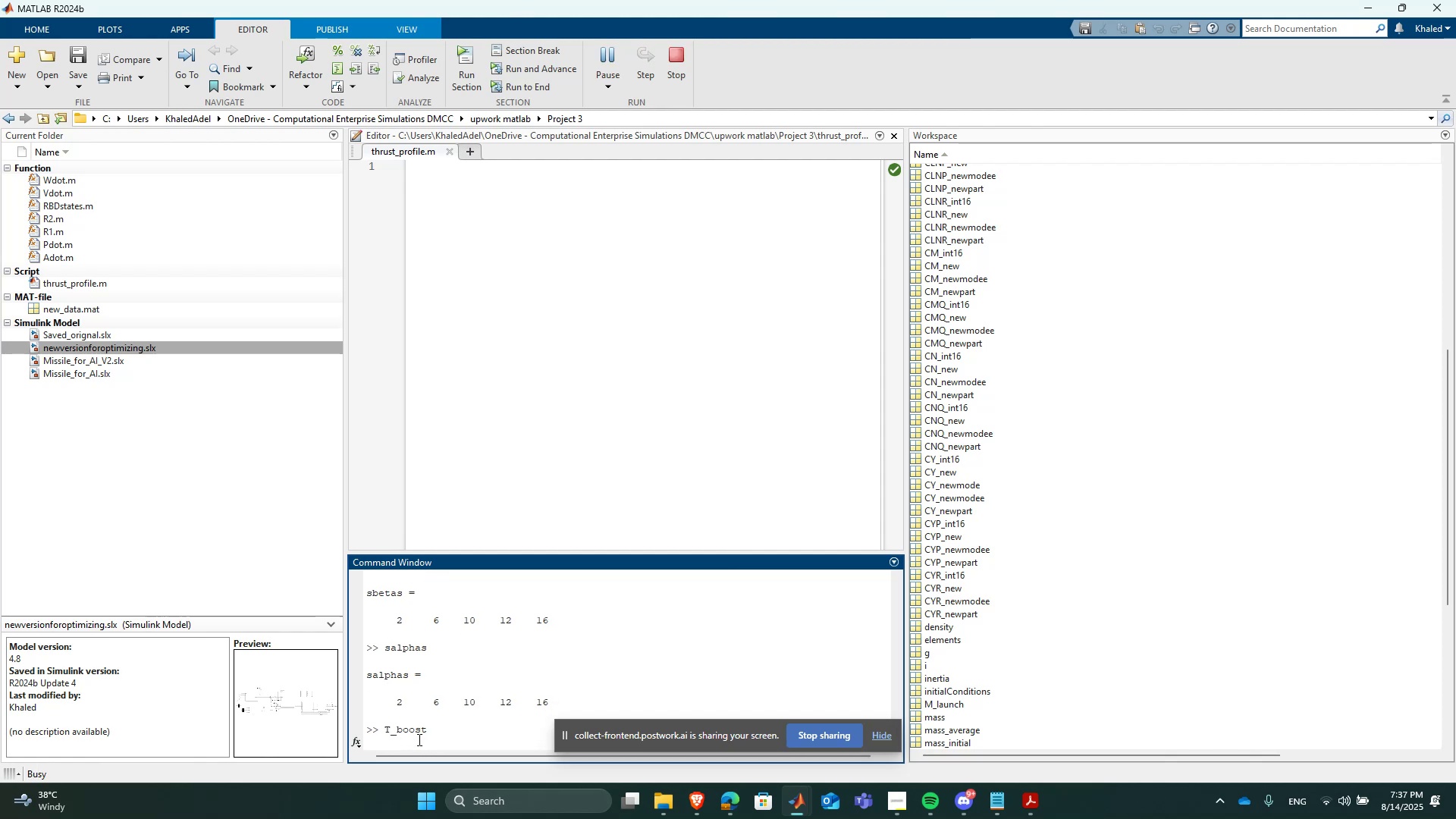 
 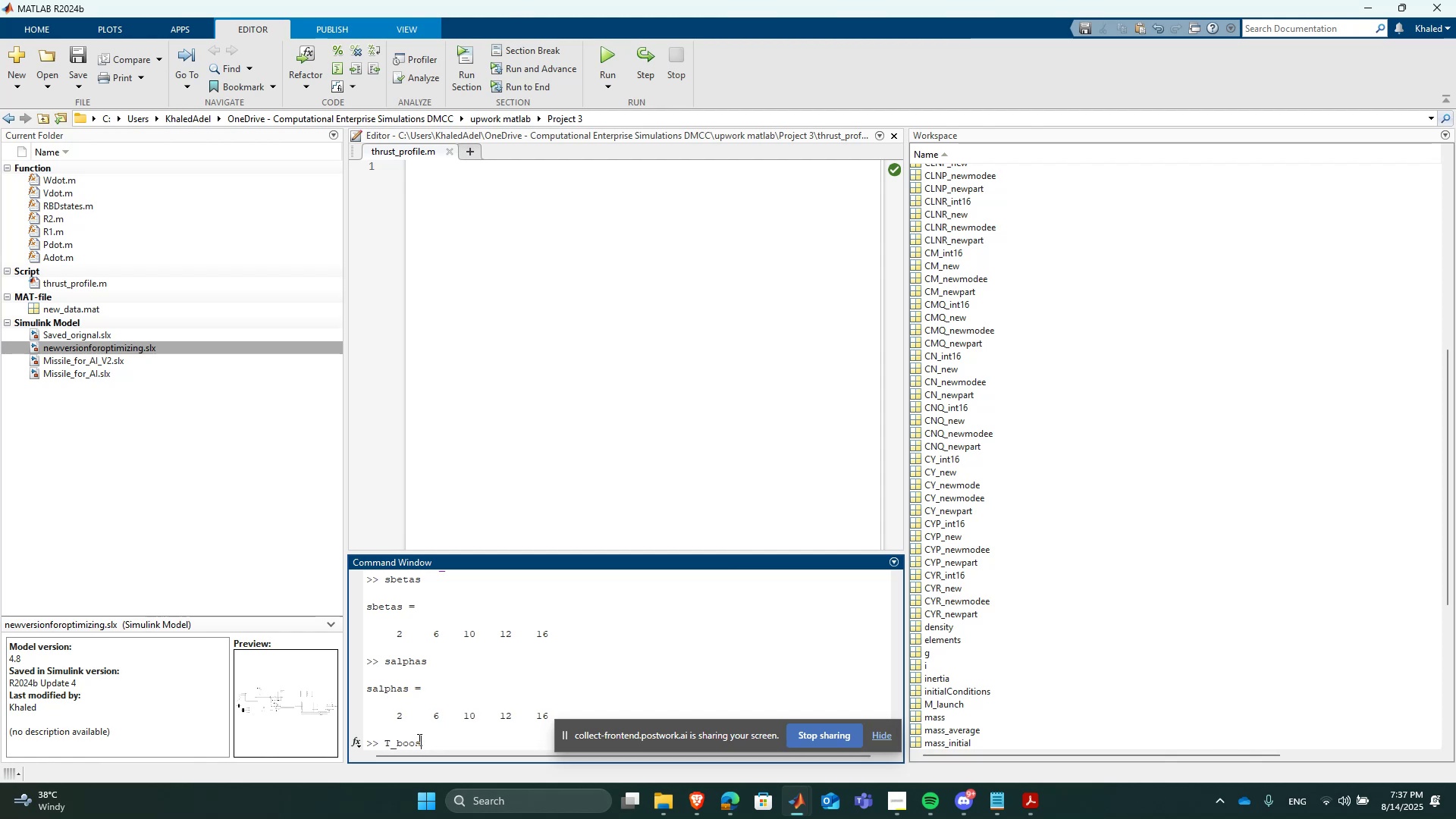 
key(Enter)
 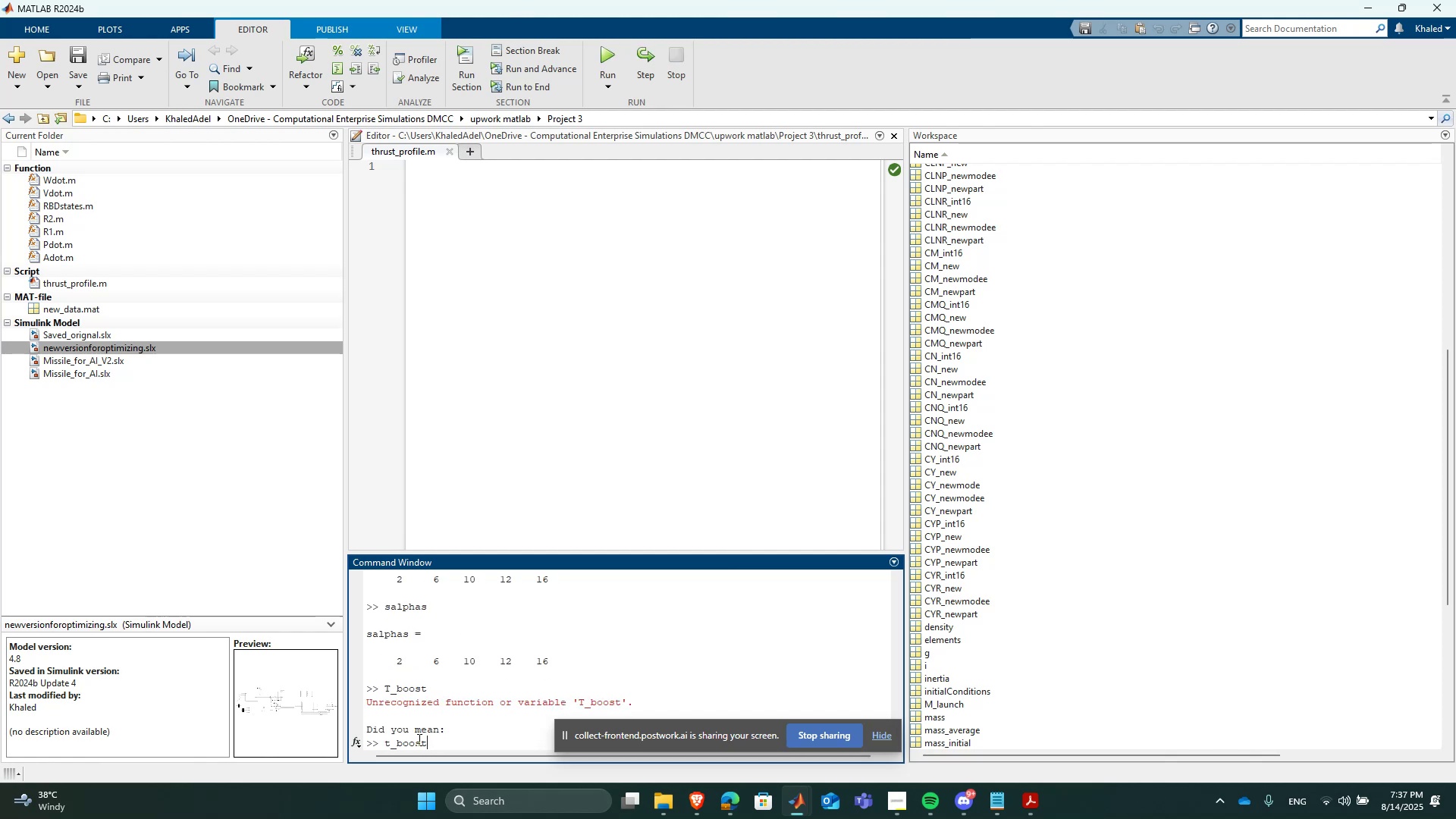 
key(Enter)
 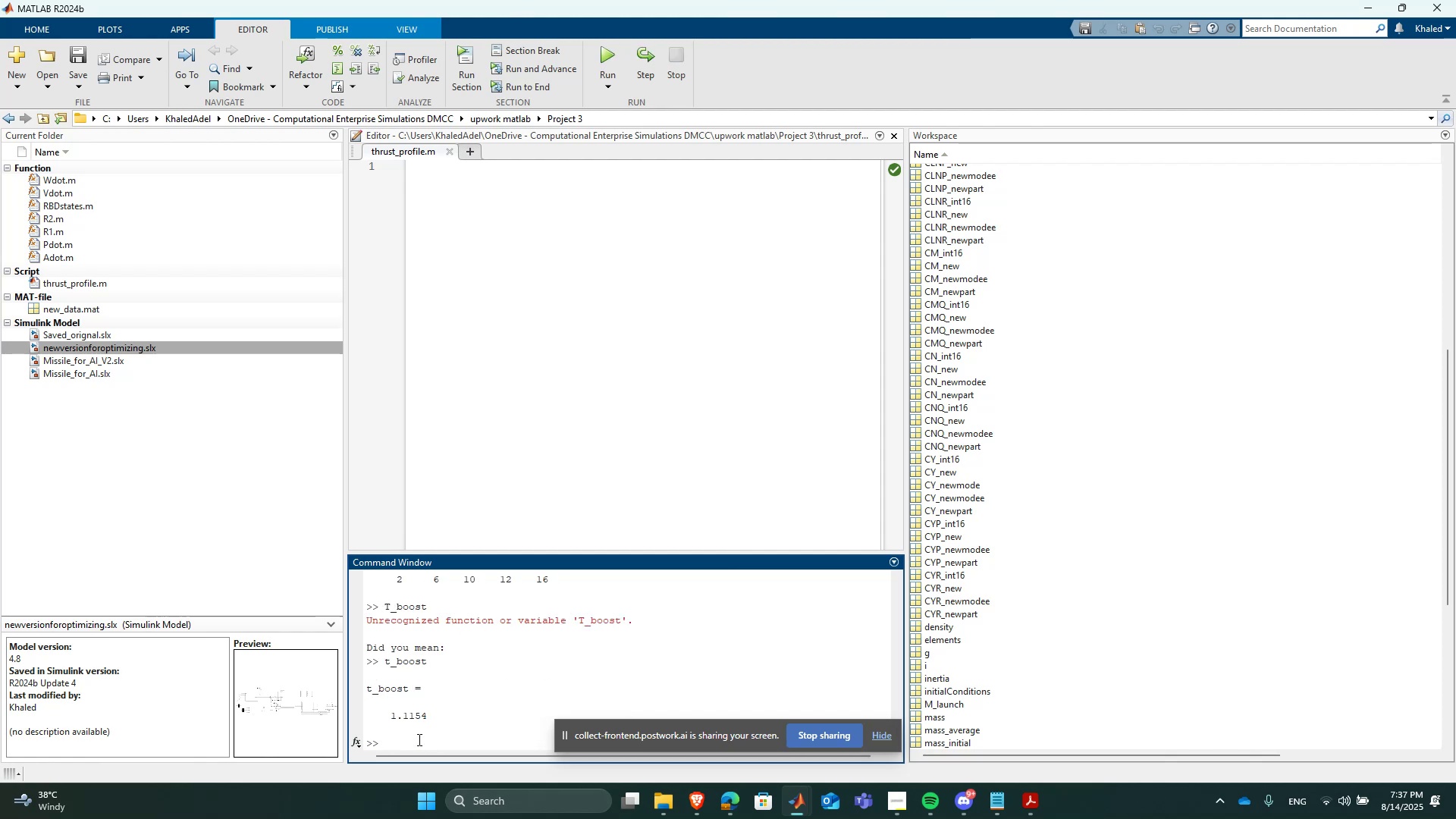 
key(ArrowUp)
 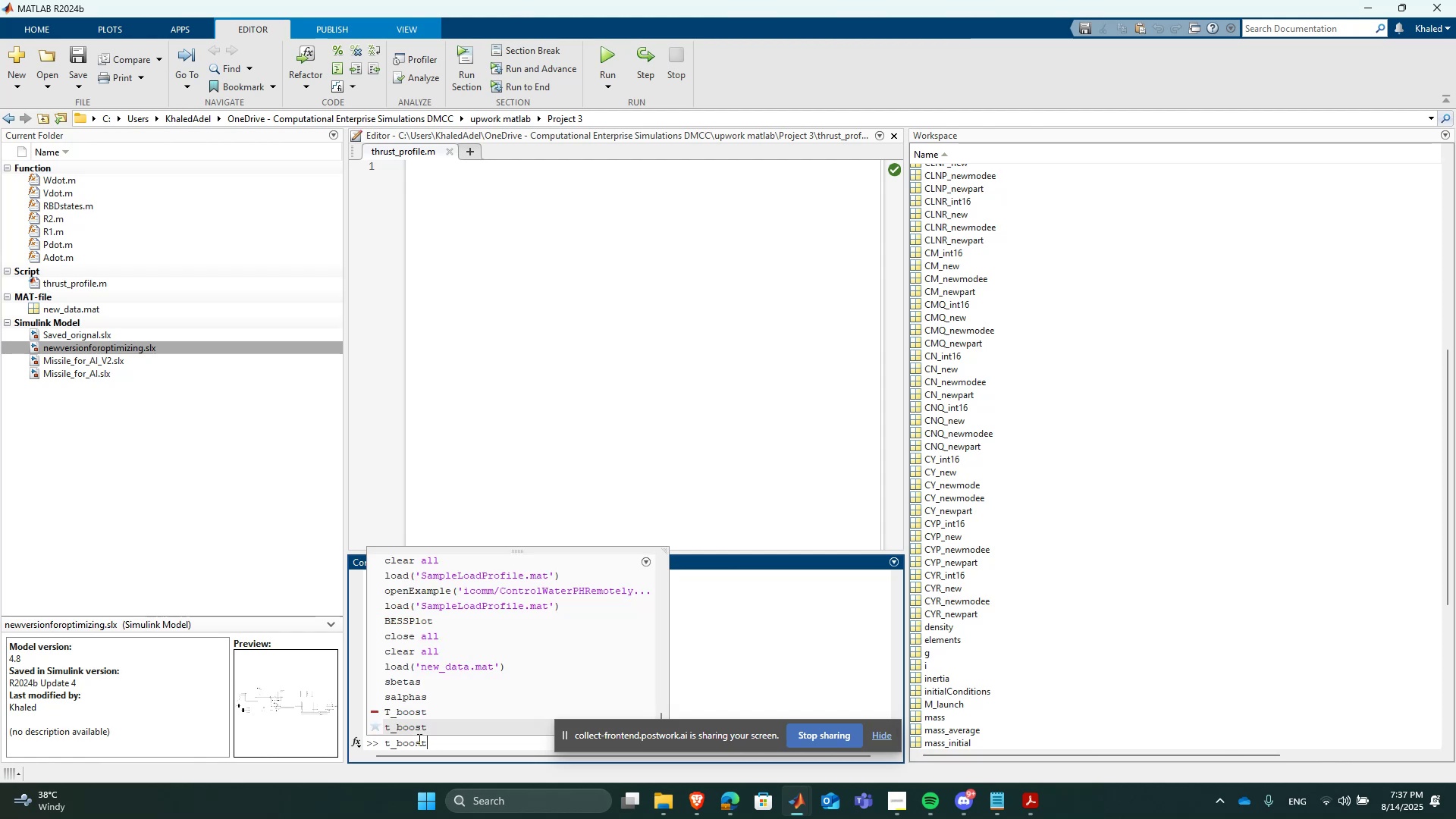 
key(ArrowLeft)
 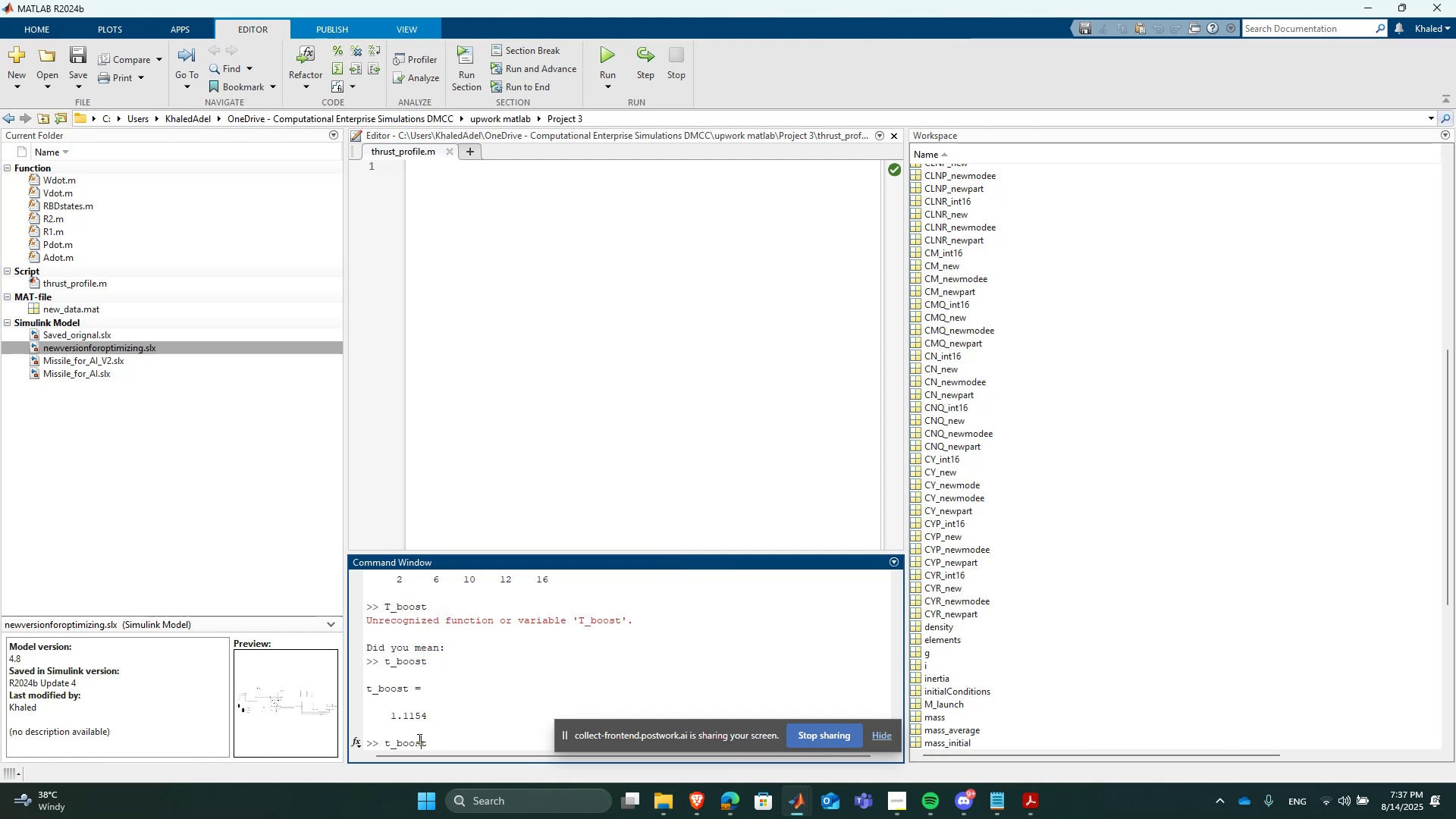 
key(ArrowRight)
 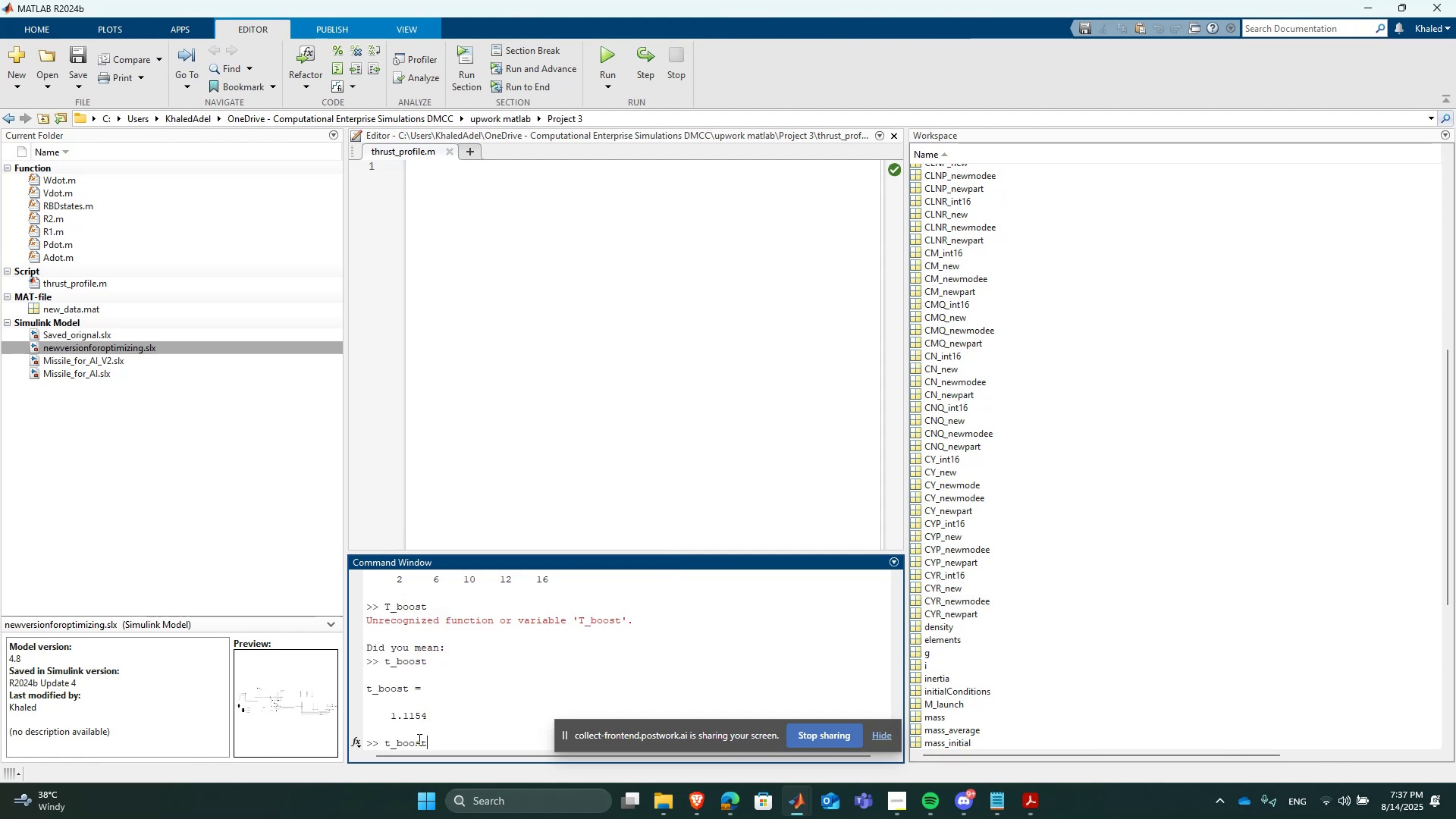 
key(Backspace)
key(Backspace)
key(Backspace)
key(Backspace)
key(Backspace)
type(sustain)
 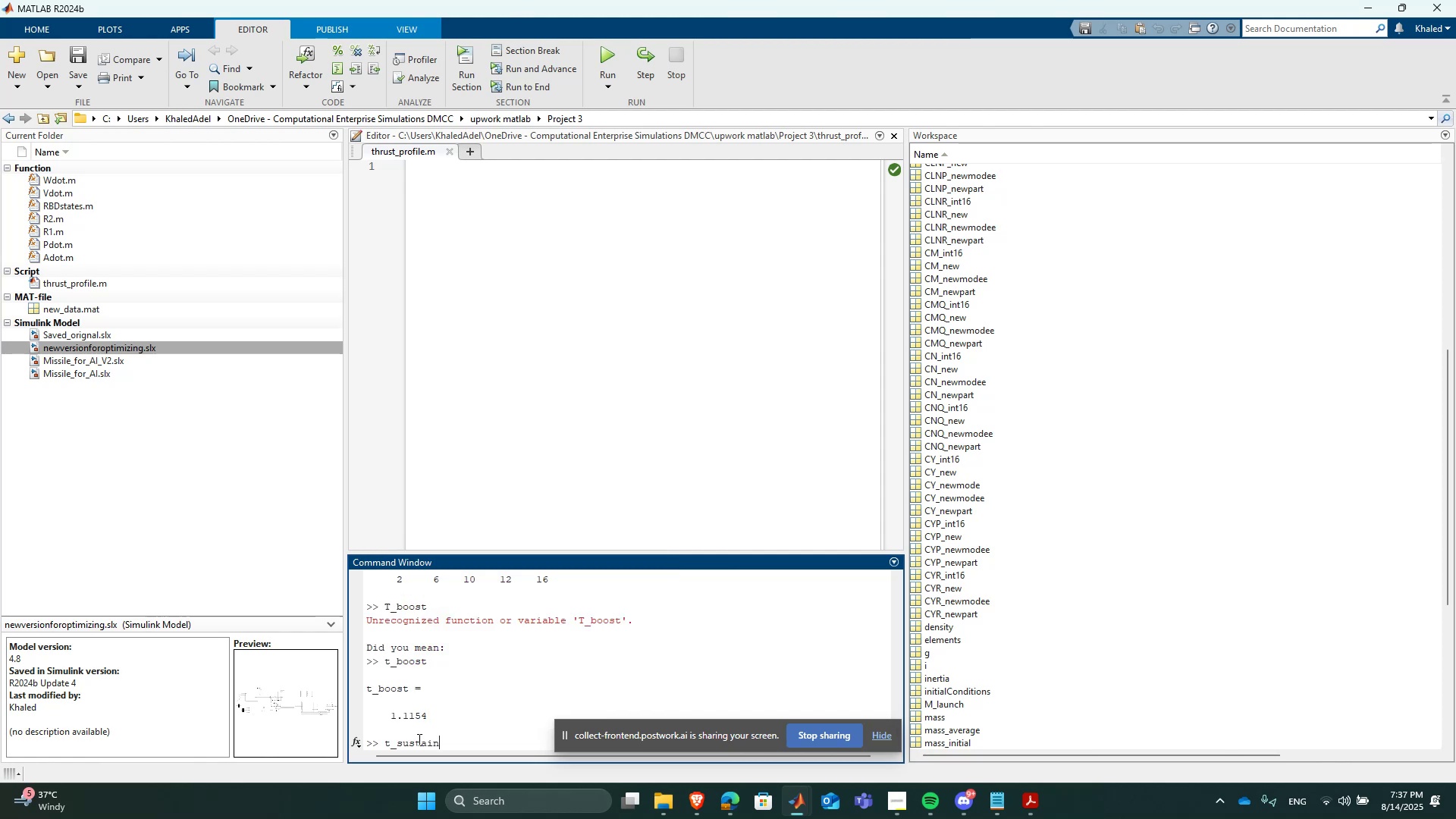 
key(Enter)
 